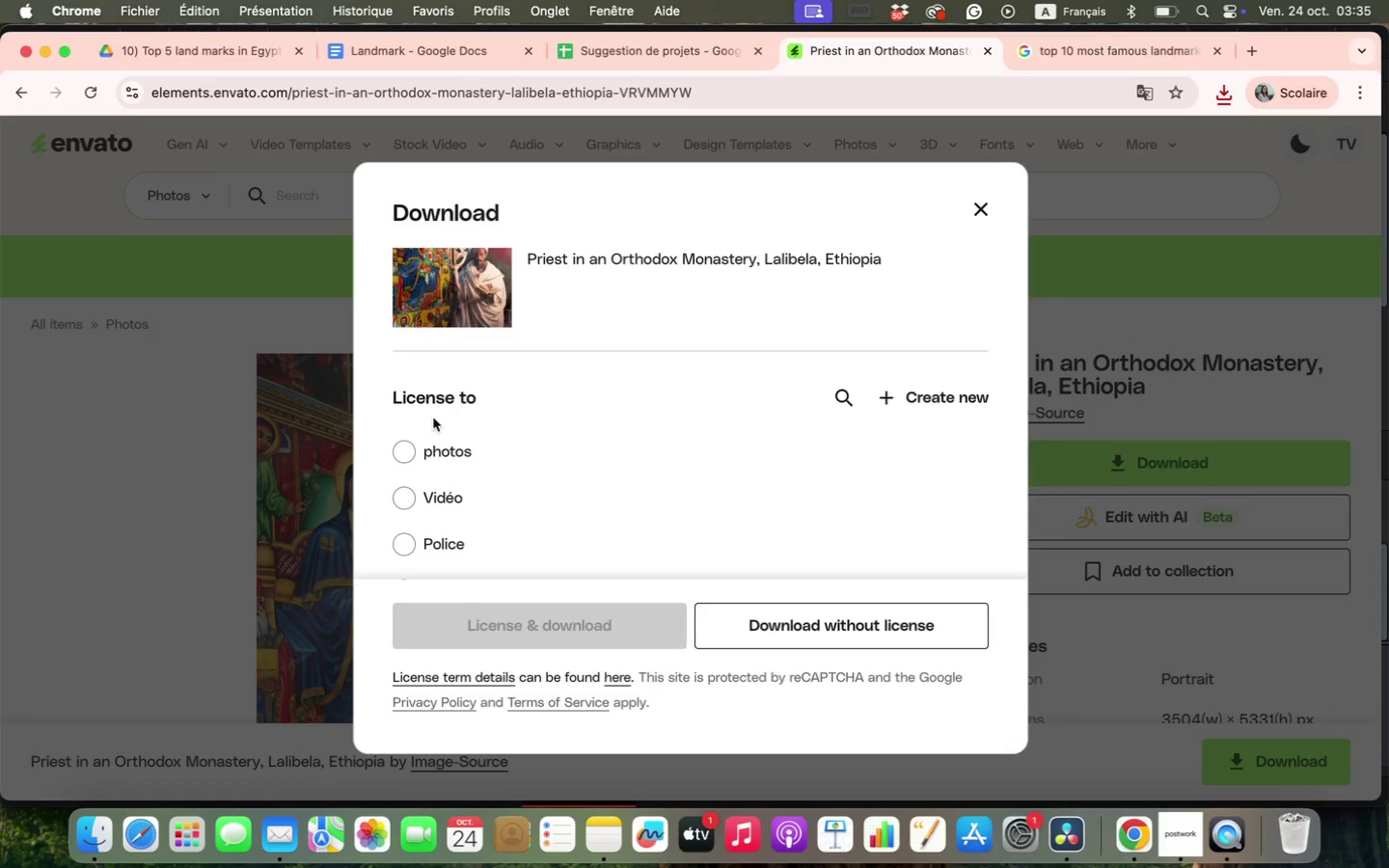 
left_click([402, 449])
 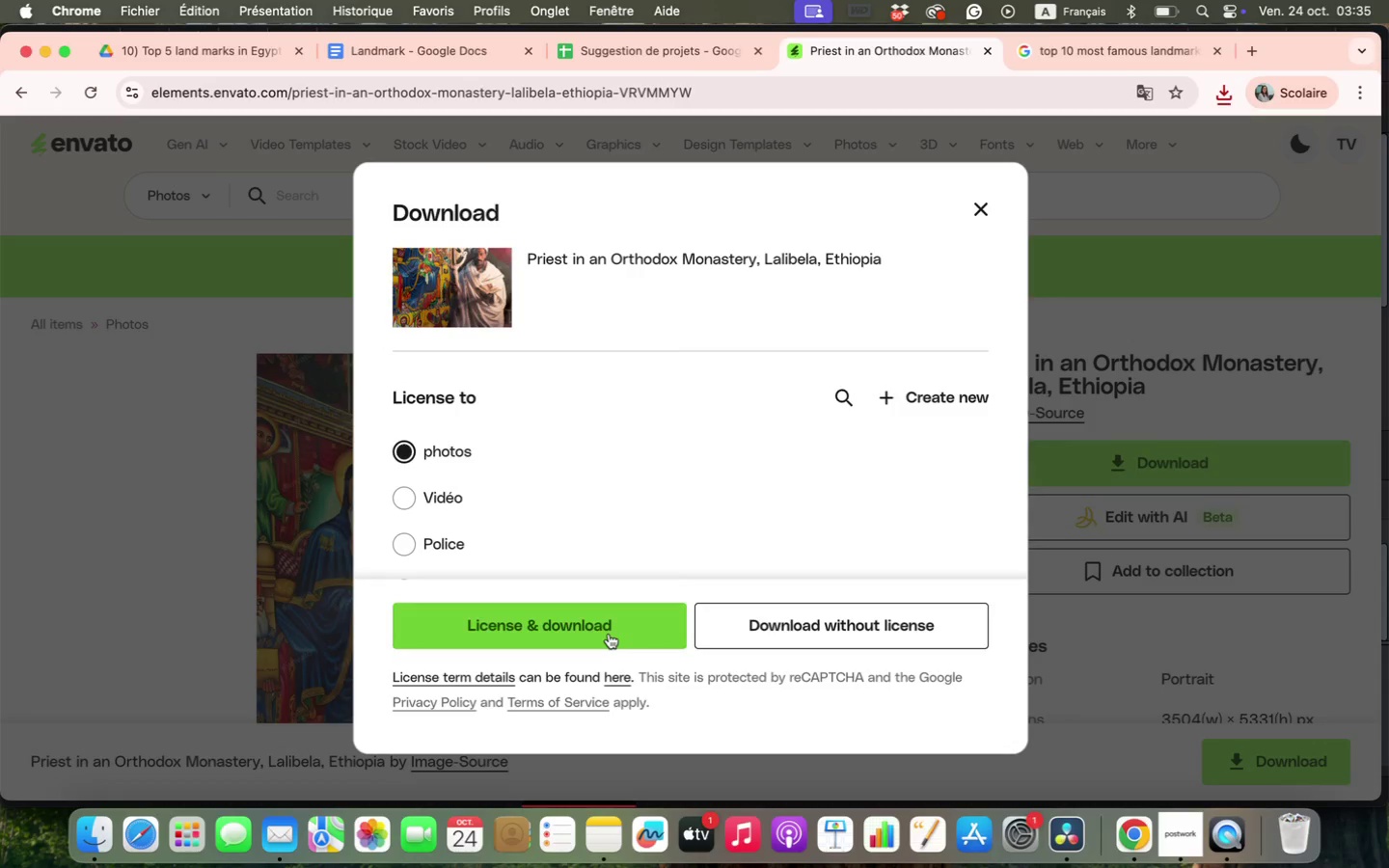 
left_click([609, 634])
 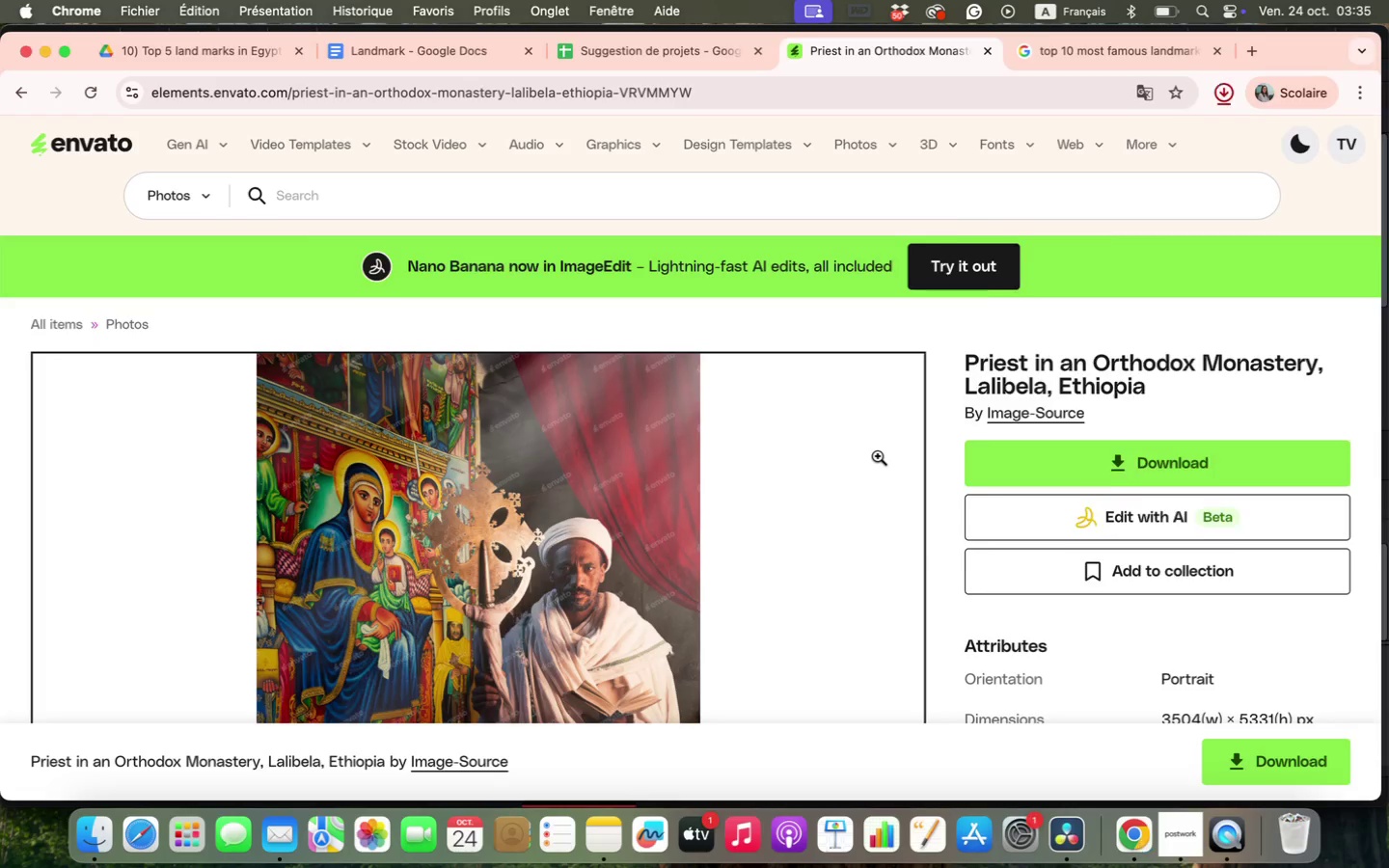 
wait(6.09)
 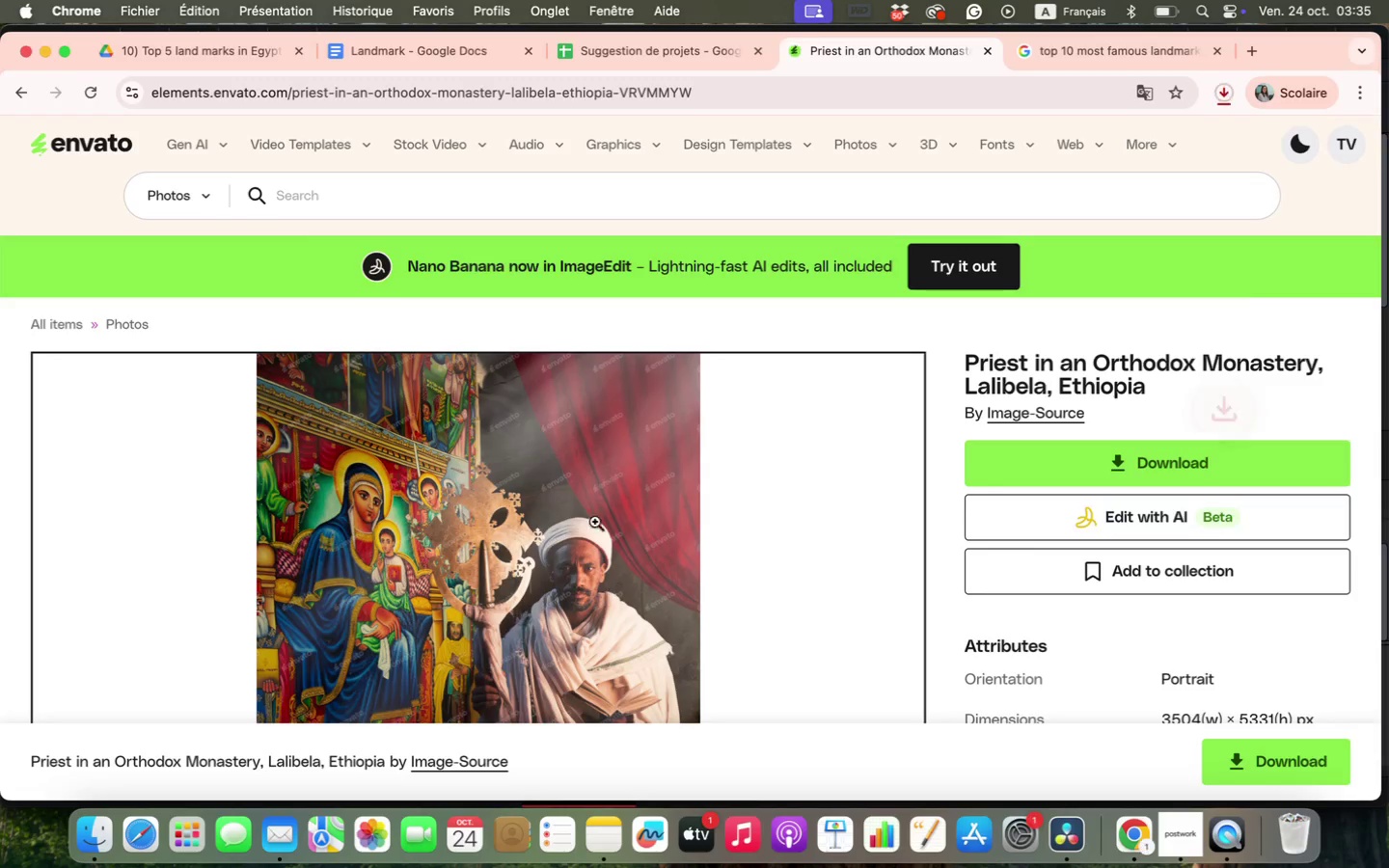 
left_click([26, 95])
 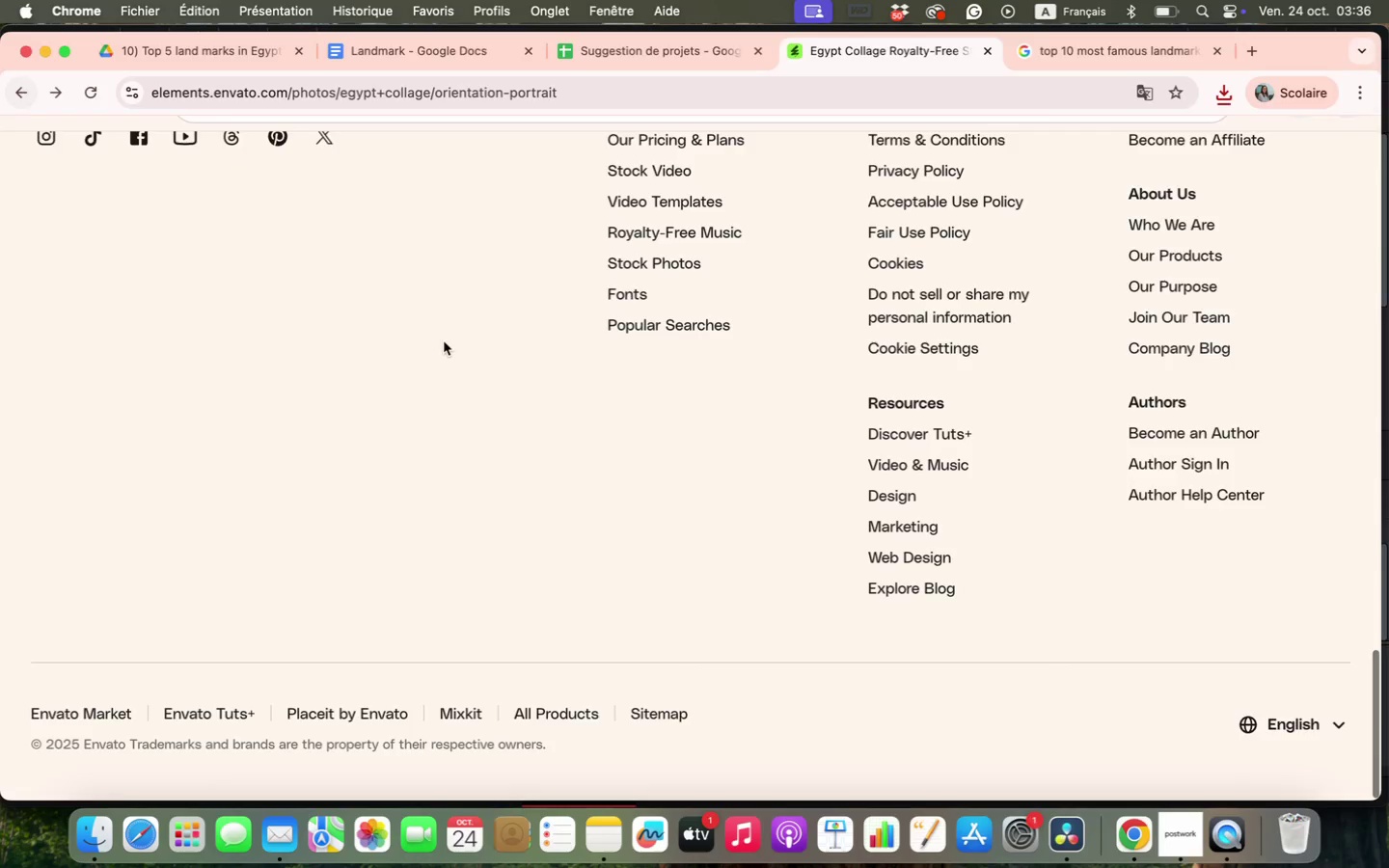 
scroll: coordinate [869, 463], scroll_direction: down, amount: 242.0
 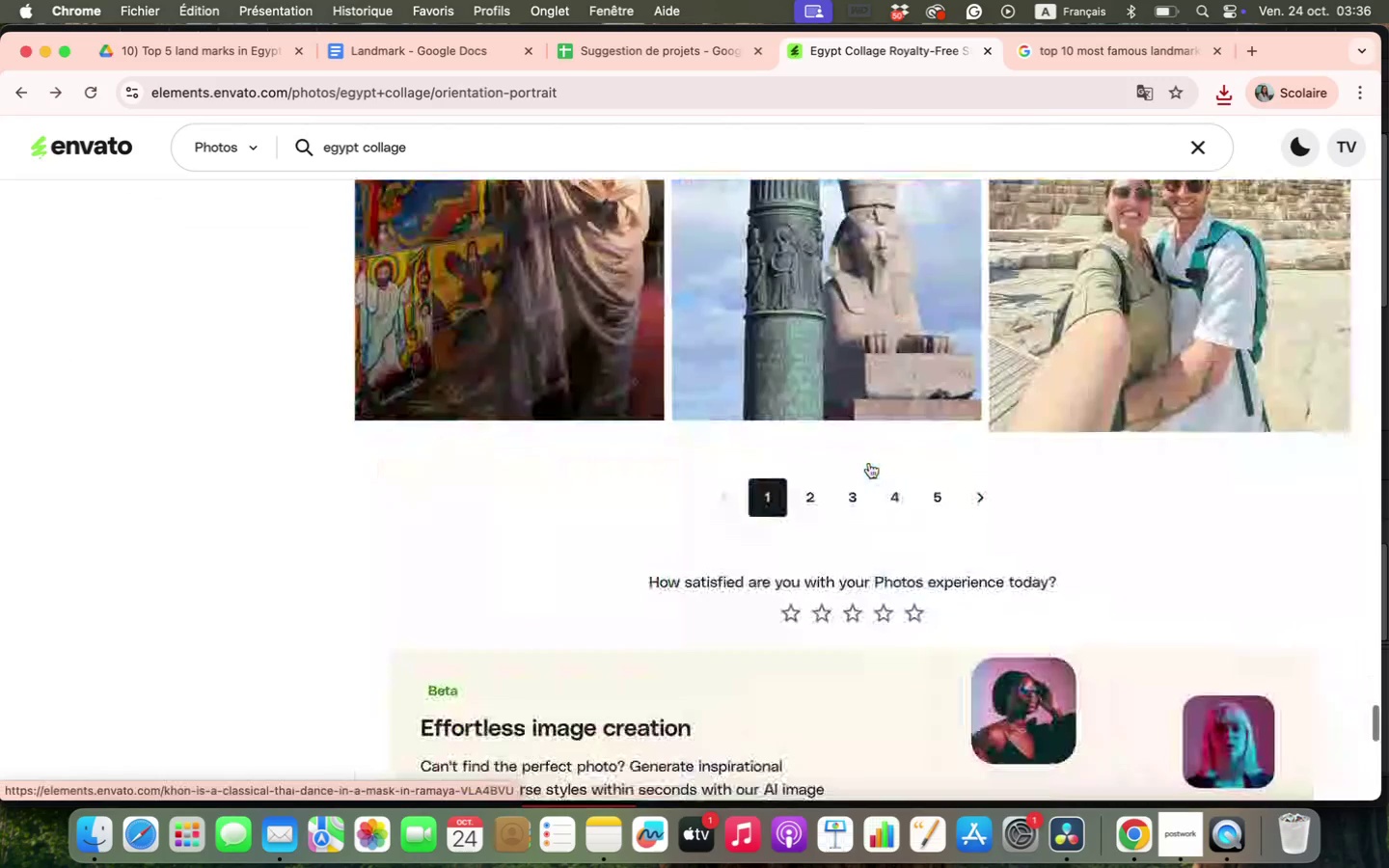 
scroll: coordinate [800, 366], scroll_direction: up, amount: 9.0
 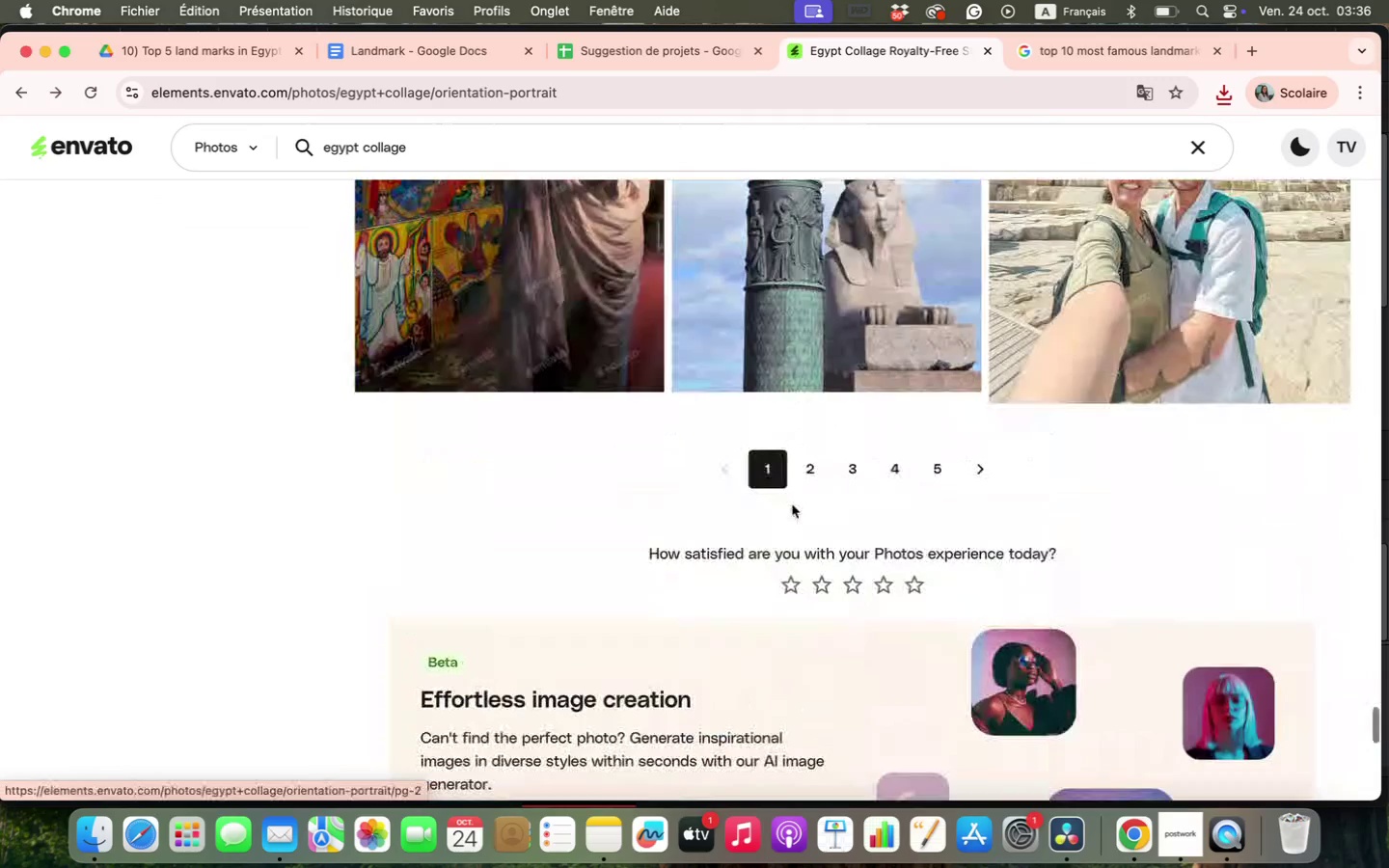 
left_click([814, 470])
 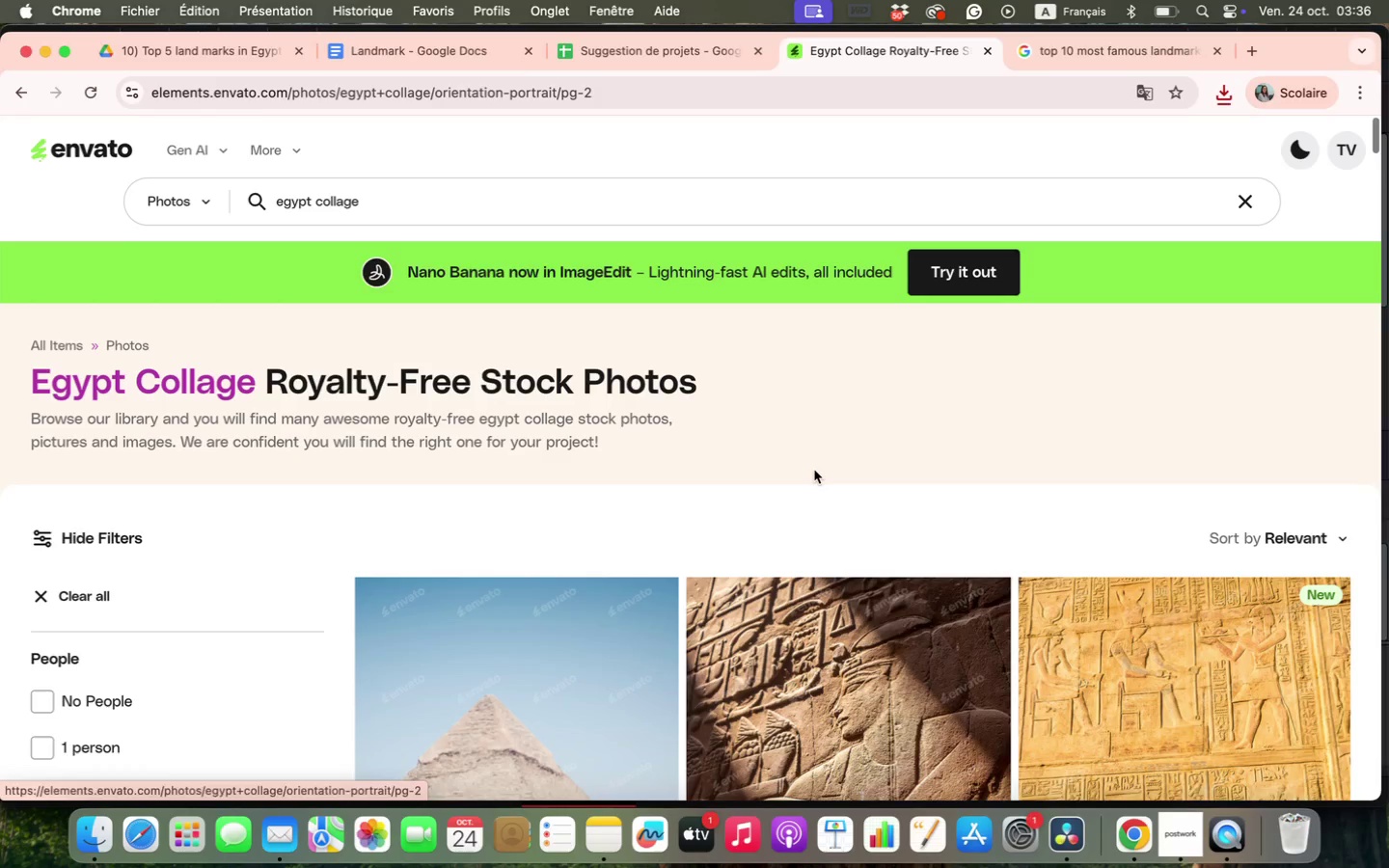 
scroll: coordinate [844, 450], scroll_direction: down, amount: 45.0
 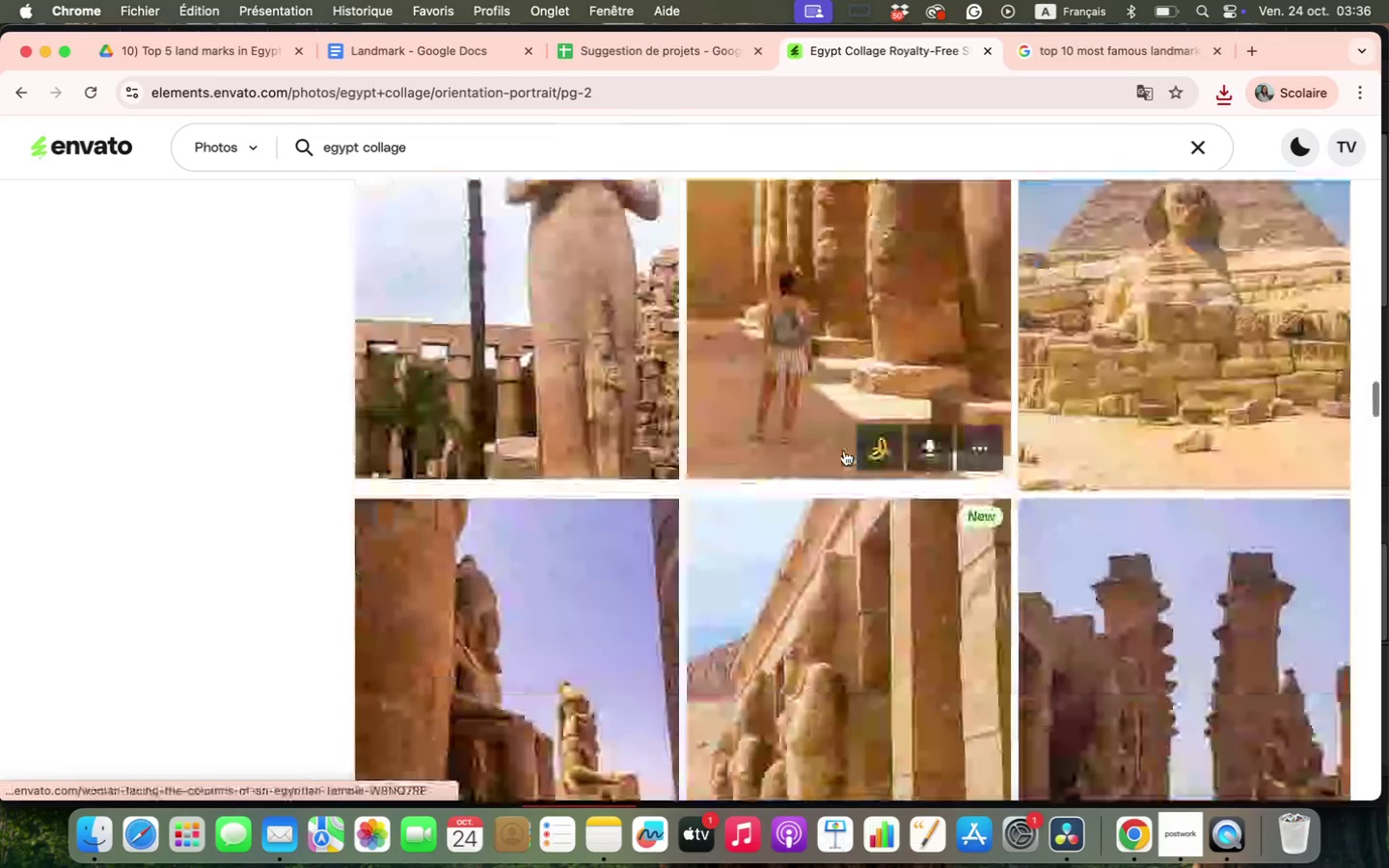 
left_click([529, 434])
 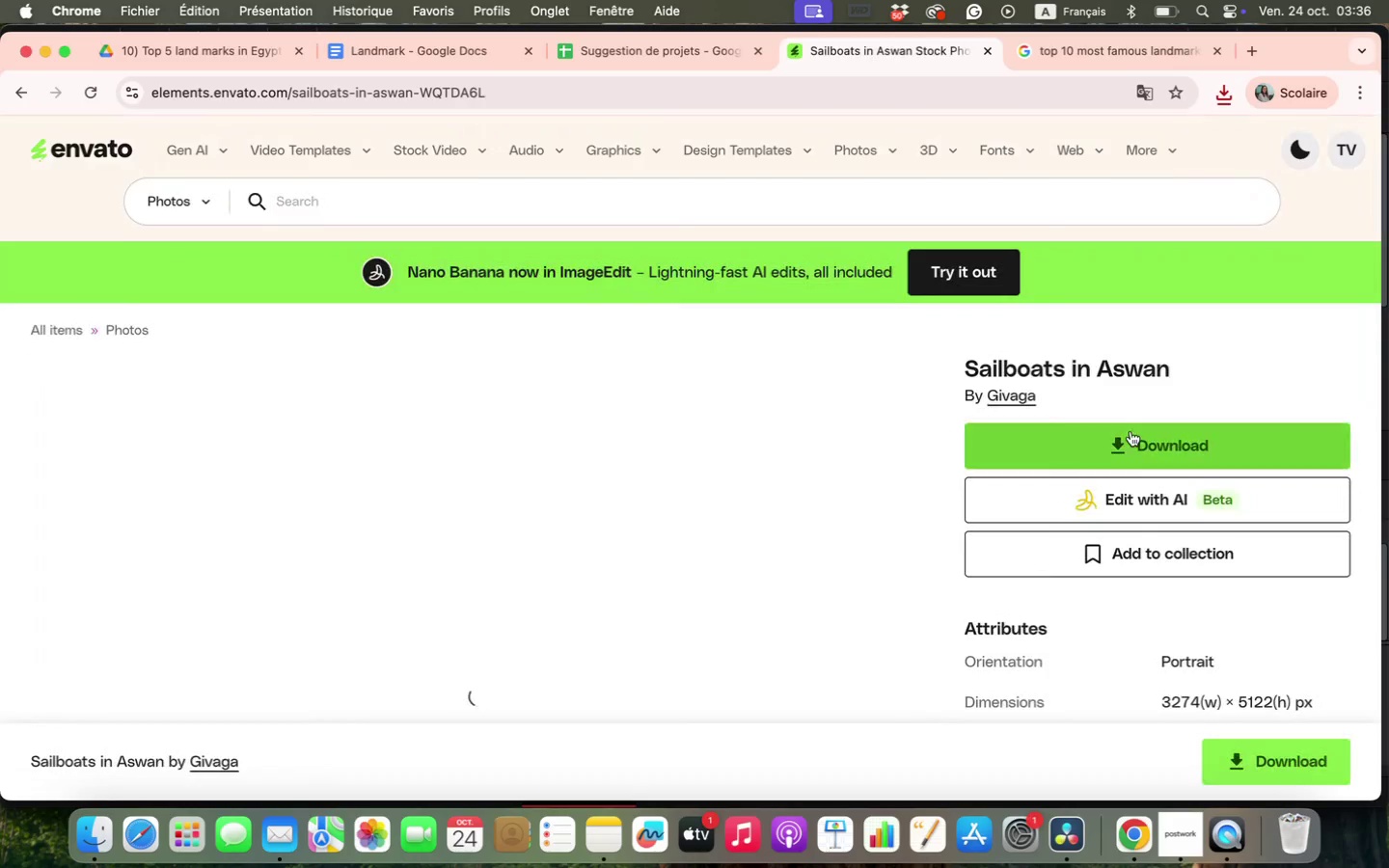 
left_click([1130, 431])
 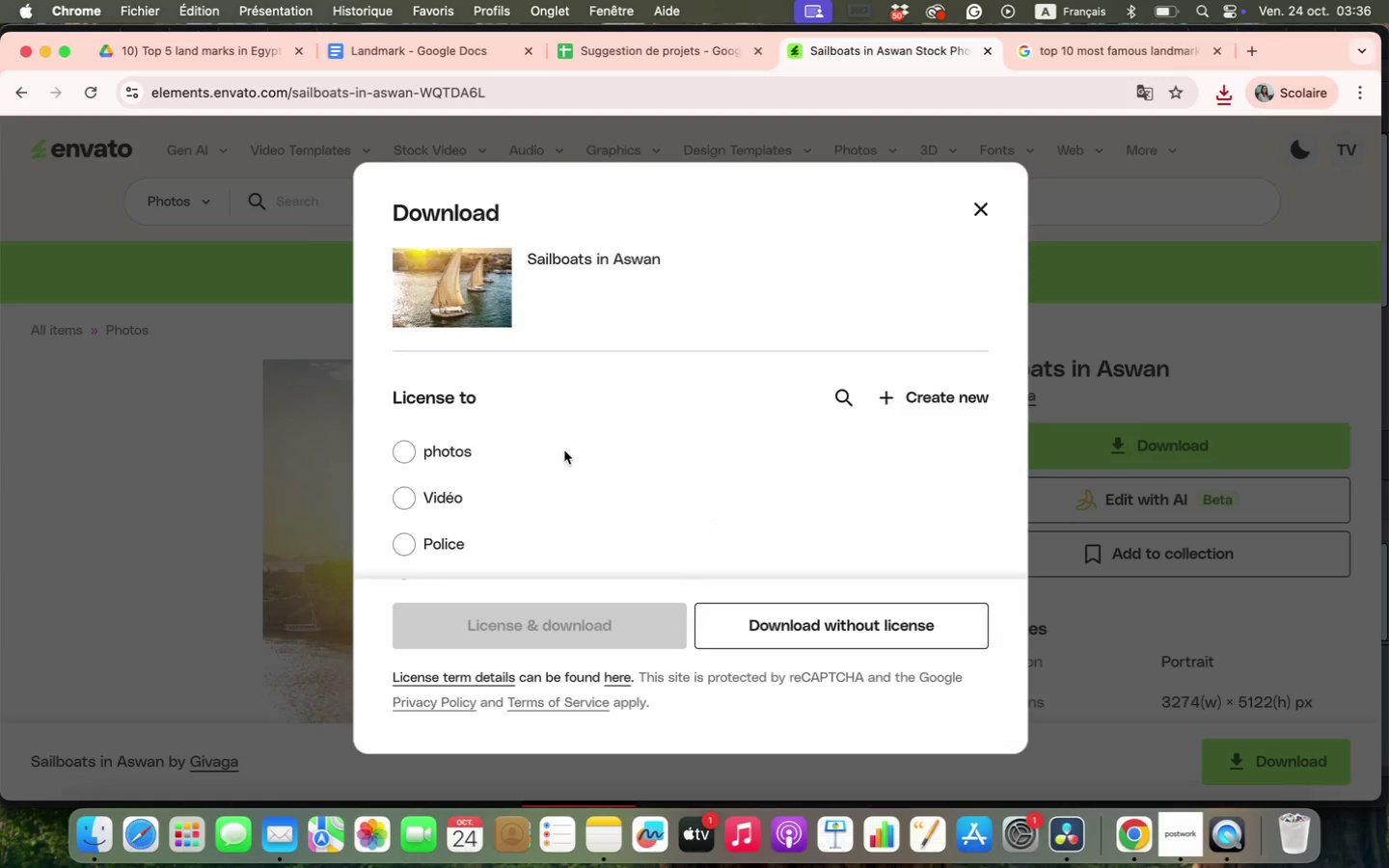 
left_click([448, 448])
 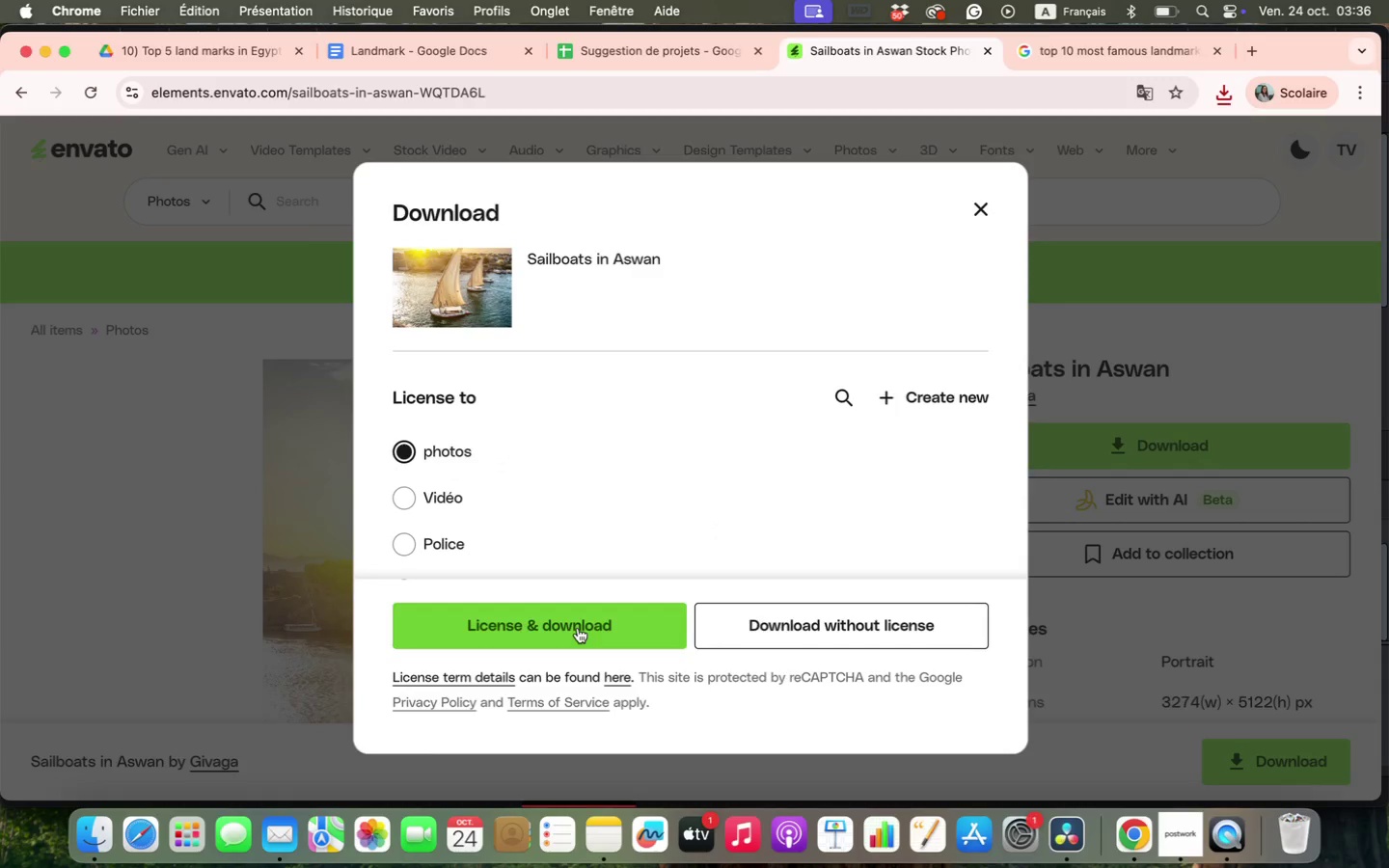 
left_click([578, 628])
 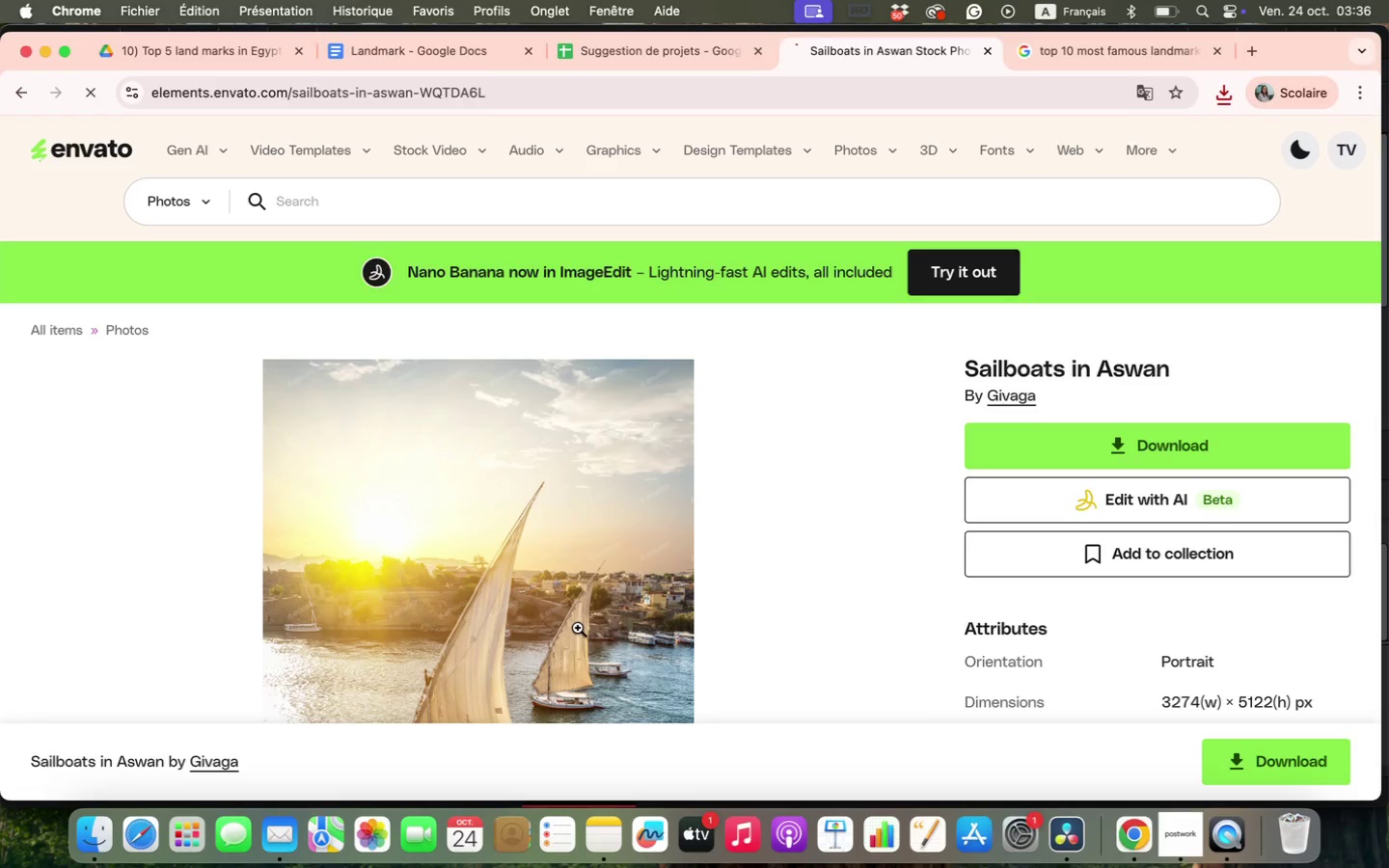 
scroll: coordinate [601, 561], scroll_direction: down, amount: 16.0
 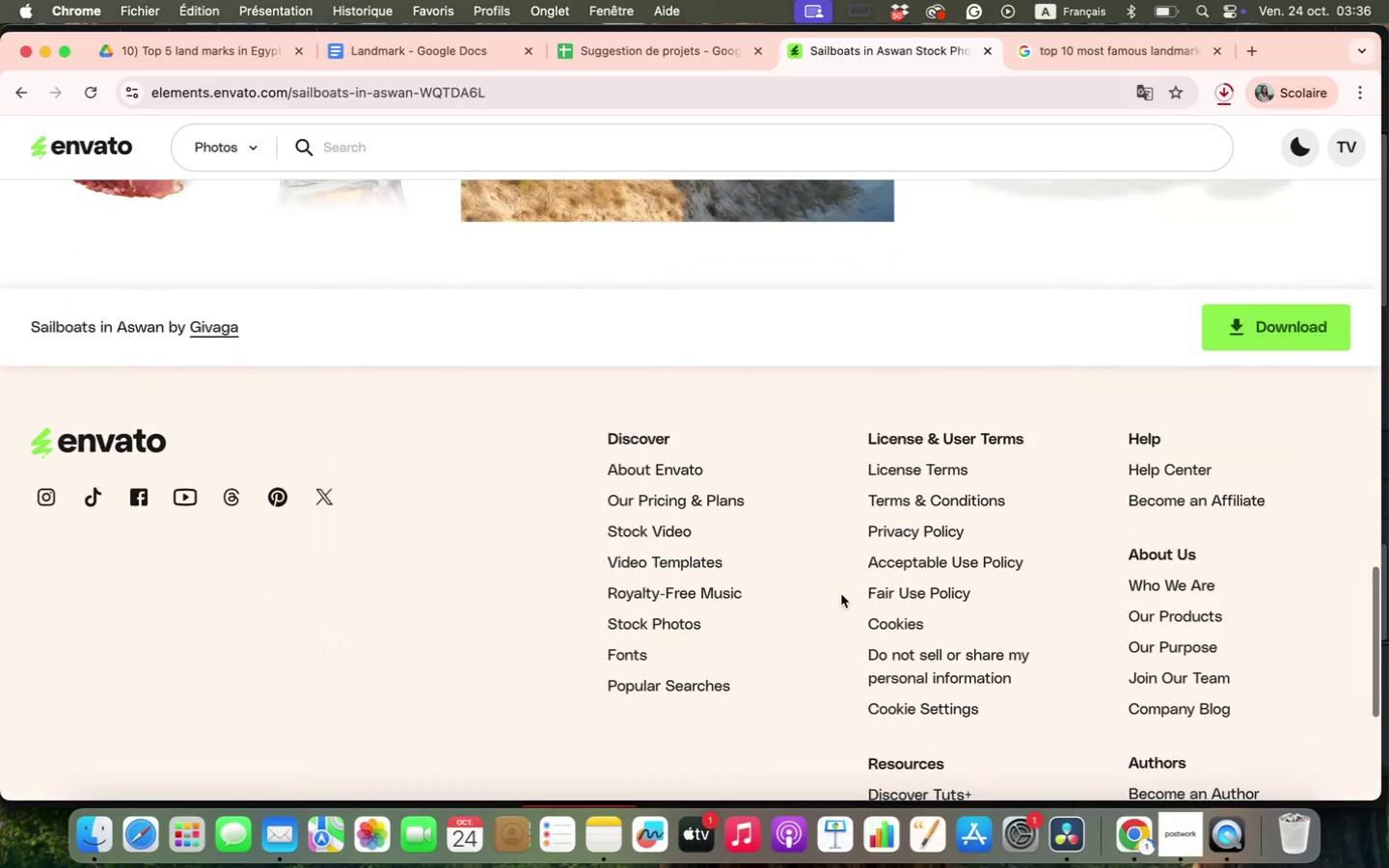 
left_click([24, 92])
 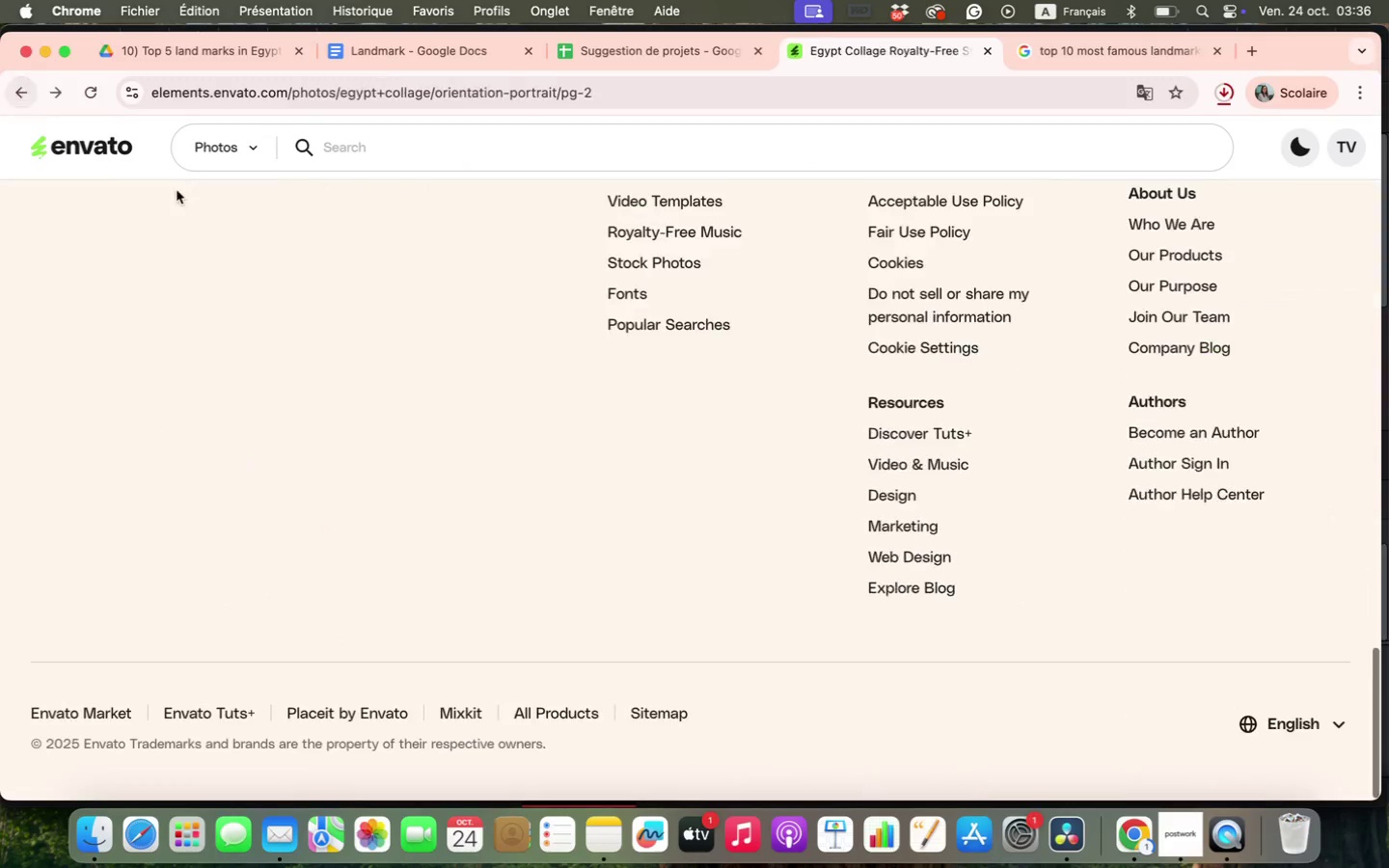 
scroll: coordinate [794, 552], scroll_direction: down, amount: 31.0
 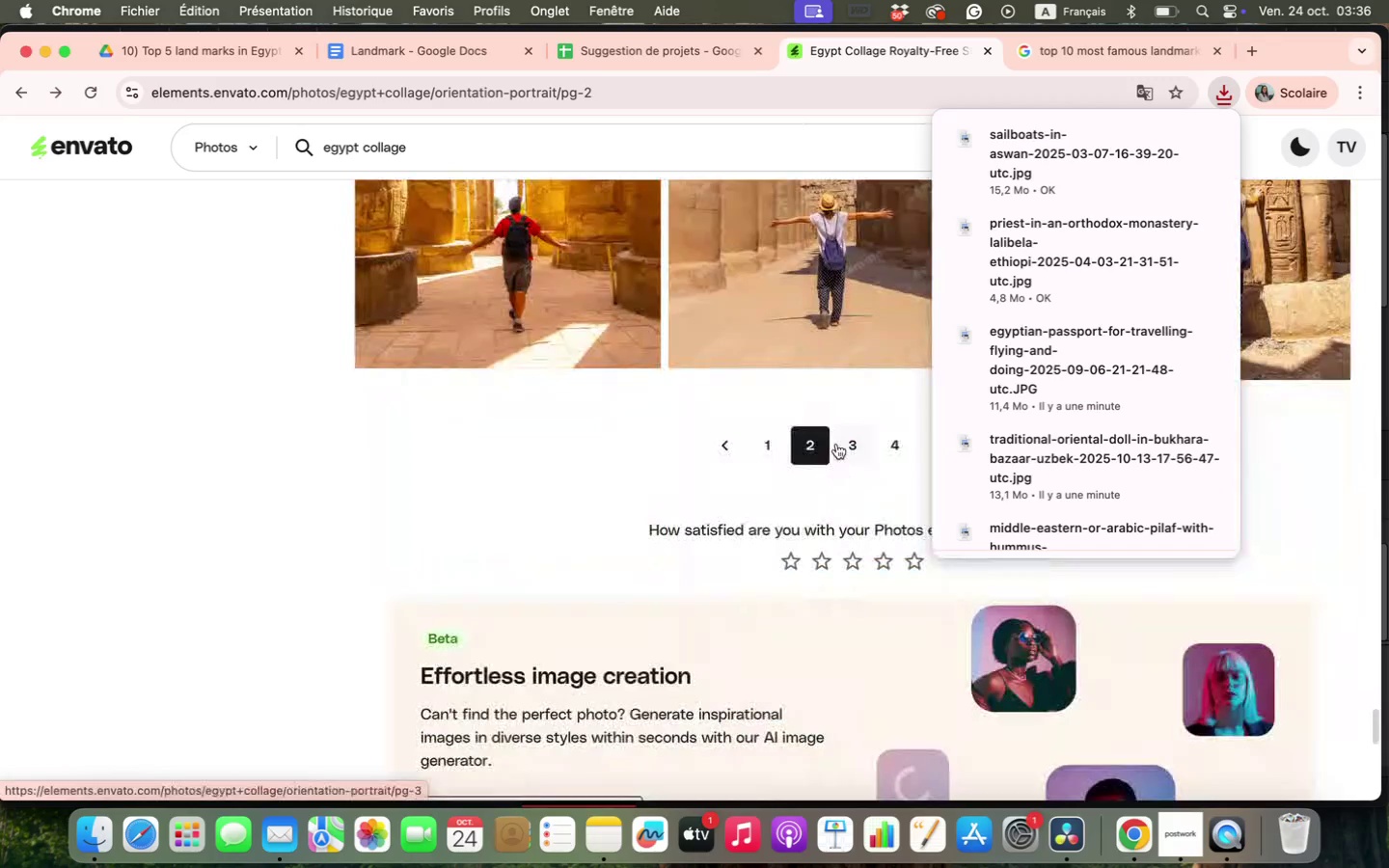 
left_click([837, 442])
 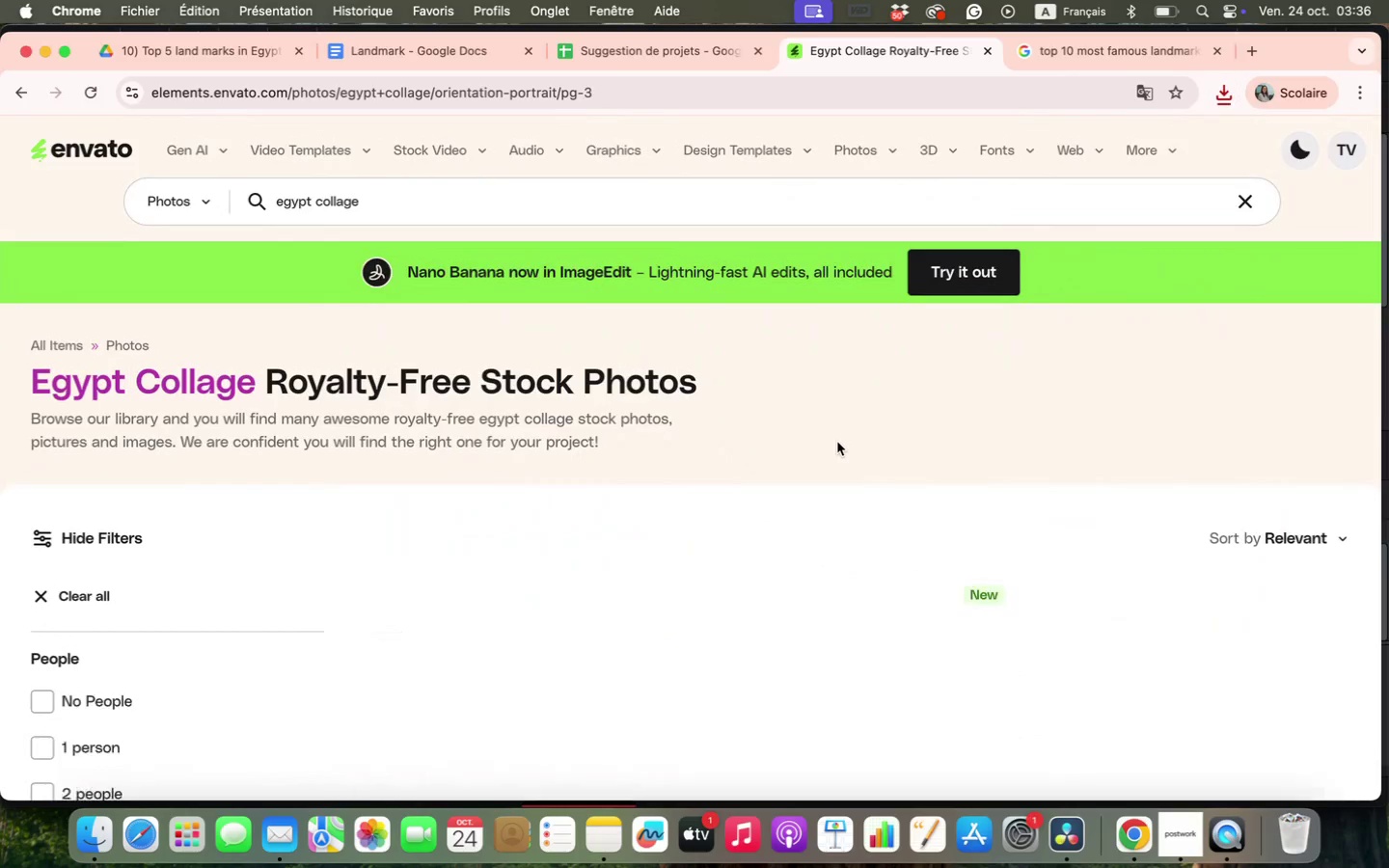 
scroll: coordinate [836, 442], scroll_direction: down, amount: 13.0
 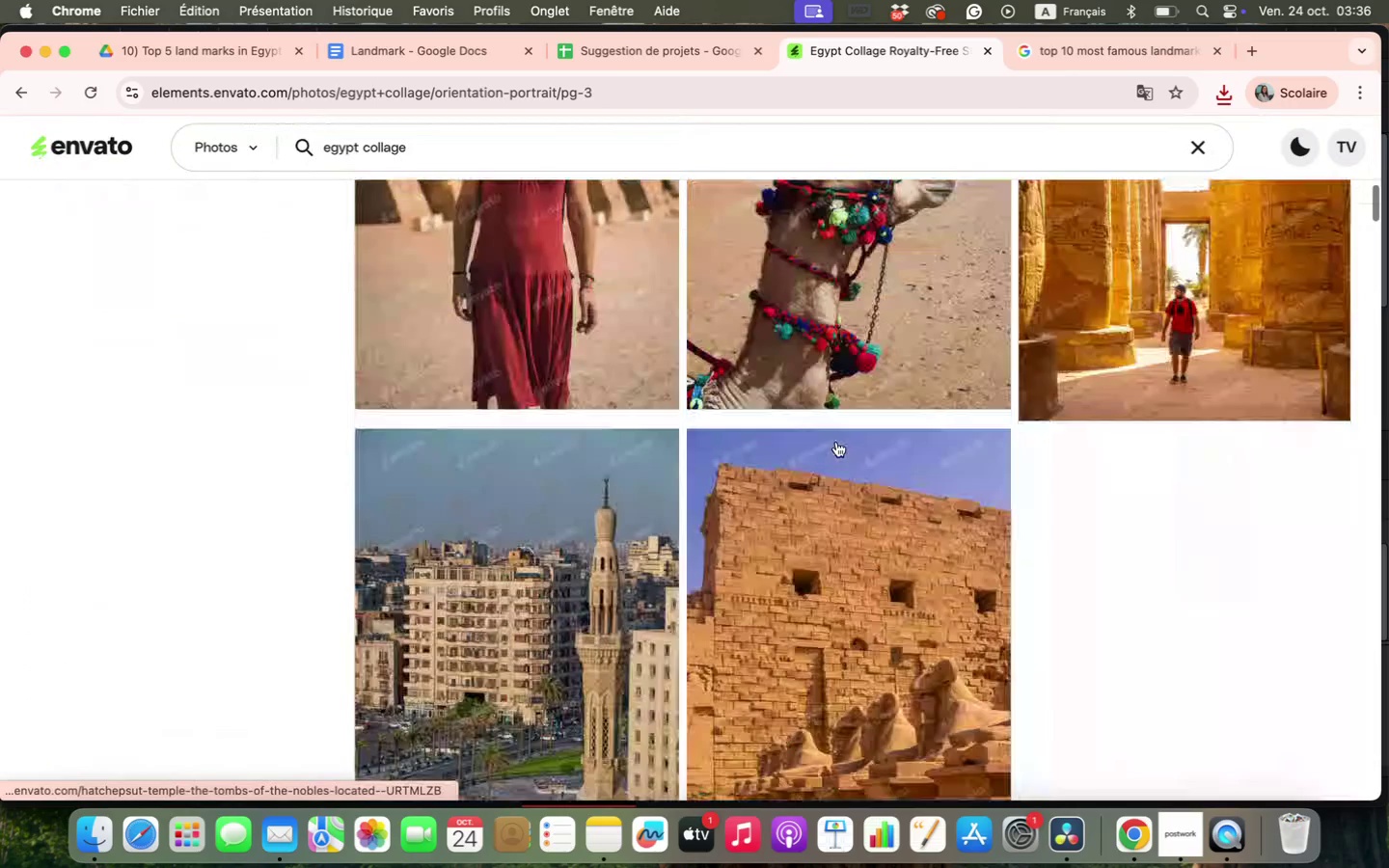 
scroll: coordinate [836, 442], scroll_direction: up, amount: 3.0
 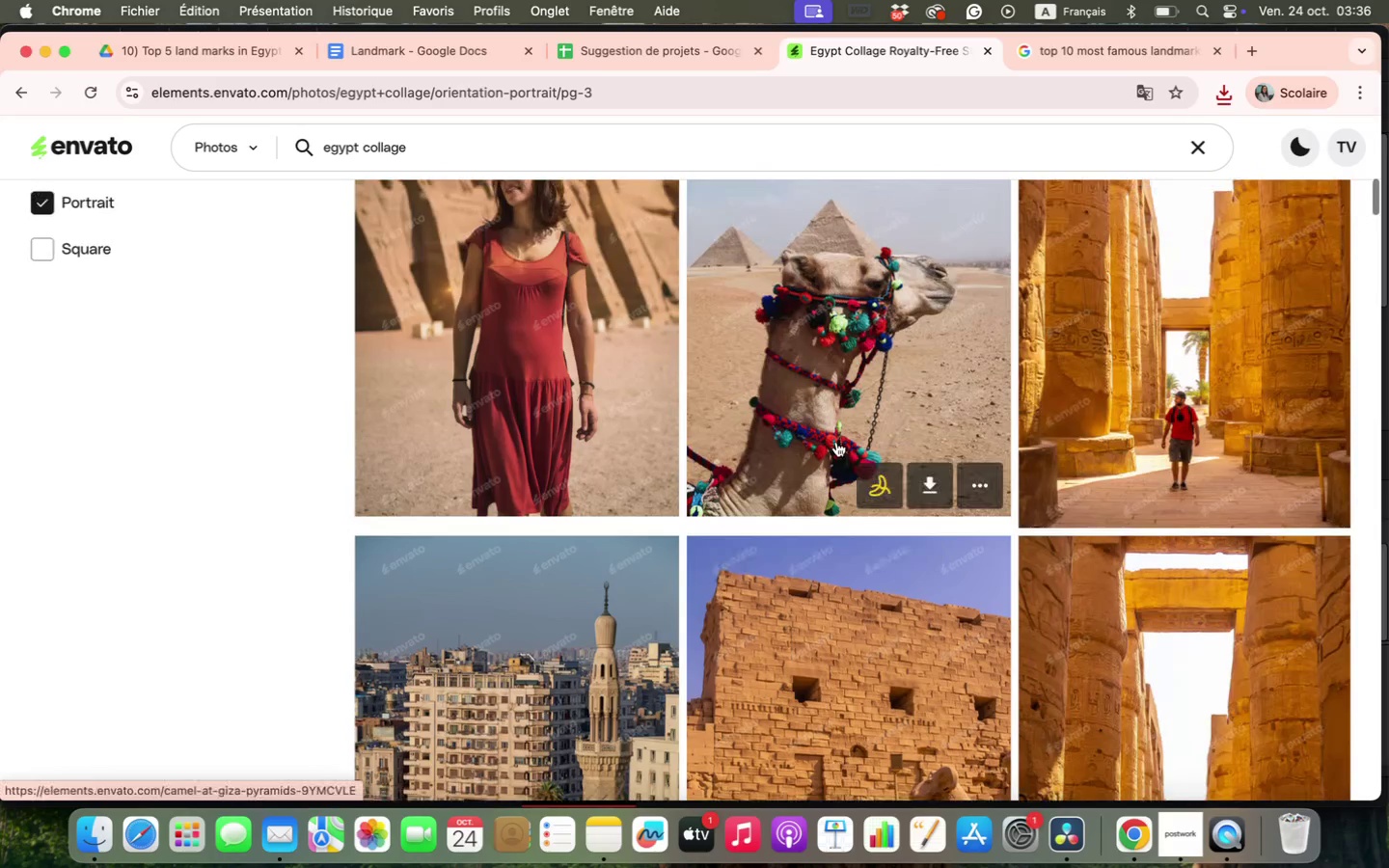 
scroll: coordinate [836, 442], scroll_direction: down, amount: 33.0
 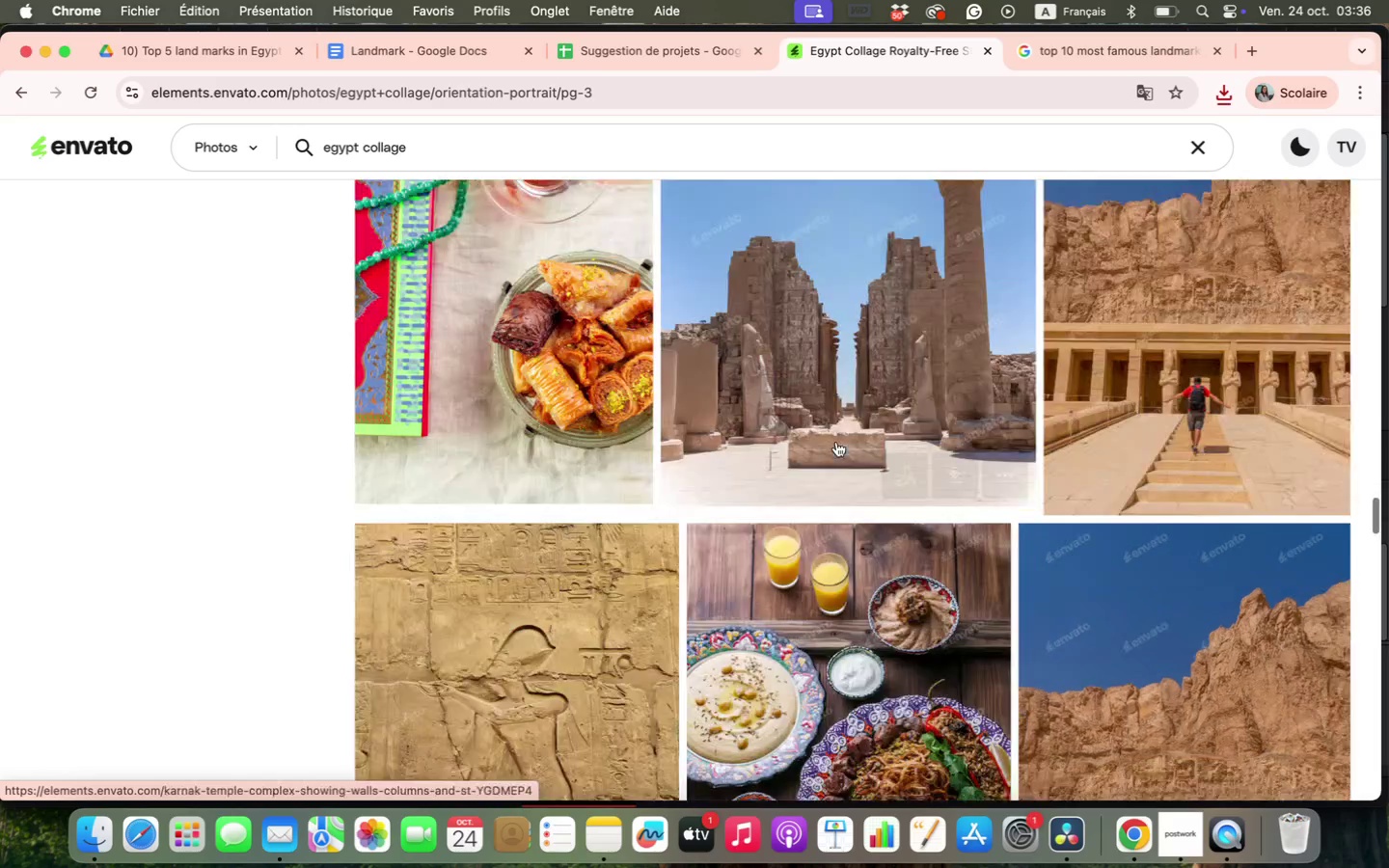 
scroll: coordinate [836, 442], scroll_direction: up, amount: 4.0
 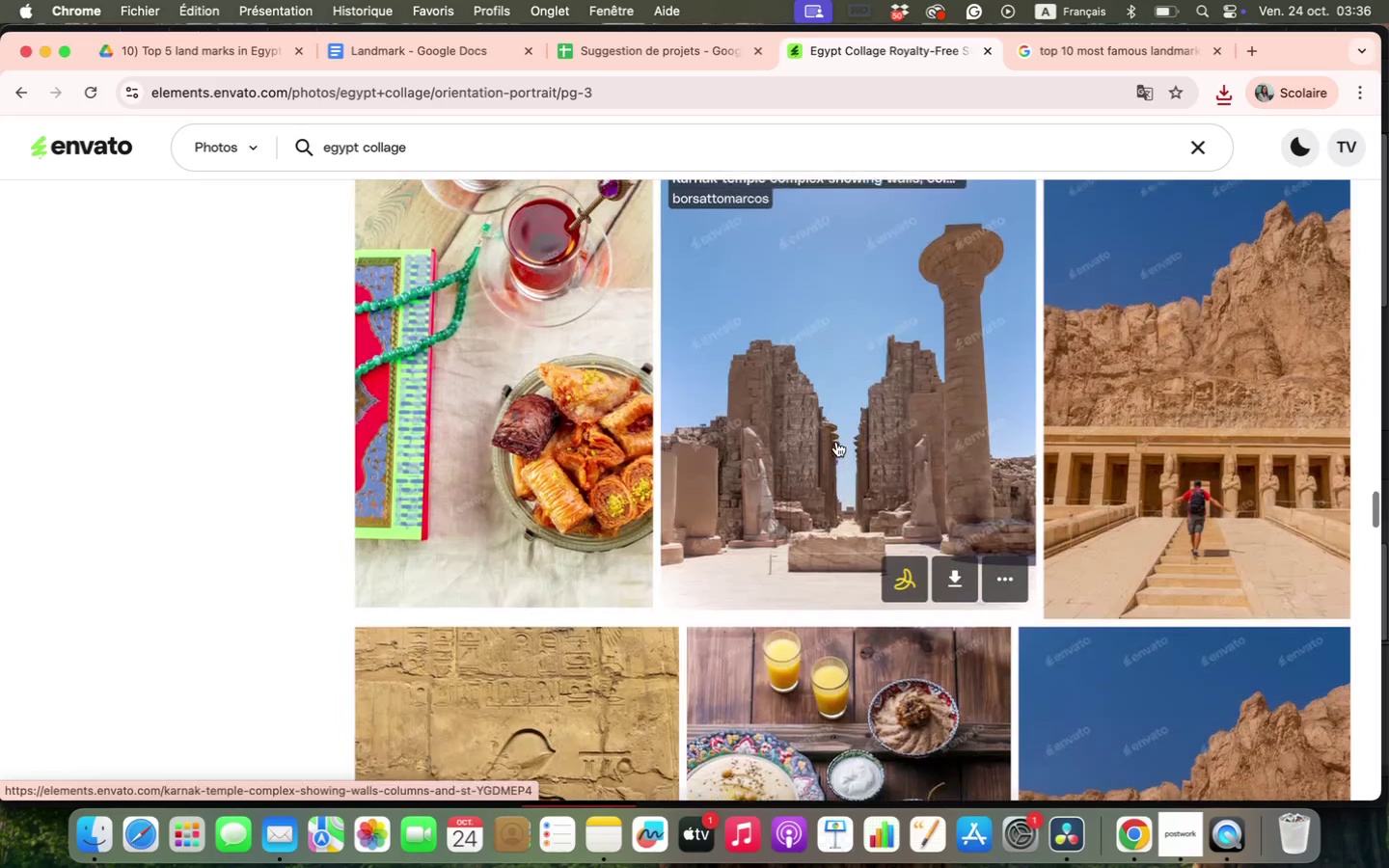 
scroll: coordinate [836, 442], scroll_direction: down, amount: 47.0
 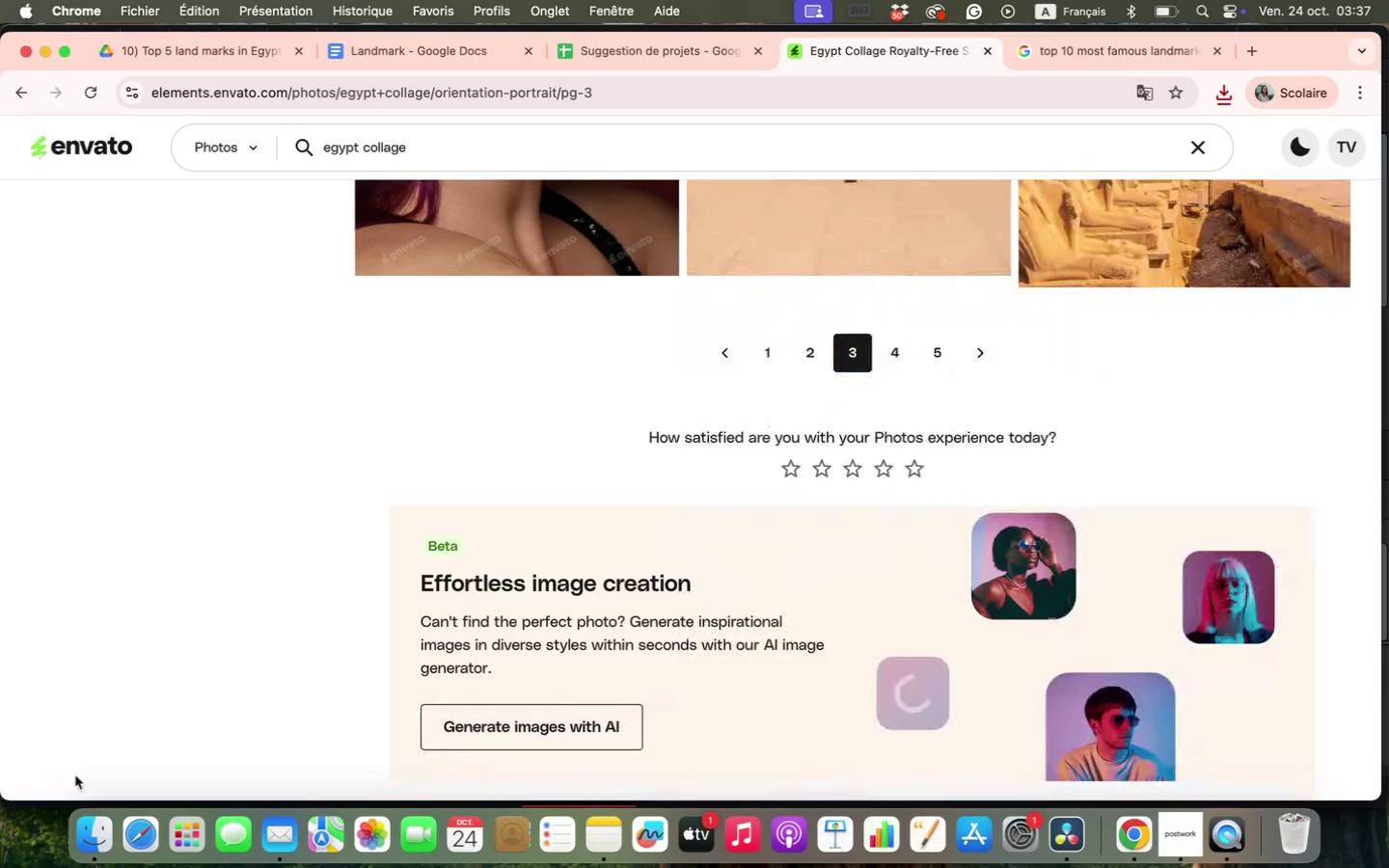 
left_click([87, 825])
 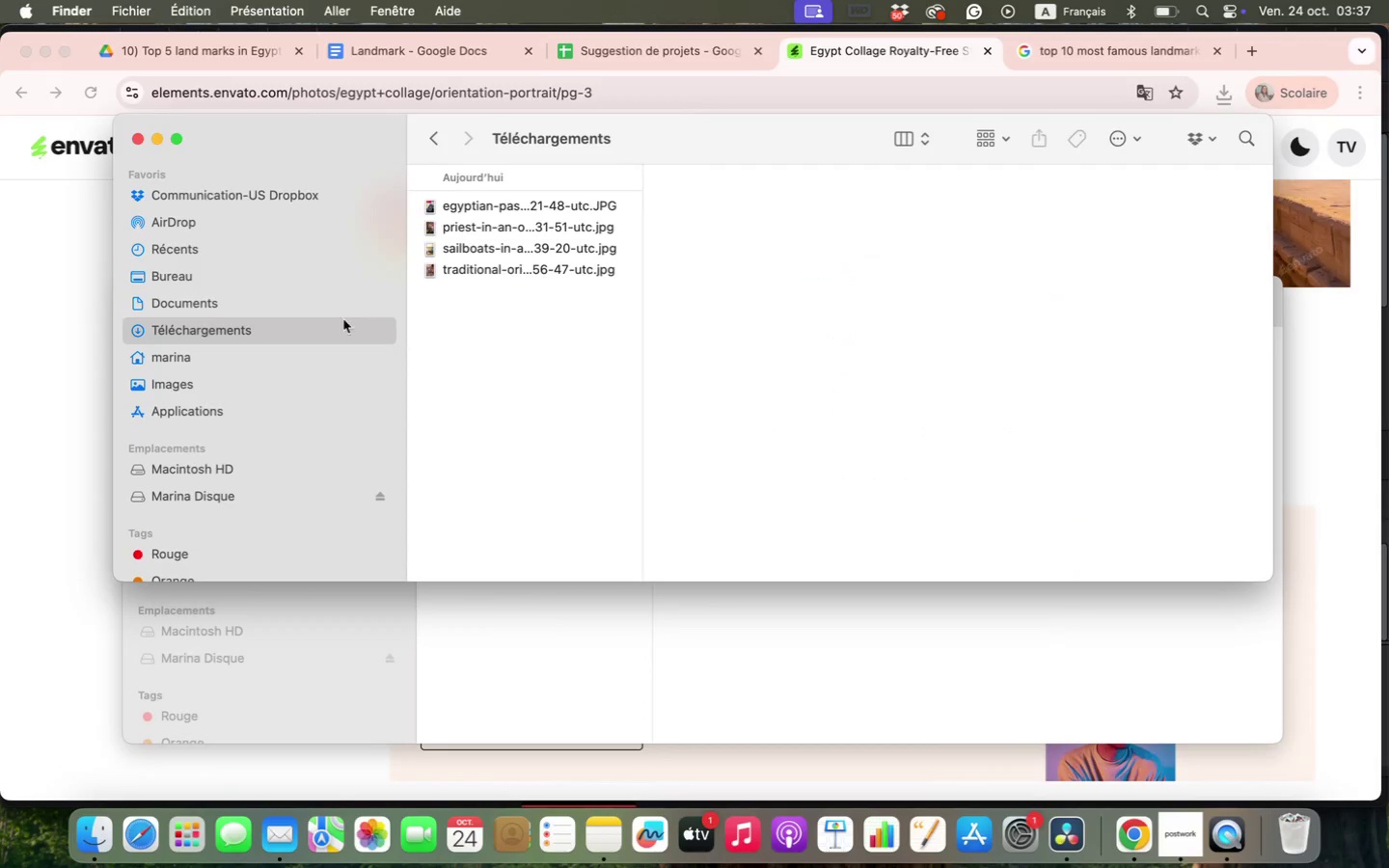 
left_click([614, 211])
 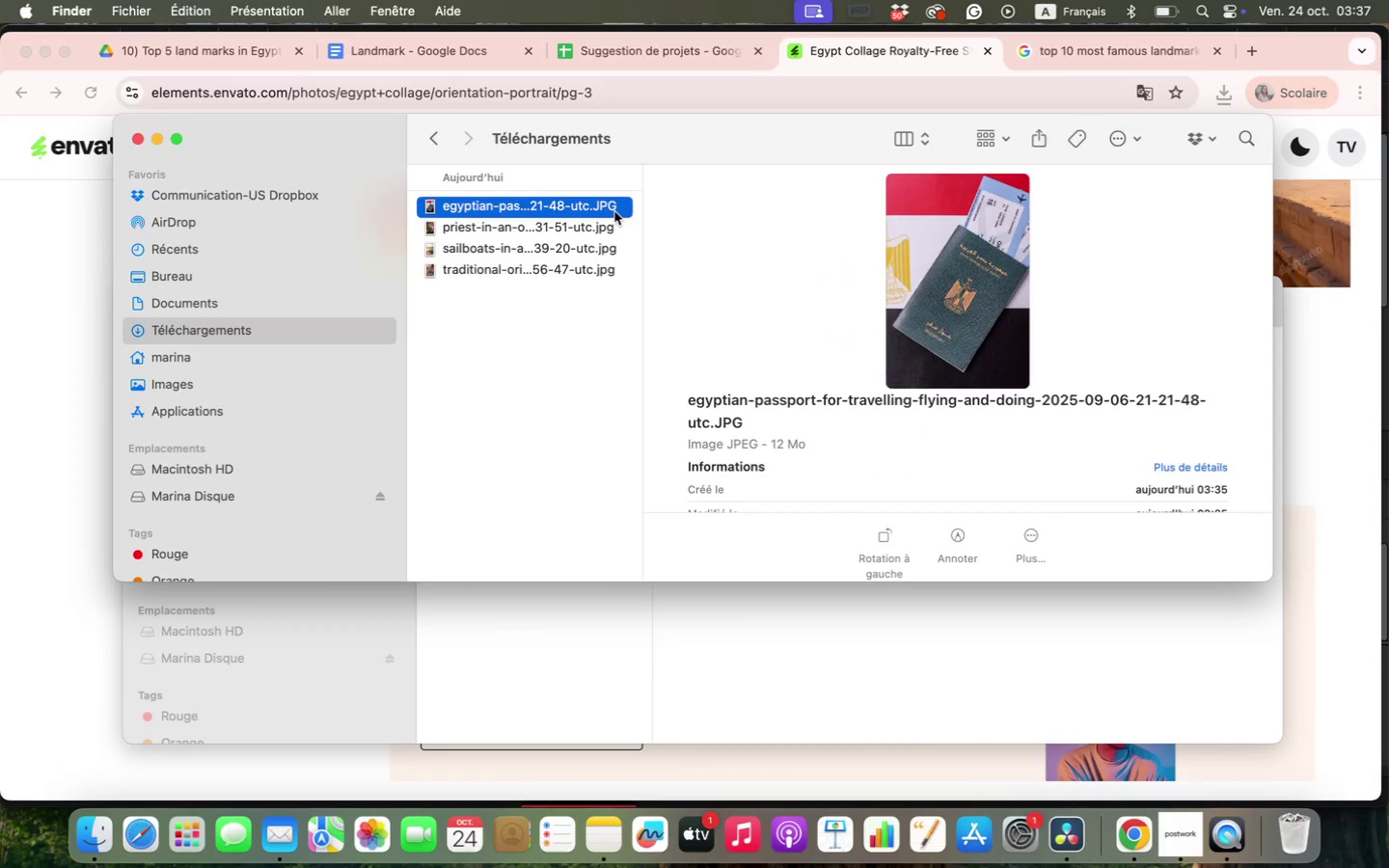 
key(ArrowDown)
 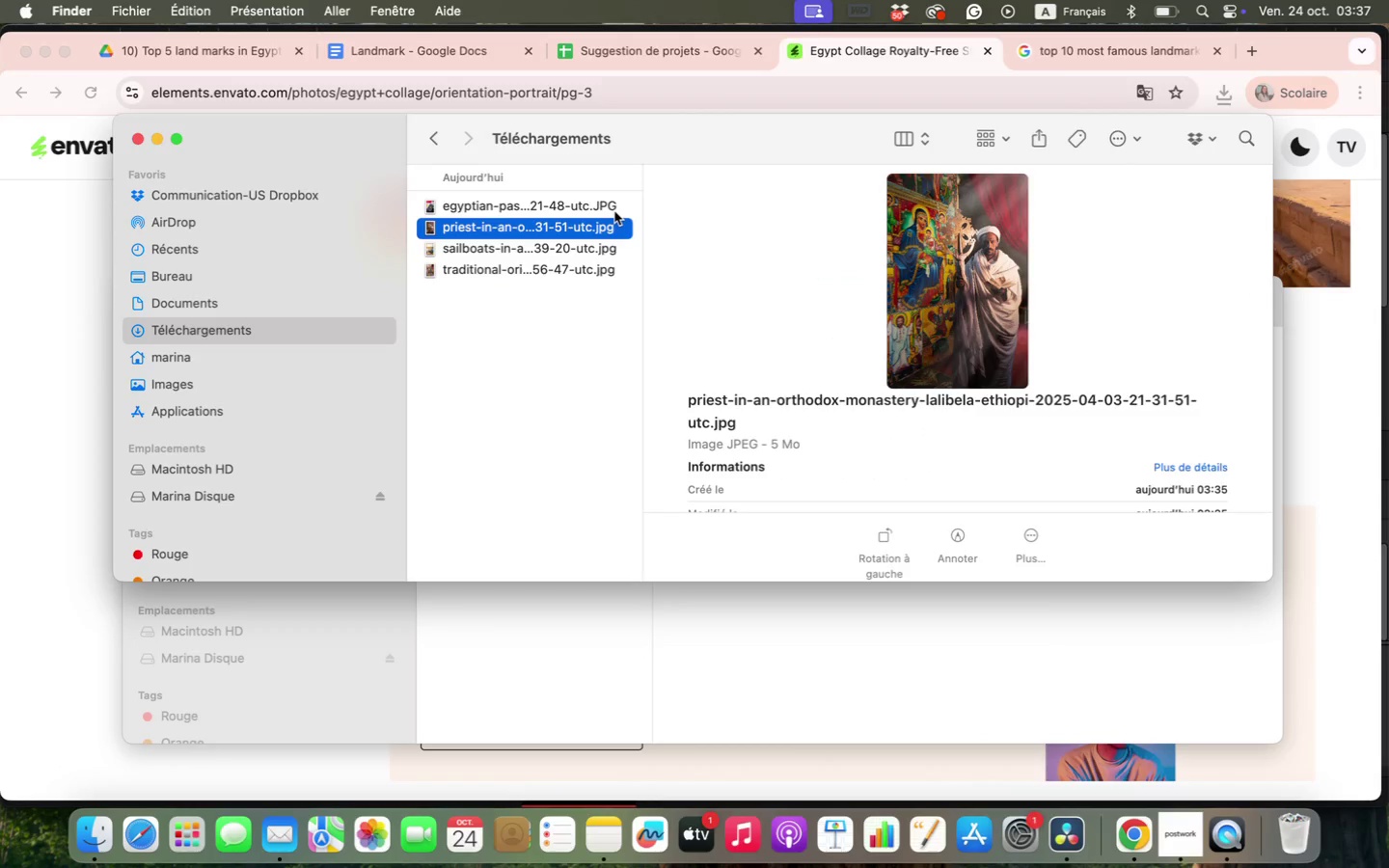 
key(ArrowDown)
 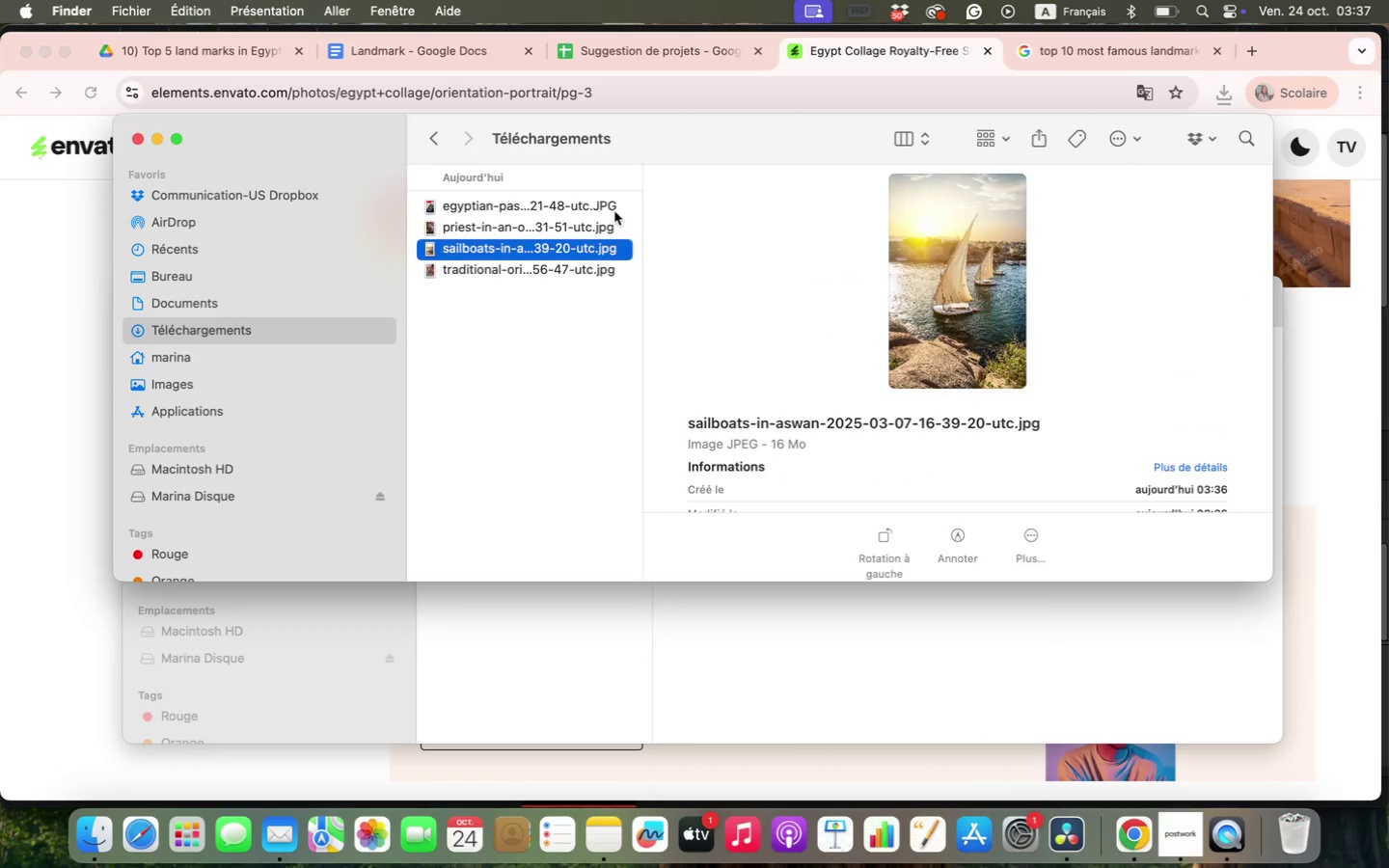 
key(ArrowDown)
 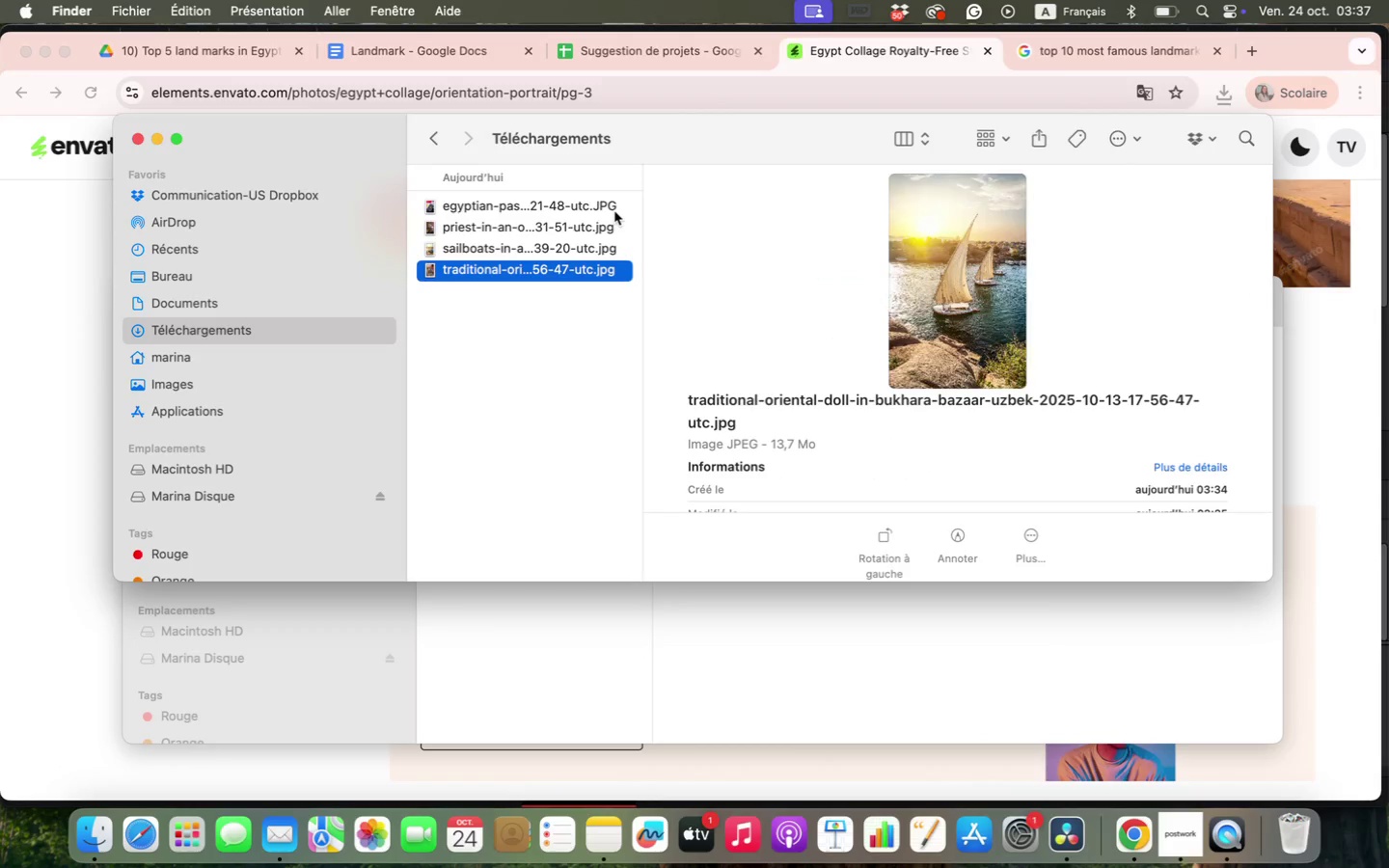 
hold_key(key=ShiftLeft, duration=0.86)
left_click([525, 203])
 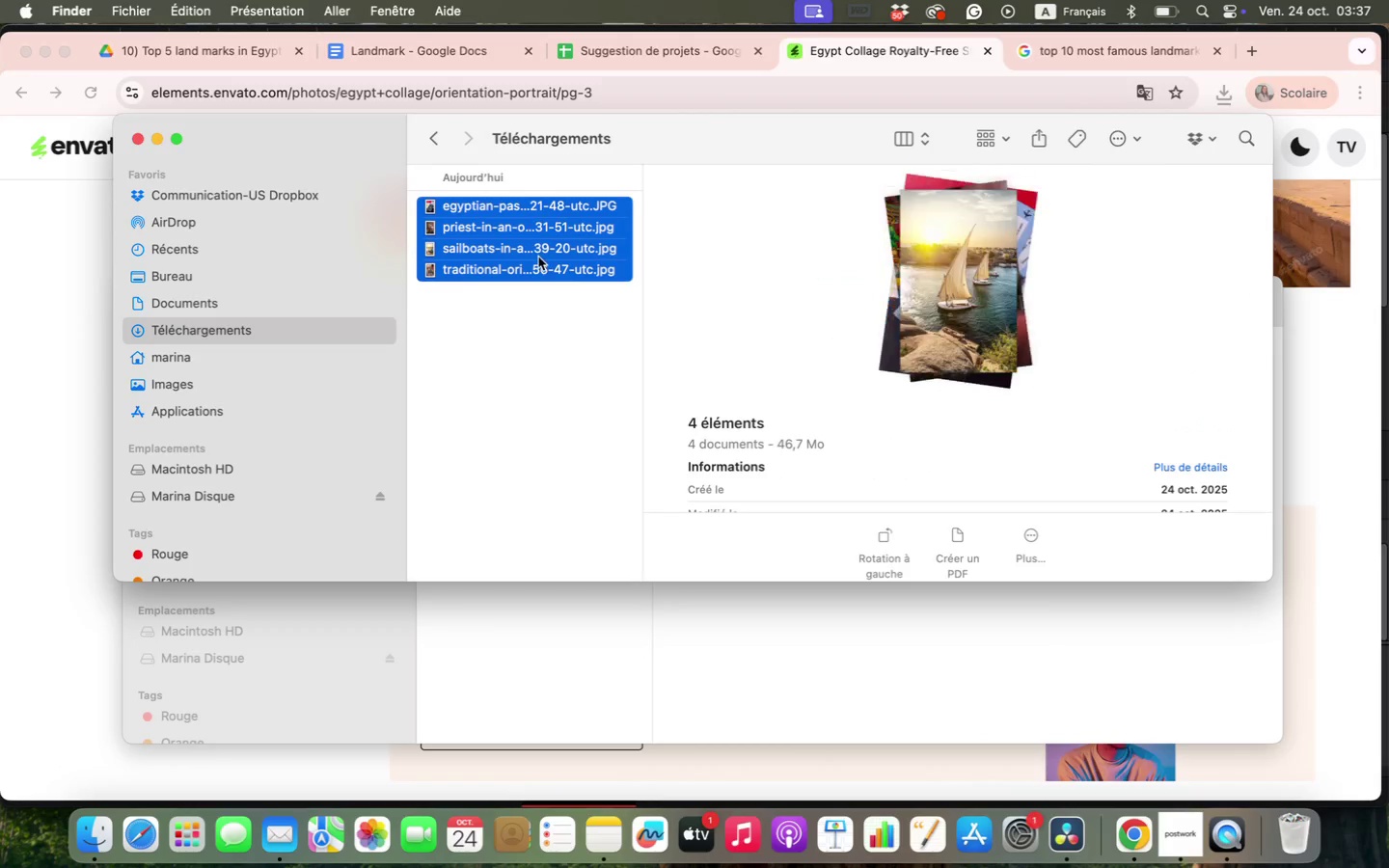 
left_click_drag(start_coordinate=[527, 271], to_coordinate=[926, 226])
 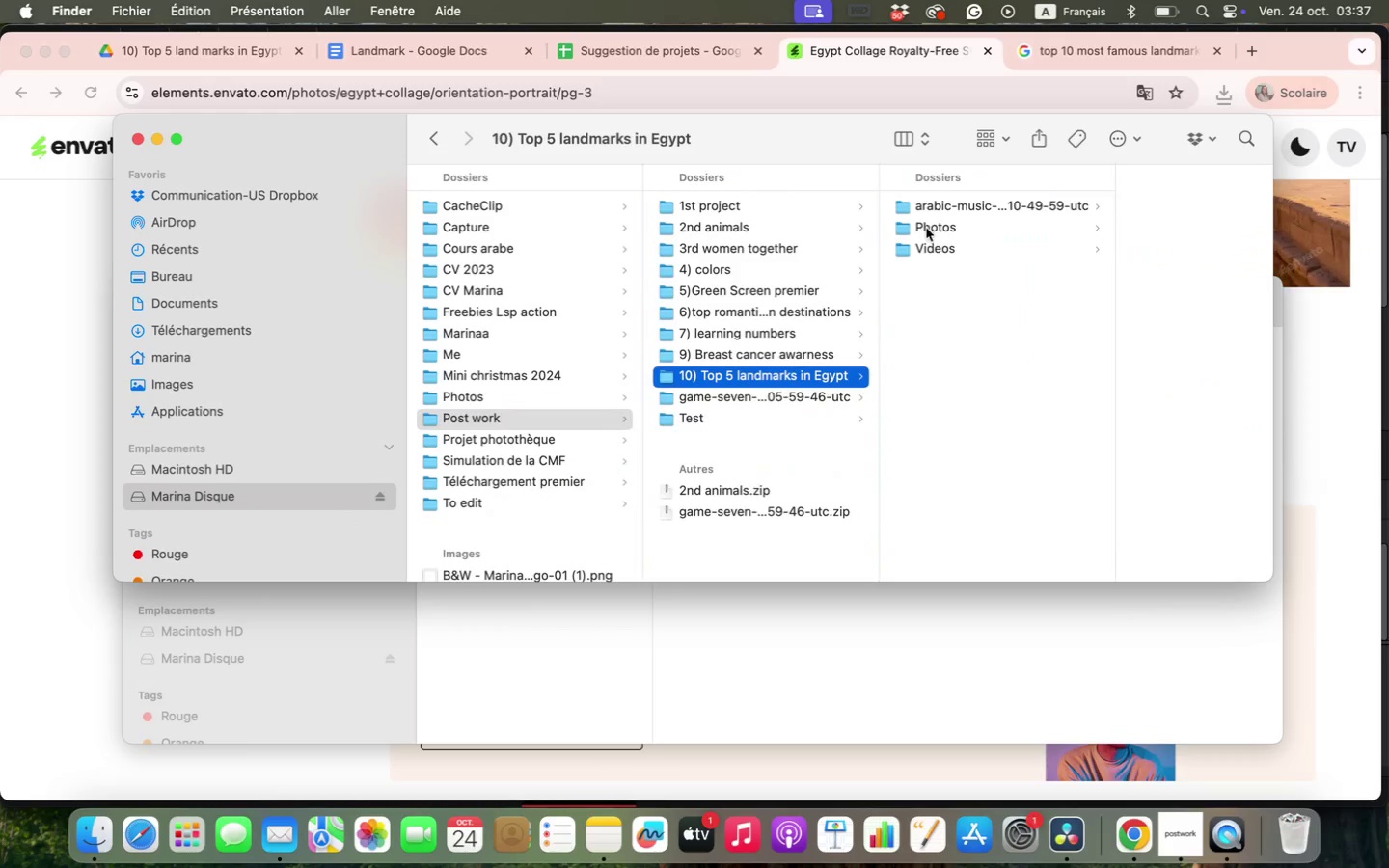 
left_click([926, 231])
 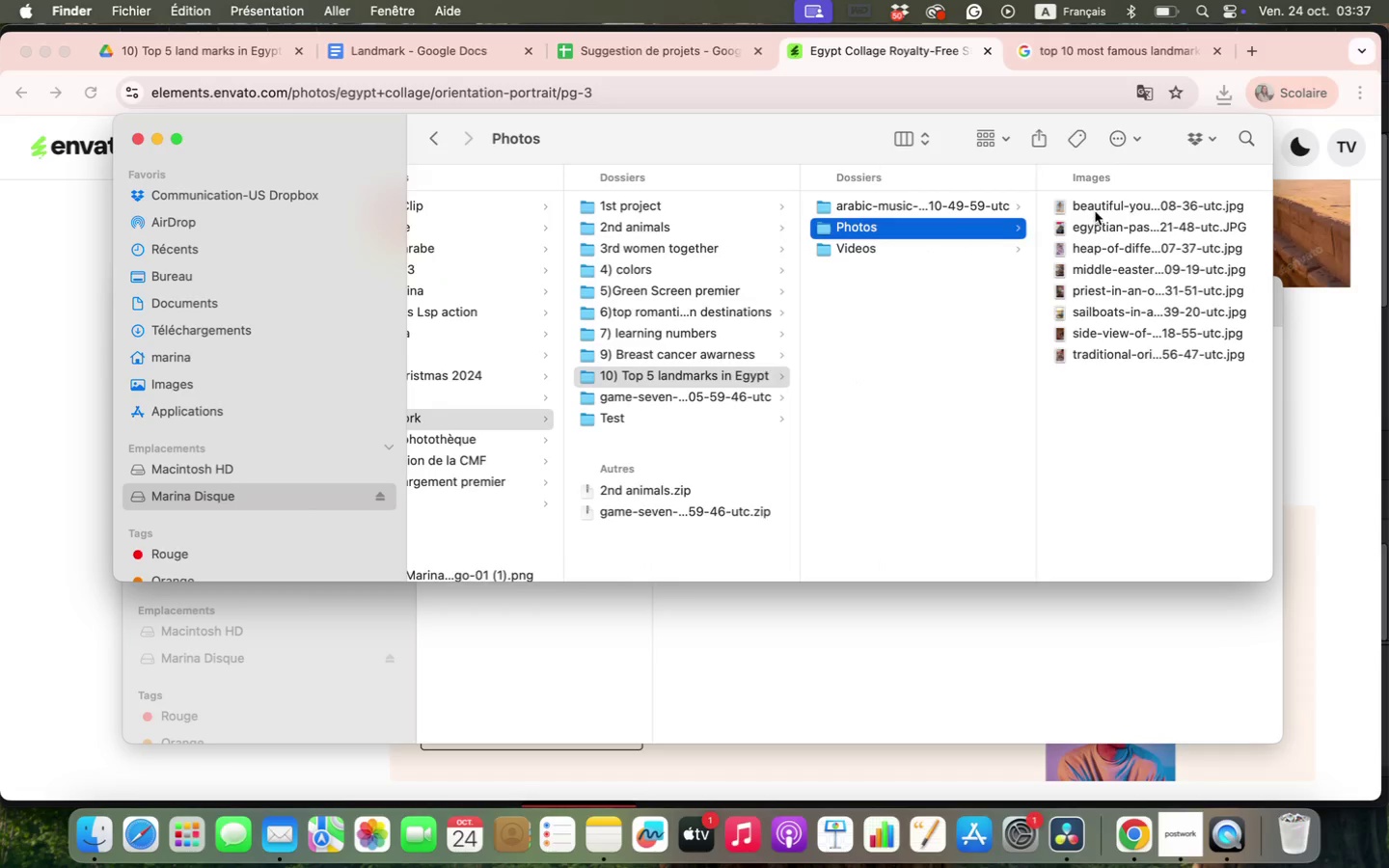 
left_click([1096, 211])
 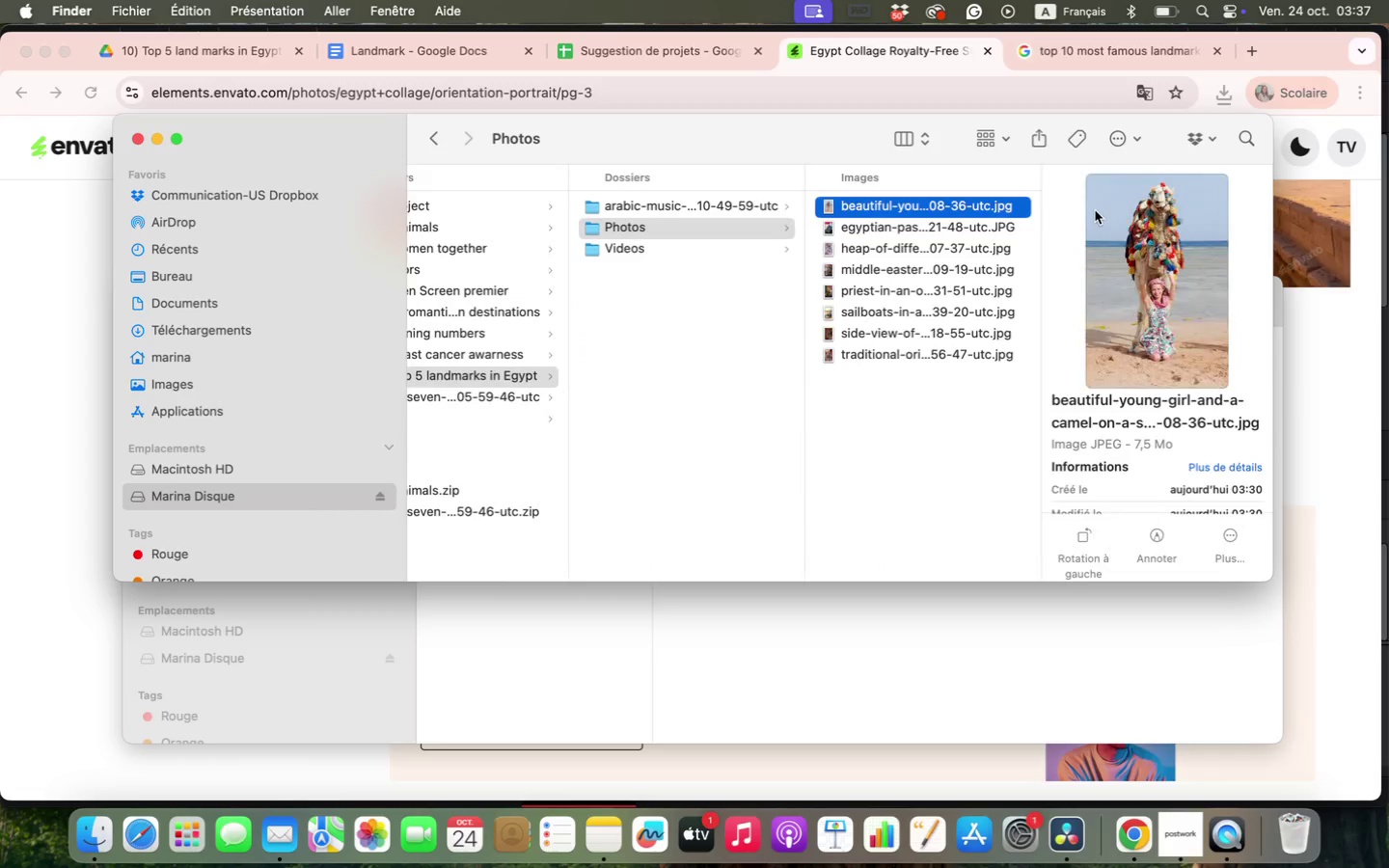 
key(ArrowDown)
 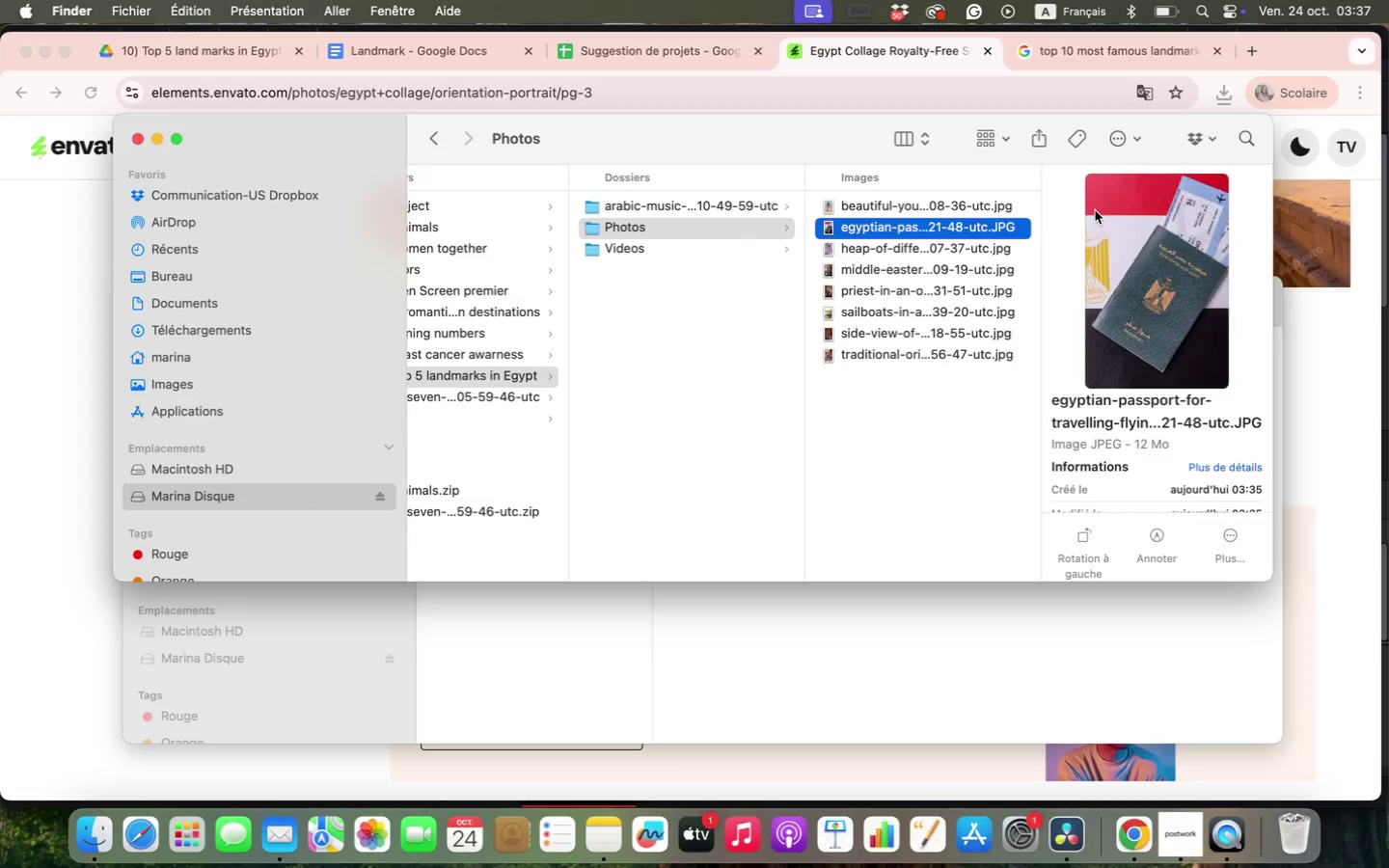 
hold_key(key=CommandLeft, duration=8.09)
left_click([988, 249])
 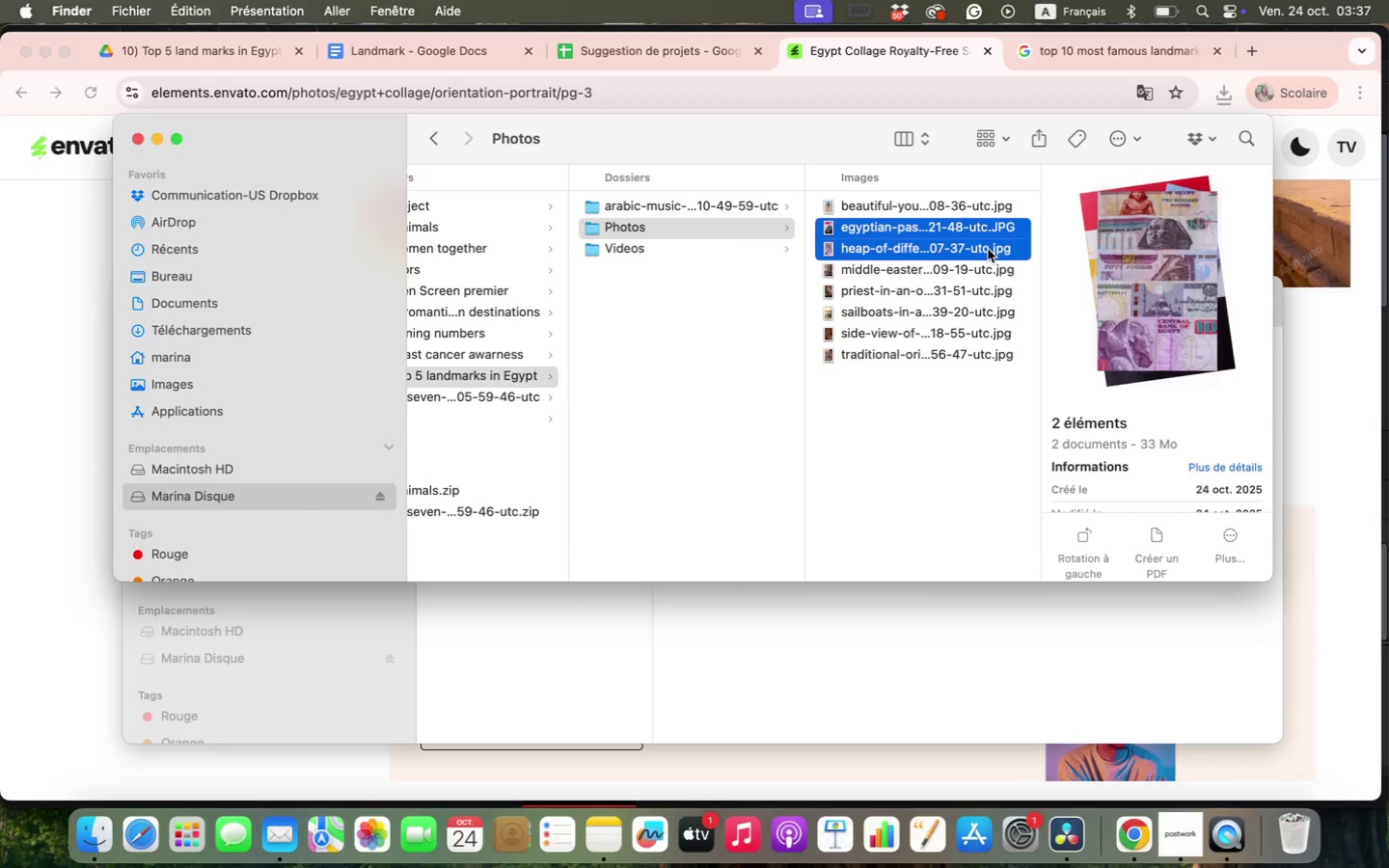 
left_click([988, 249])
 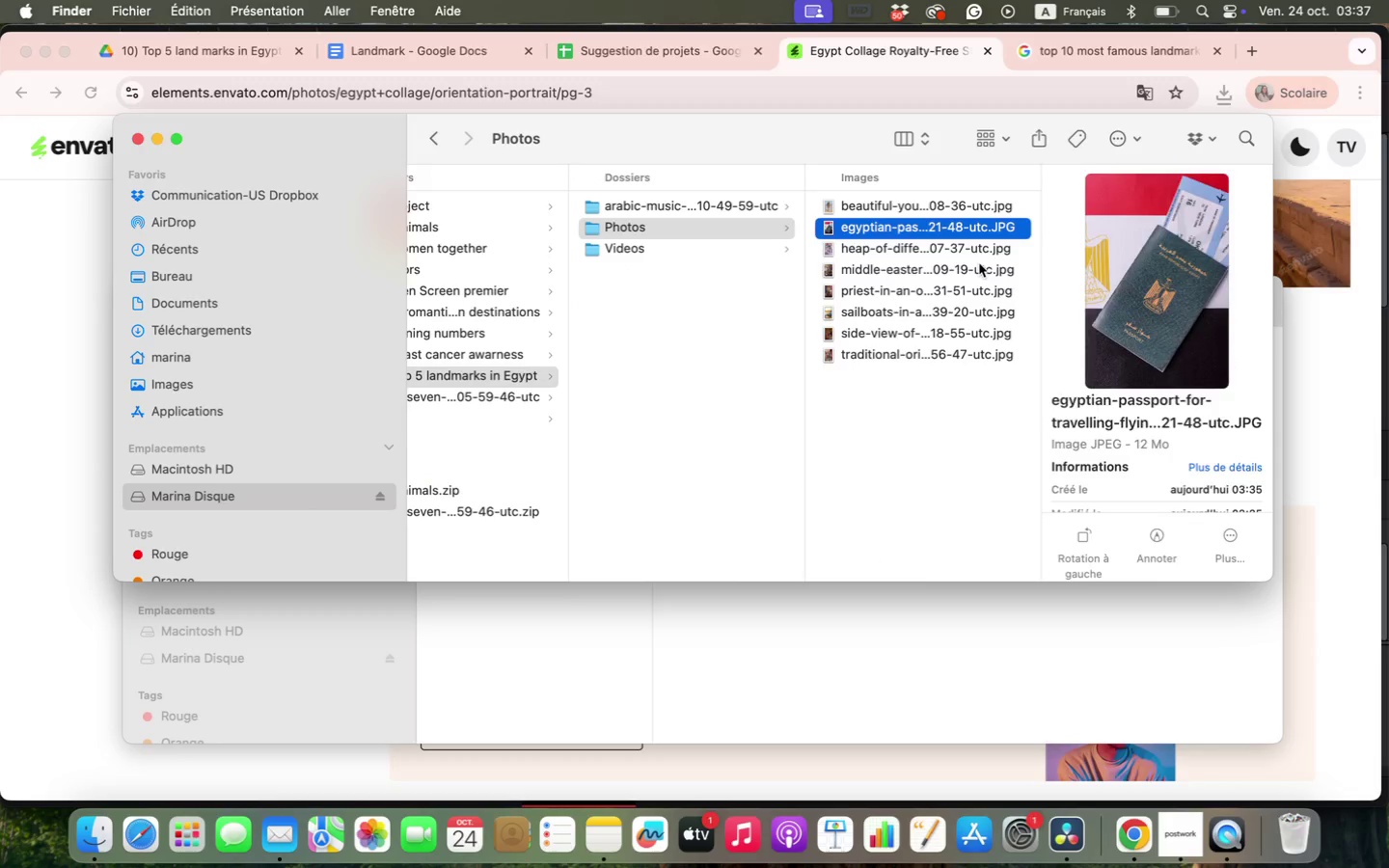 
left_click([979, 263])
 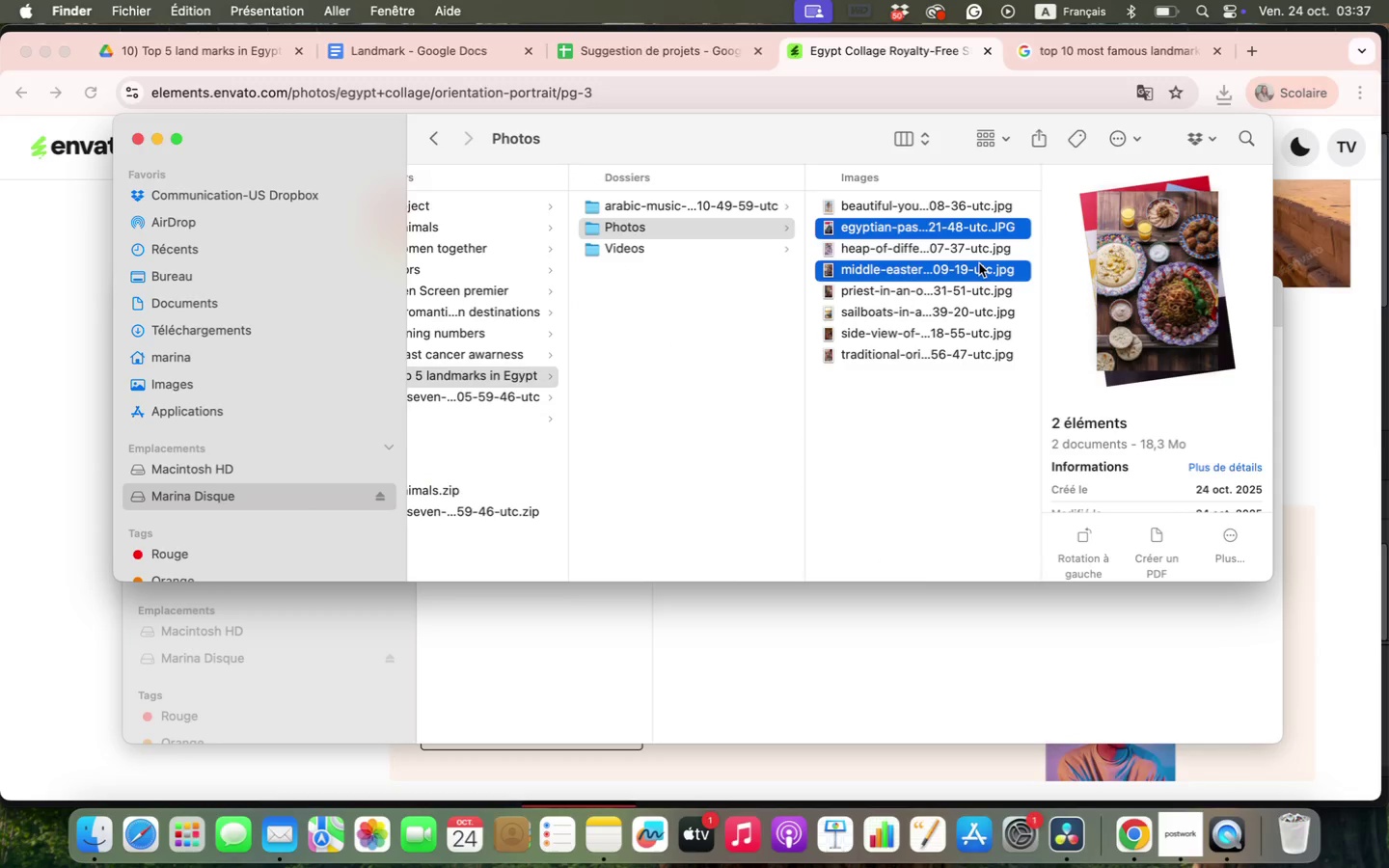 
left_click([979, 263])
 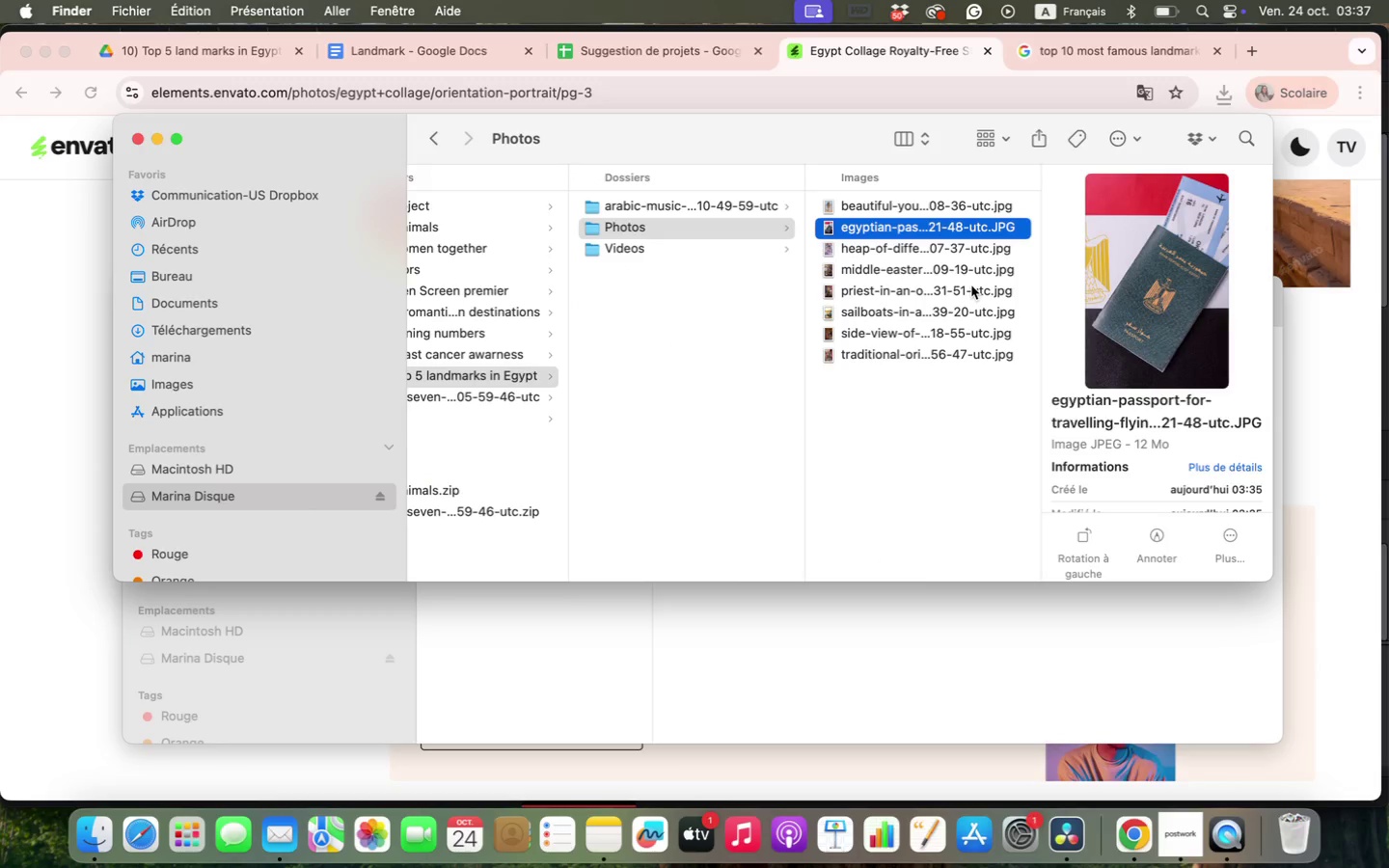 
left_click([971, 285])
 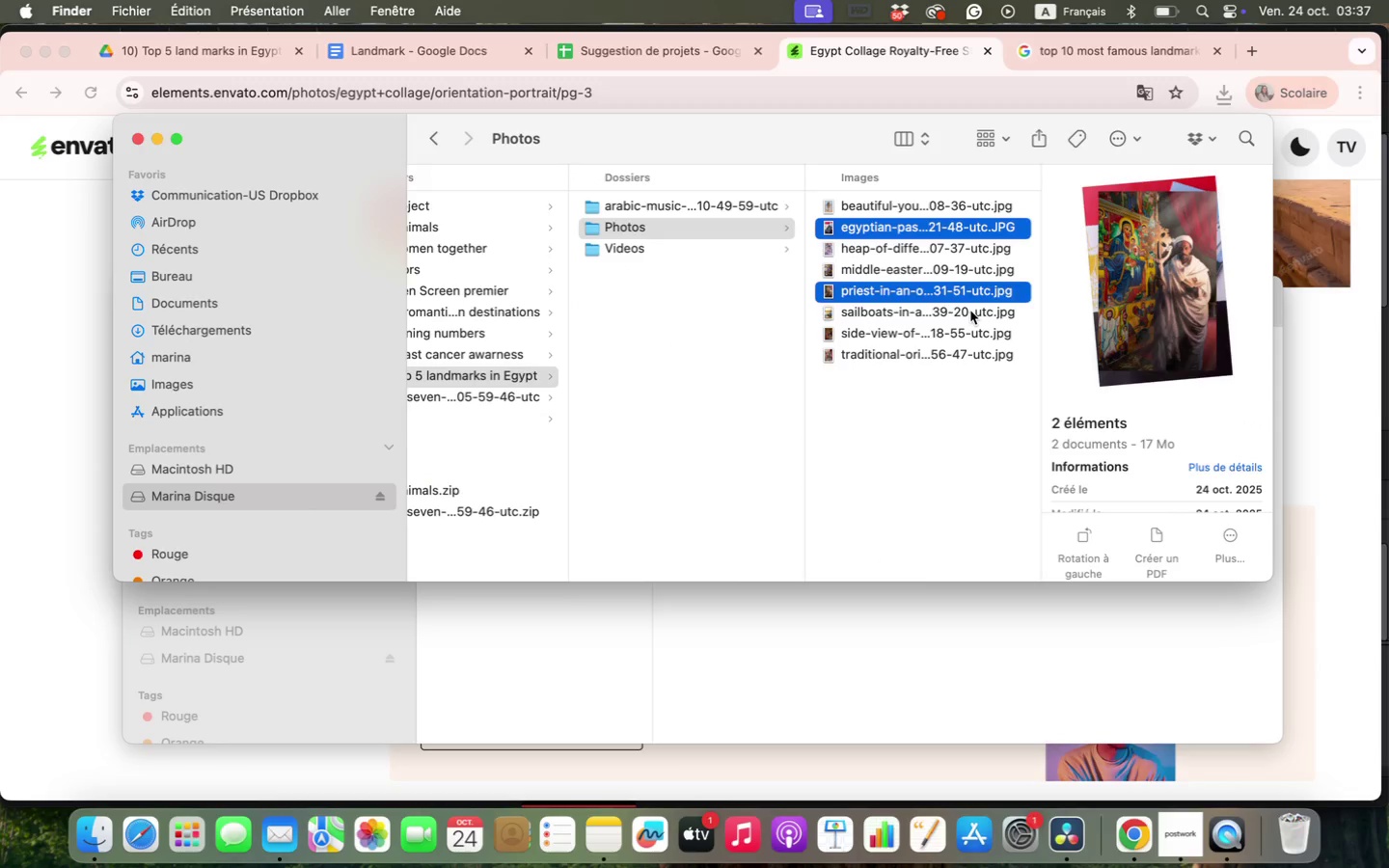 
left_click([970, 313])
 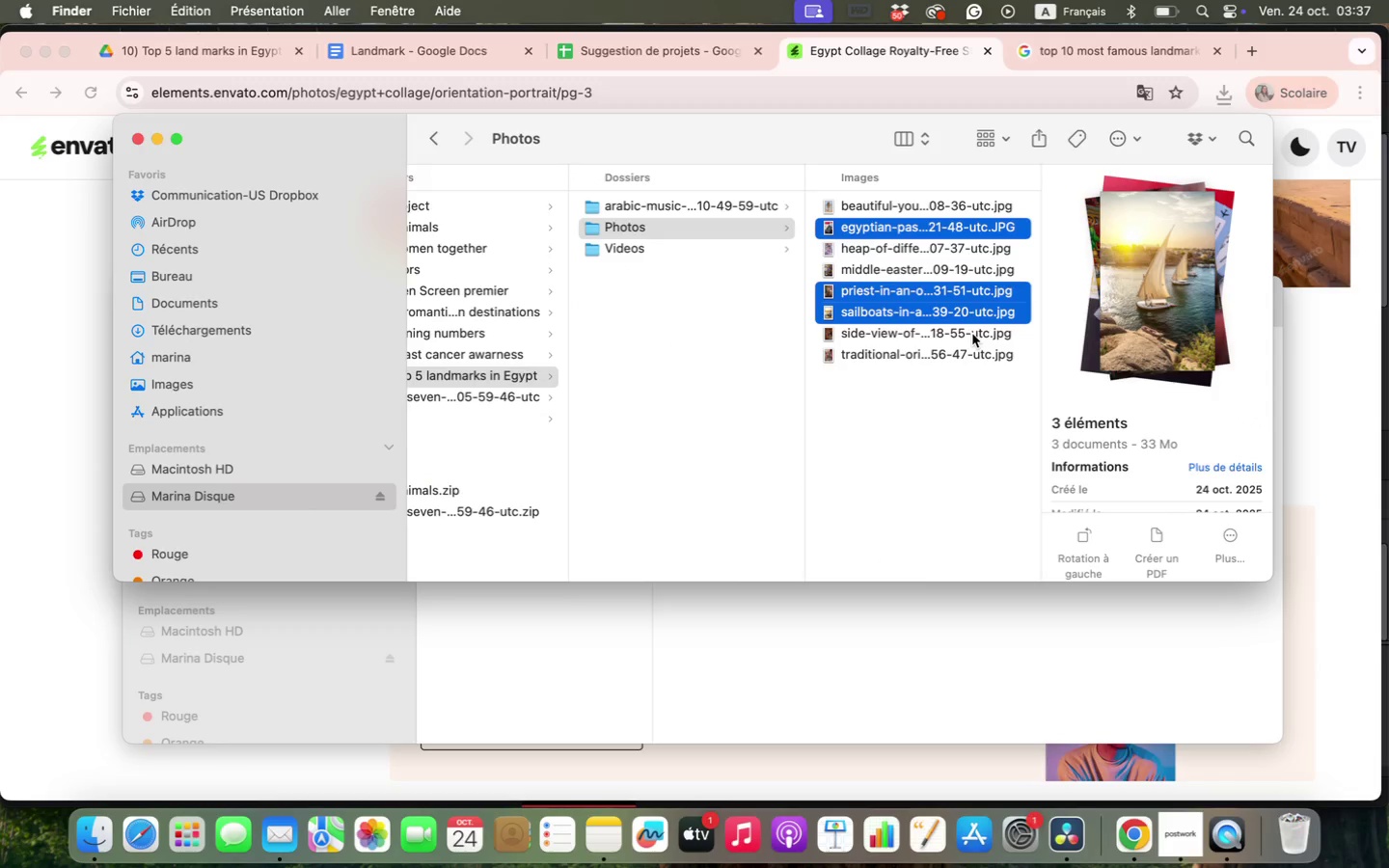 
left_click([972, 335])
 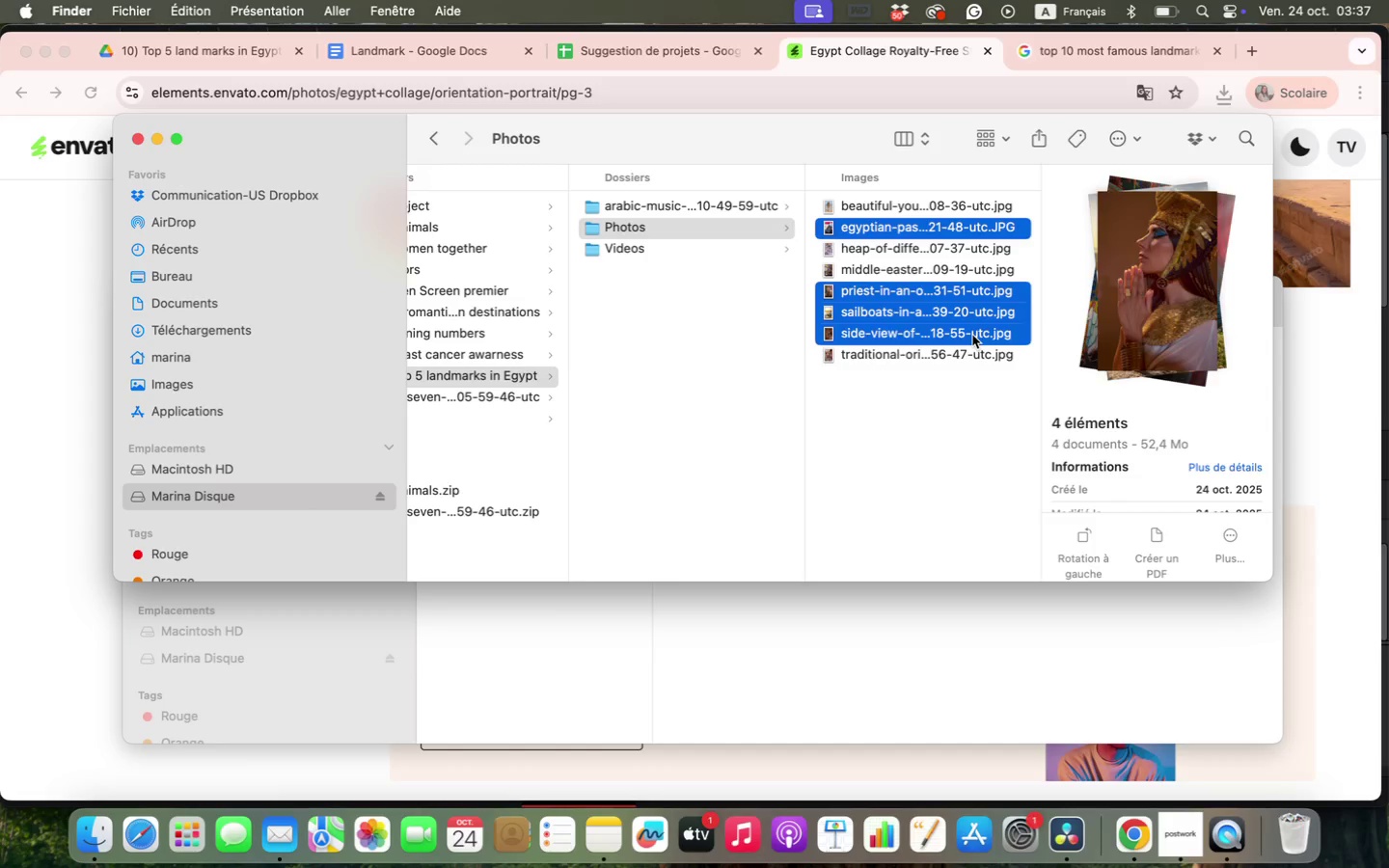 
double_click([969, 351])
 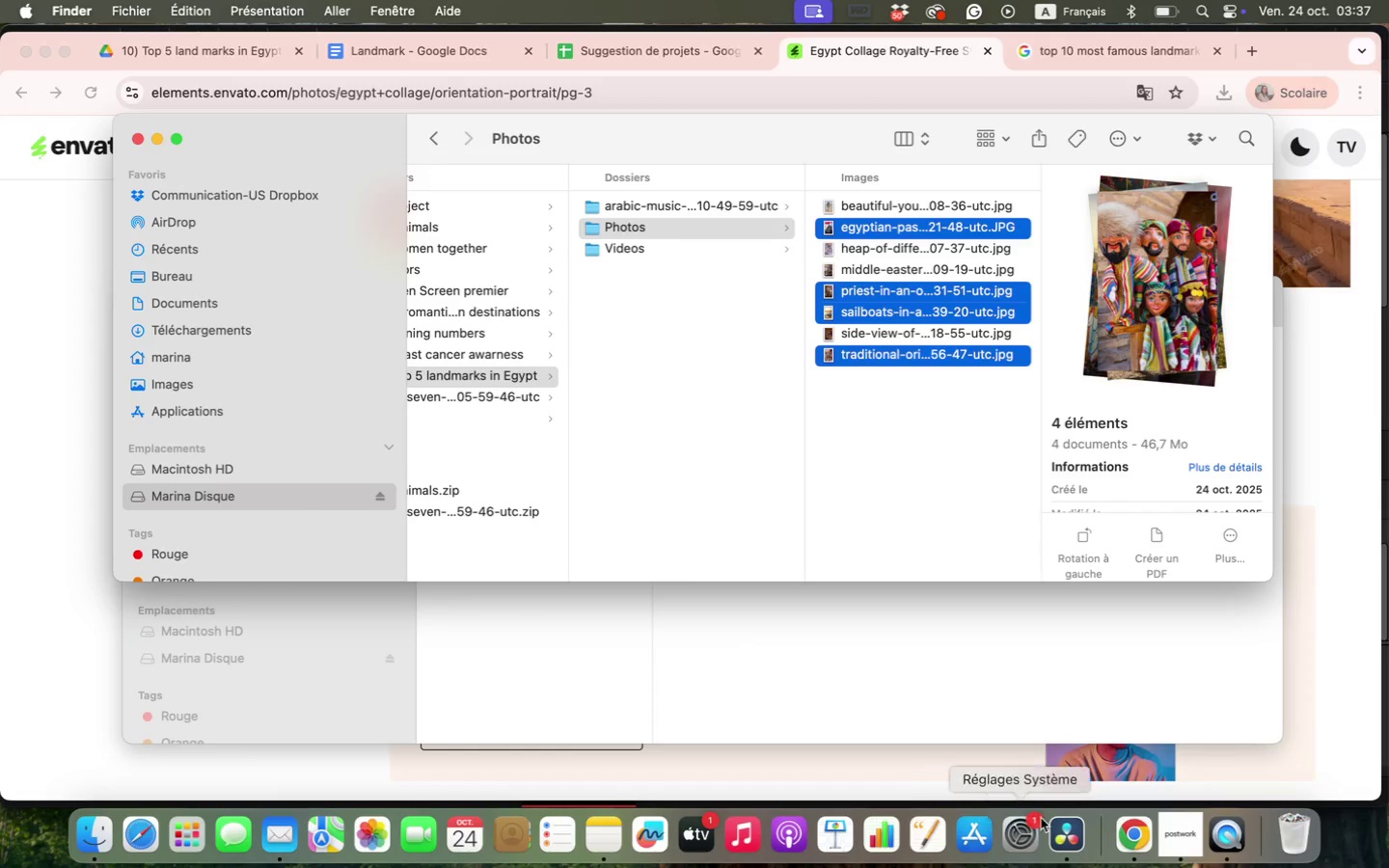 
left_click([1056, 842])
 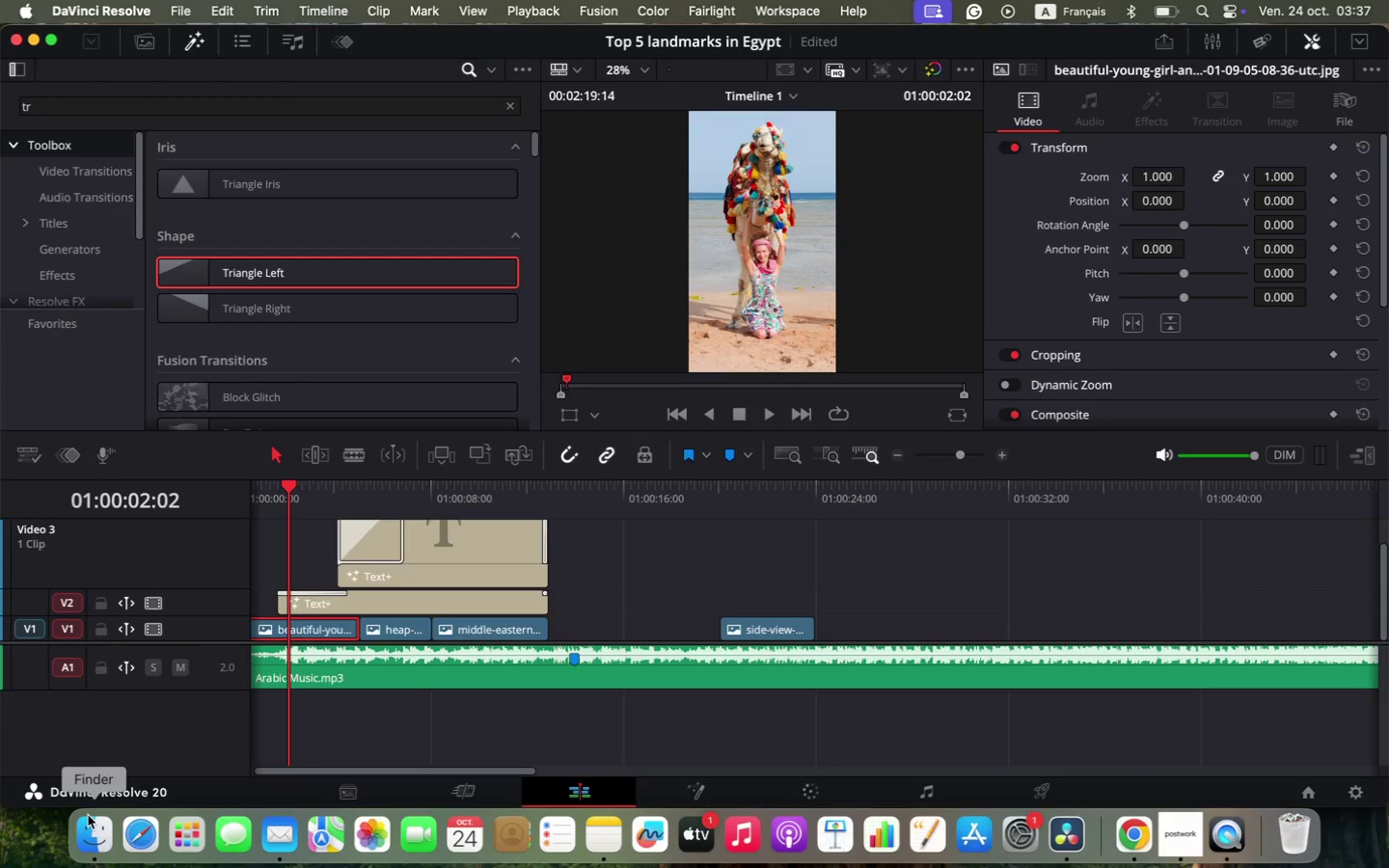 
left_click([96, 818])
 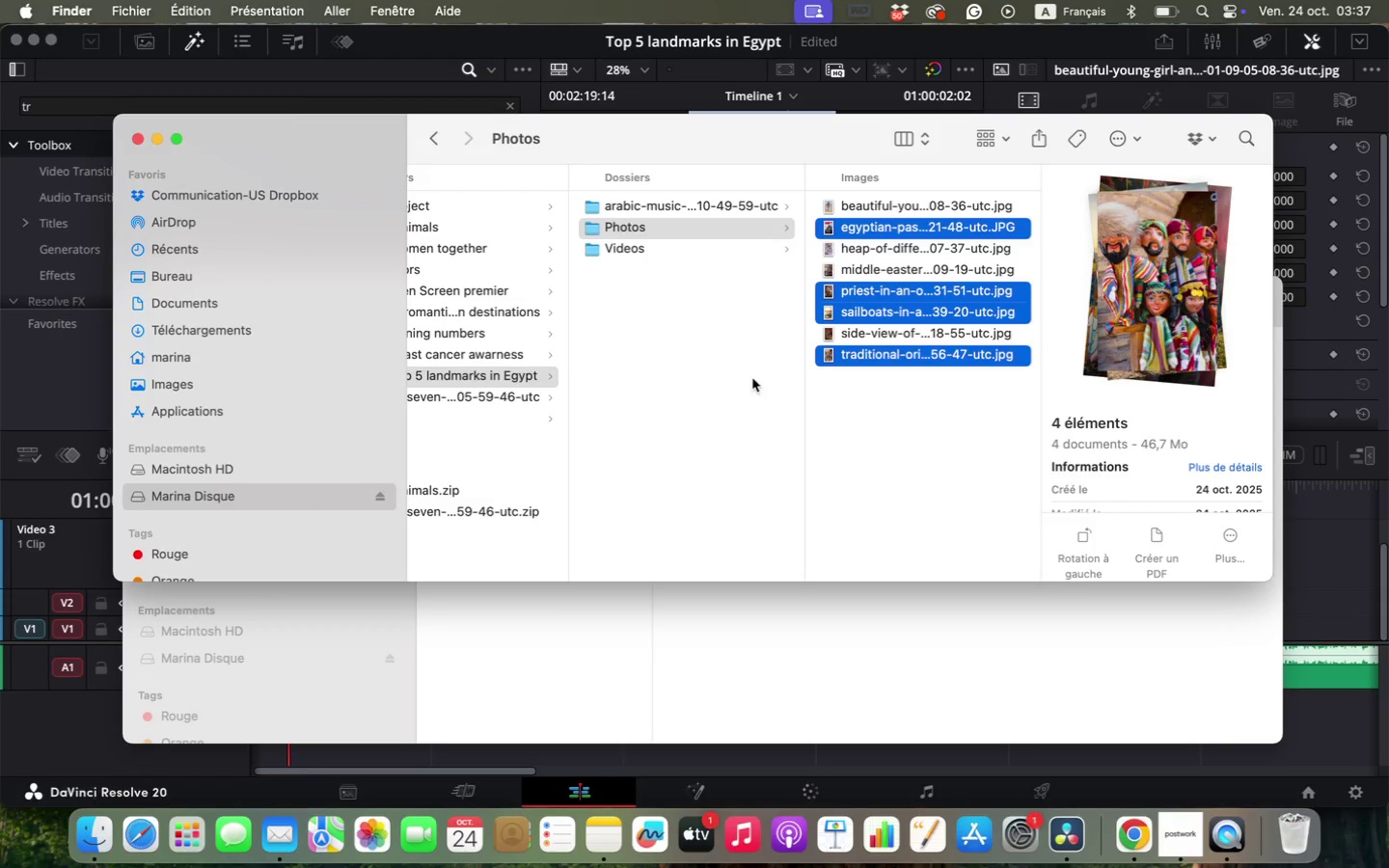 
left_click_drag(start_coordinate=[857, 355], to_coordinate=[866, 644])
 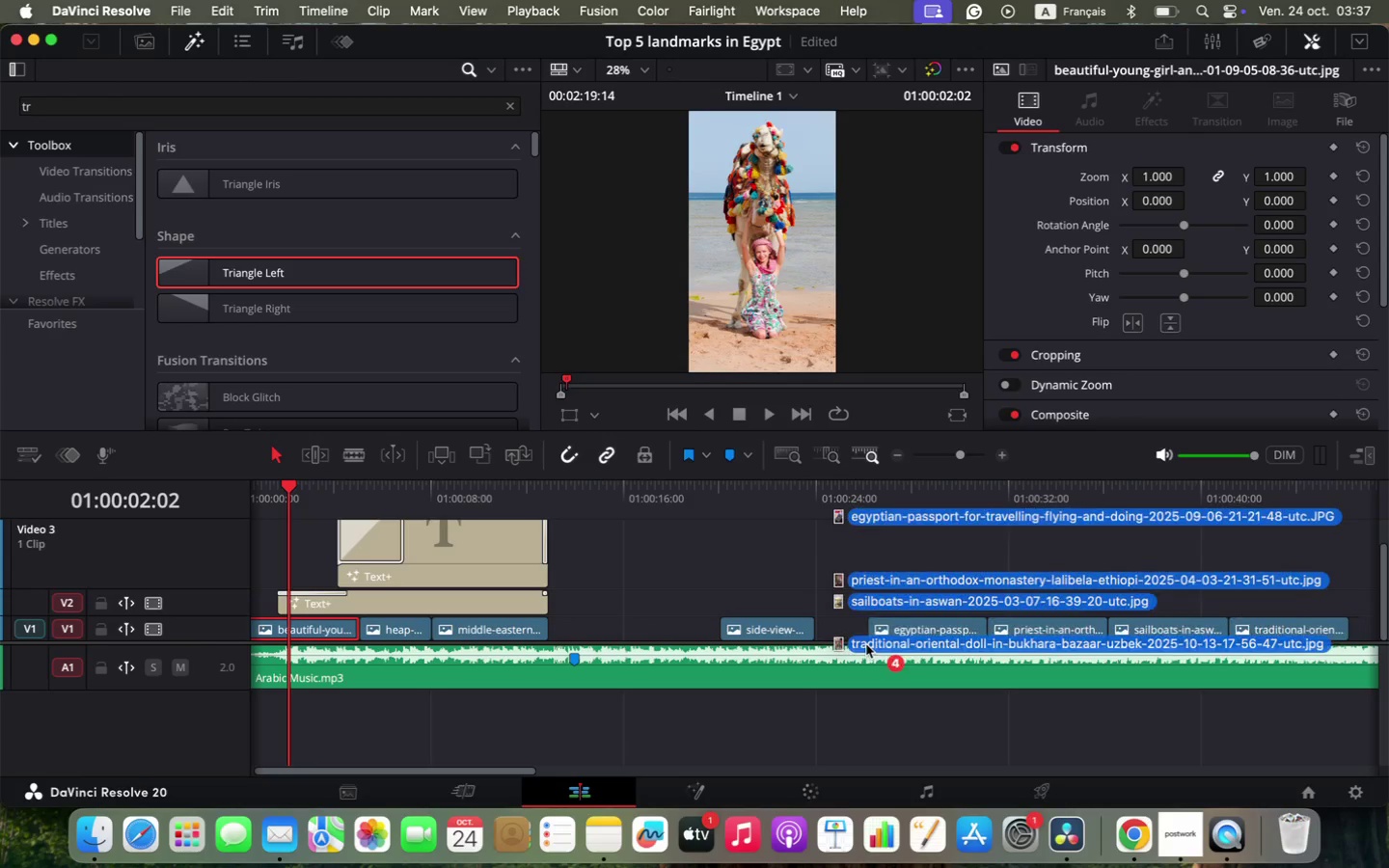 
left_click_drag(start_coordinate=[923, 581], to_coordinate=[1271, 627])
 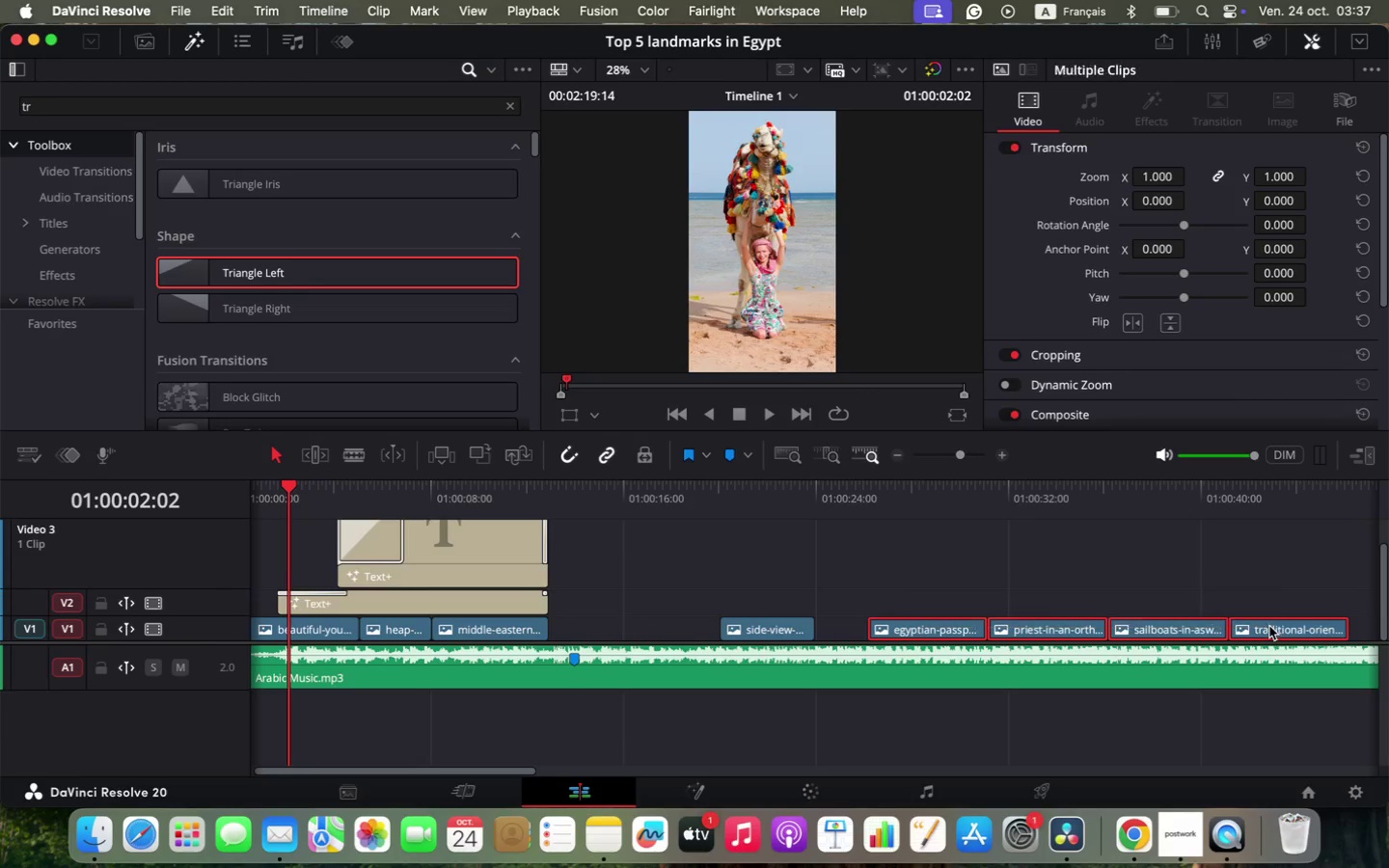 
right_click([1267, 626])
 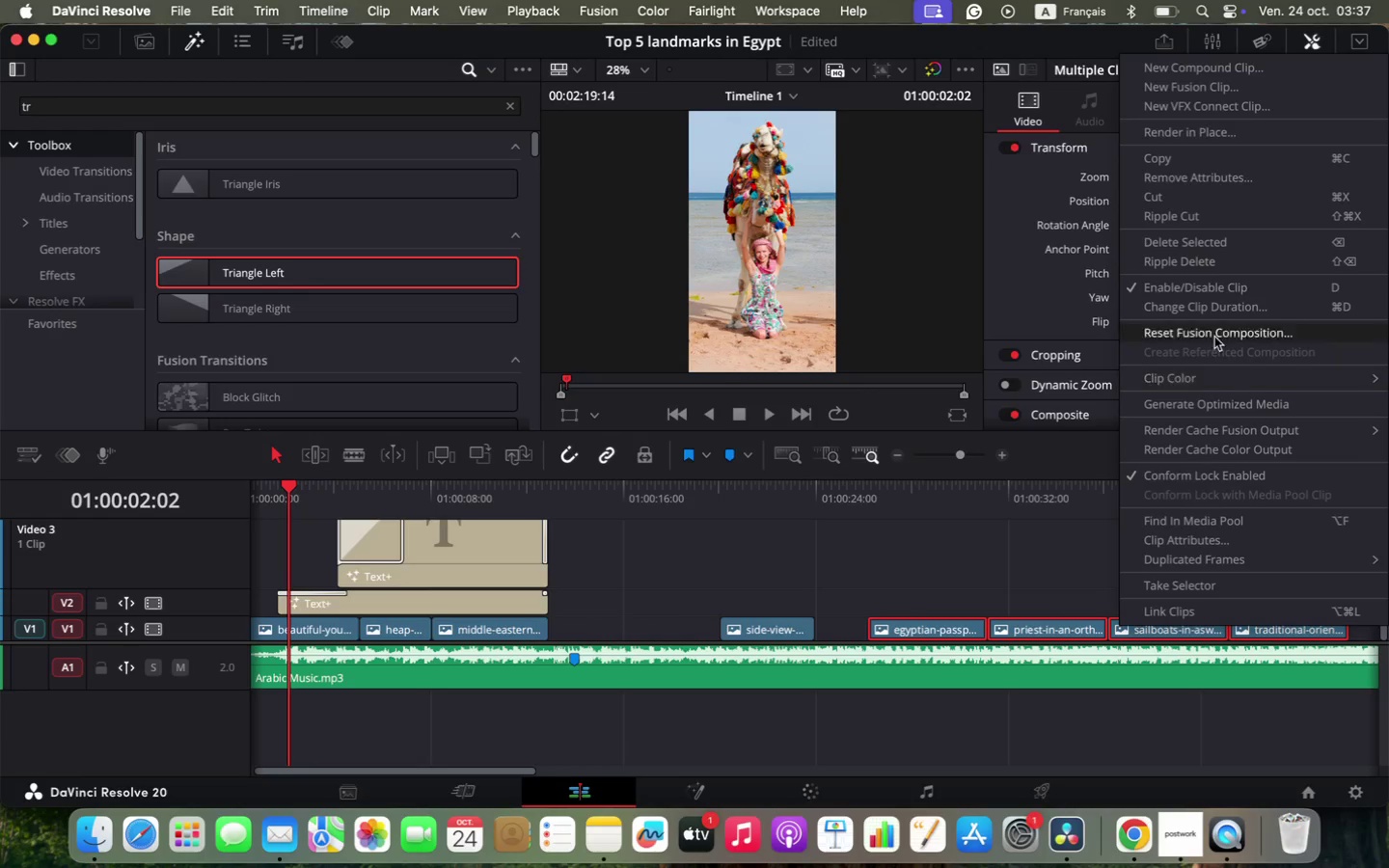 
left_click([1218, 305])
 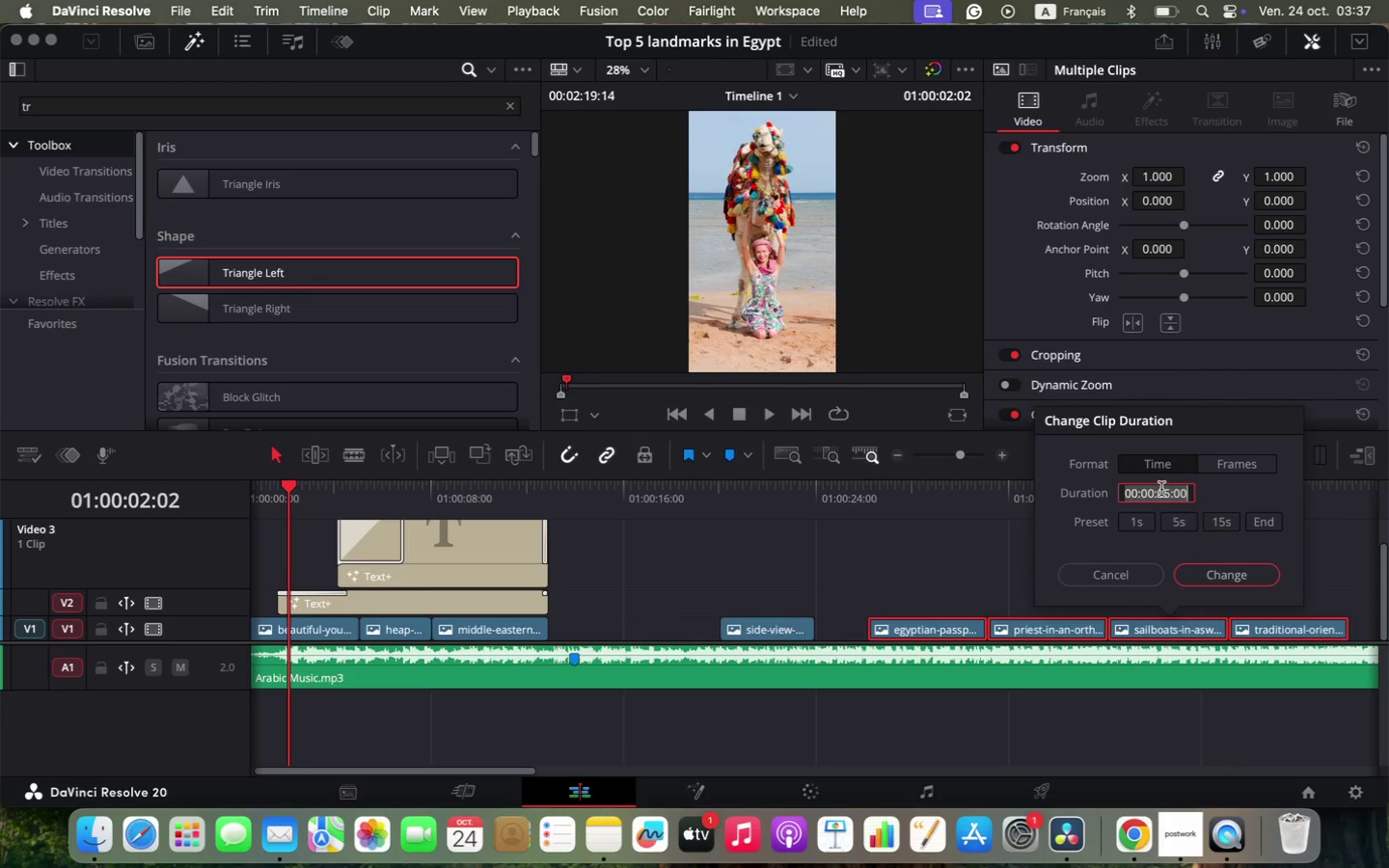 
double_click([1166, 491])
 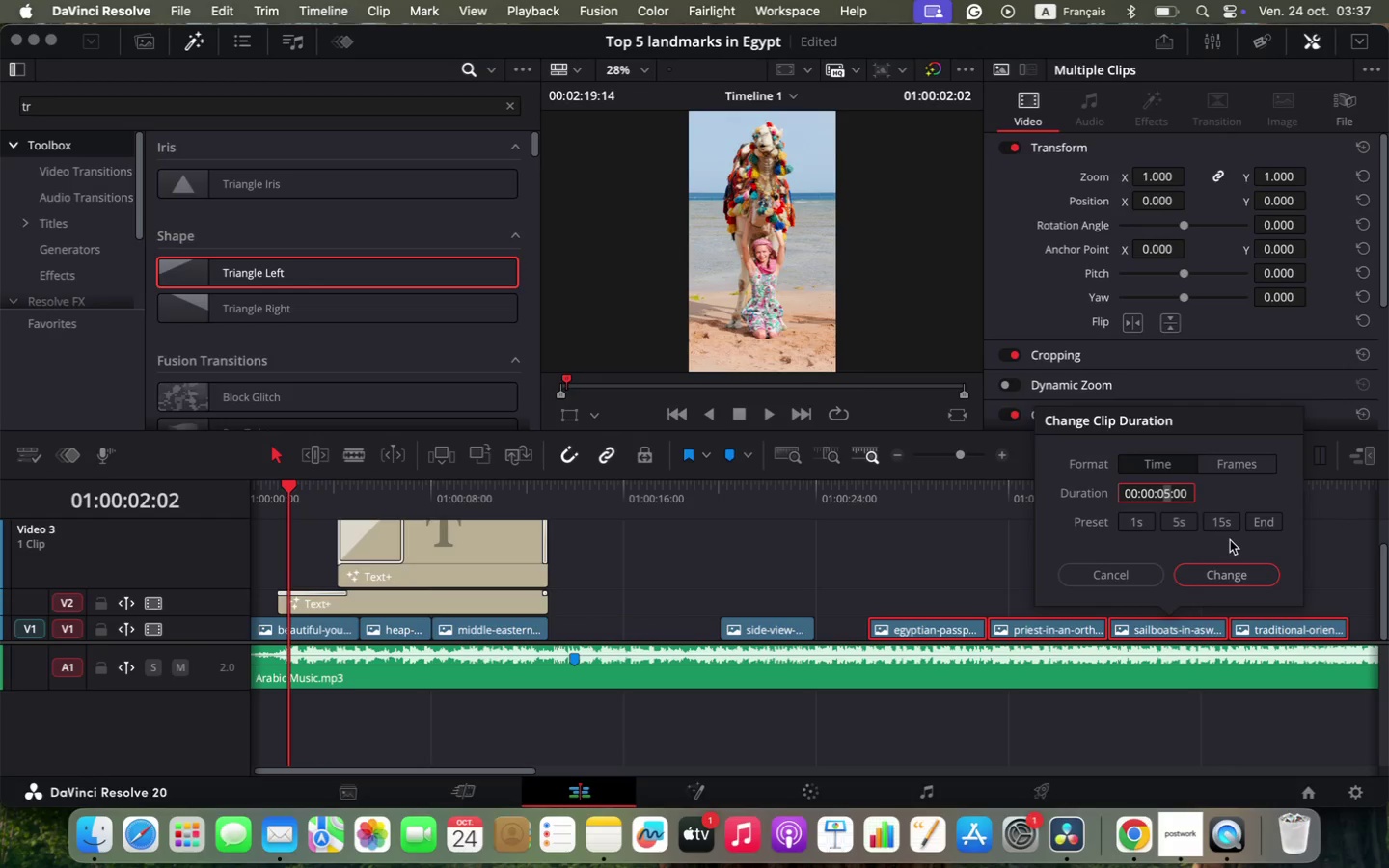 
key(ArrowRight)
 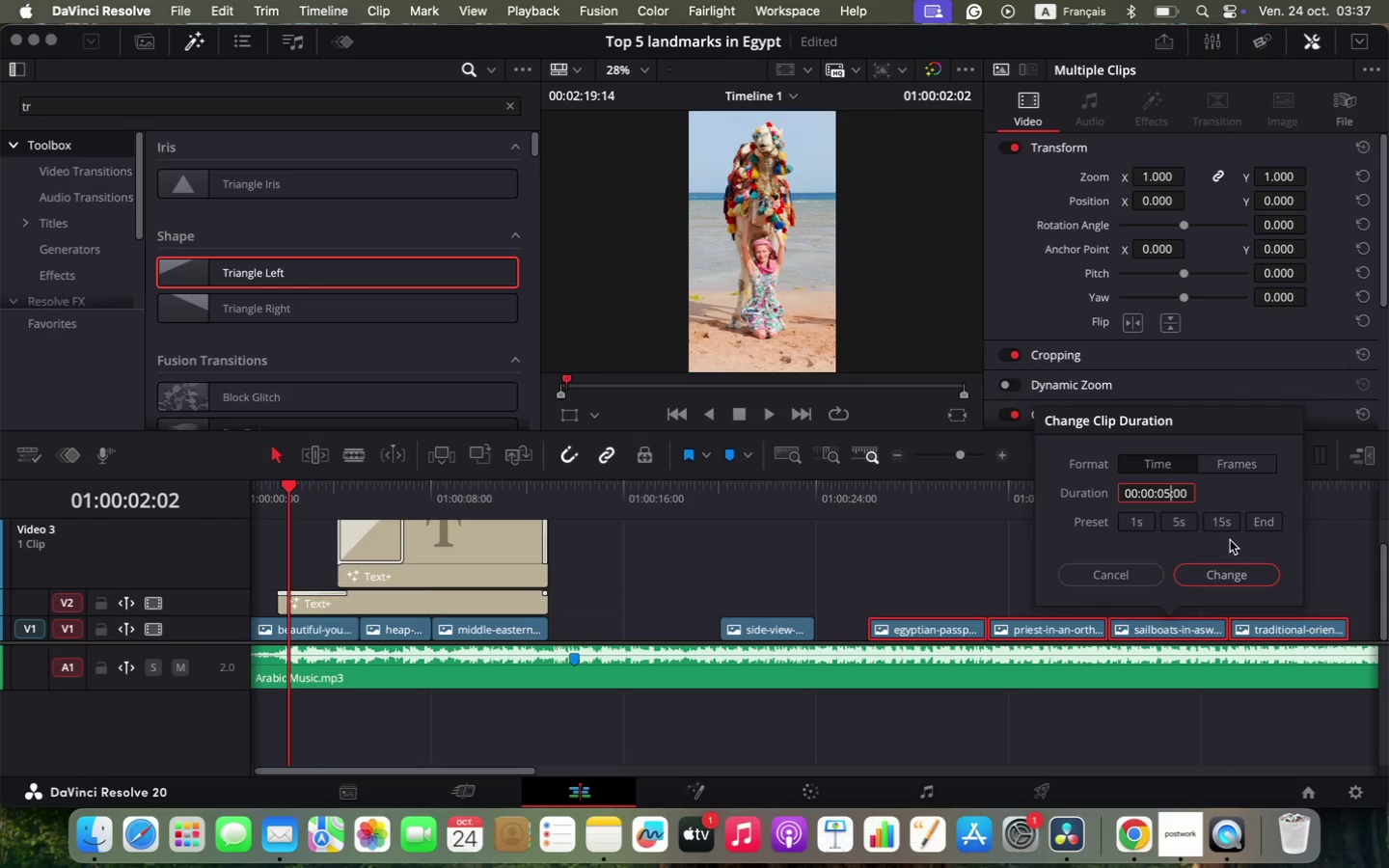 
key(Backspace)
 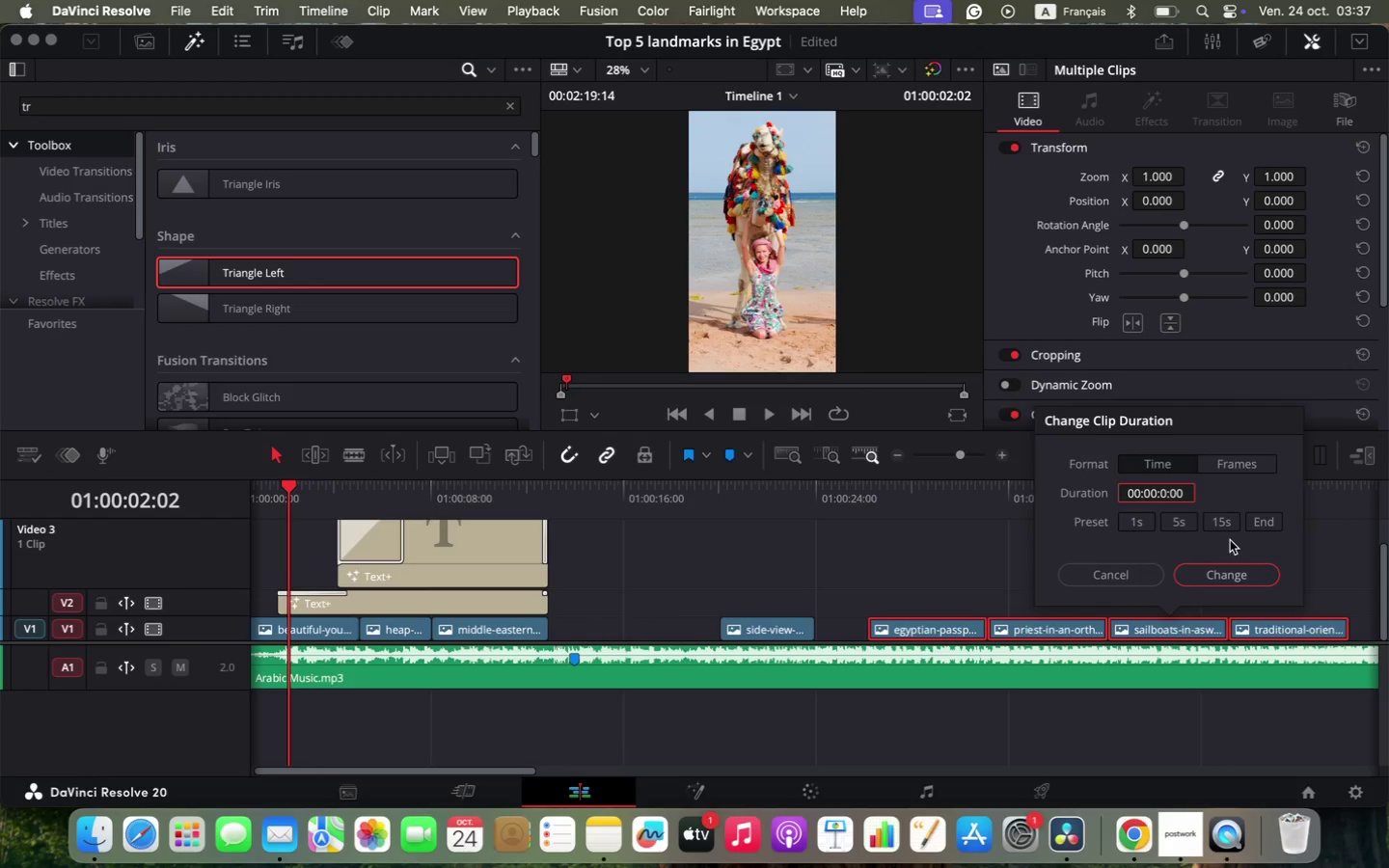 
key(Shift+3)
 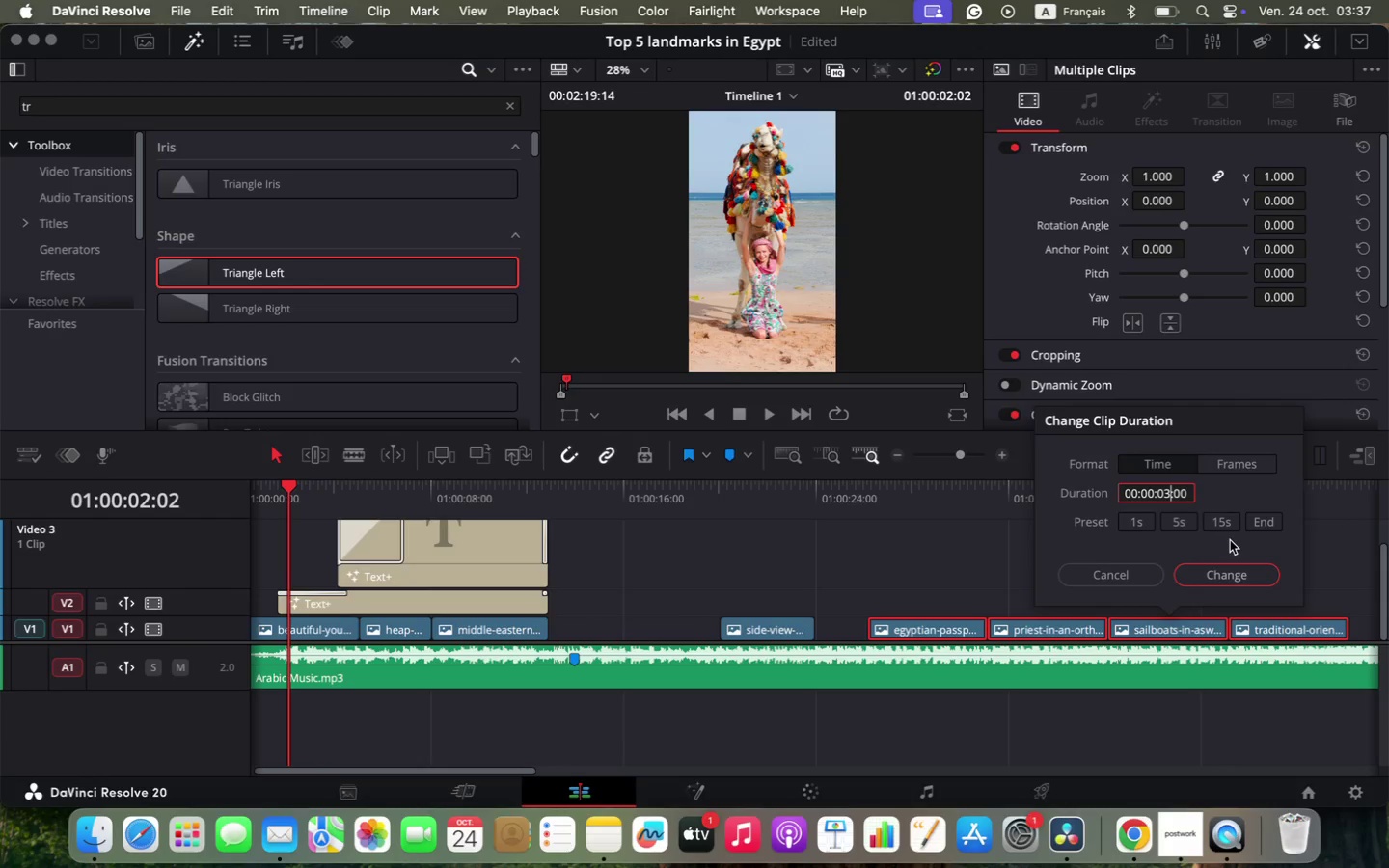 
key(Enter)
 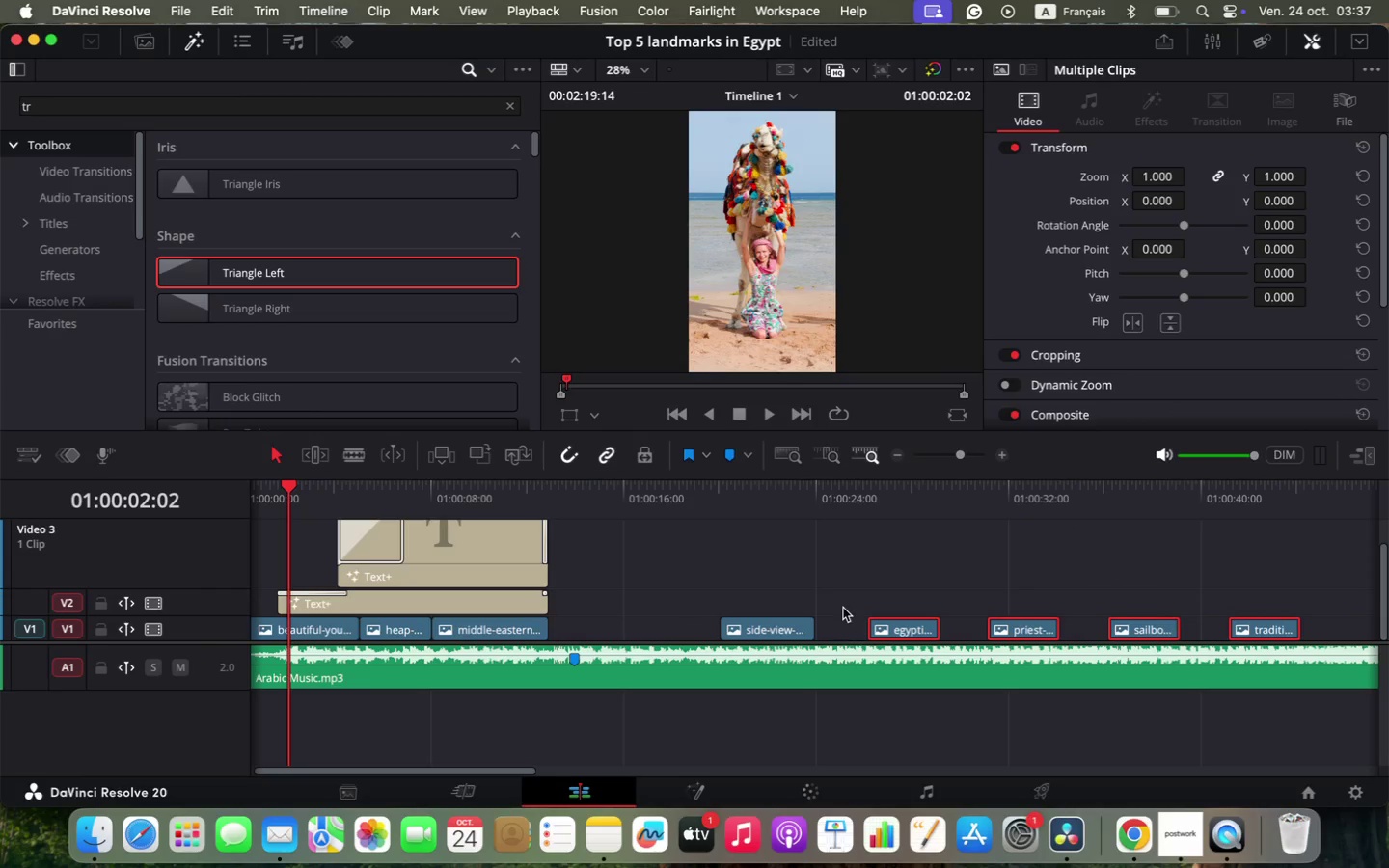 
left_click_drag(start_coordinate=[603, 625], to_coordinate=[1321, 627])
 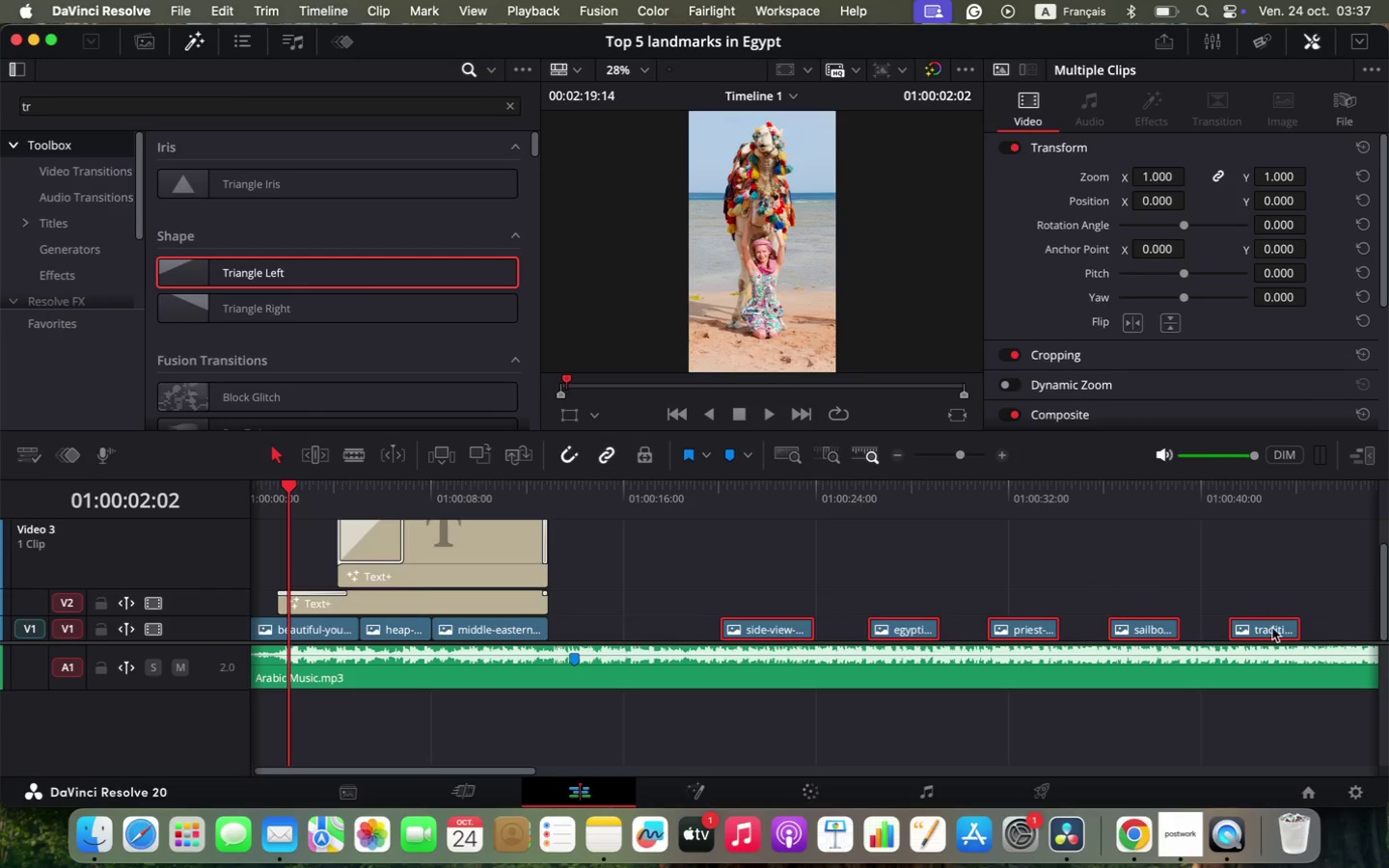 
right_click([1271, 627])
 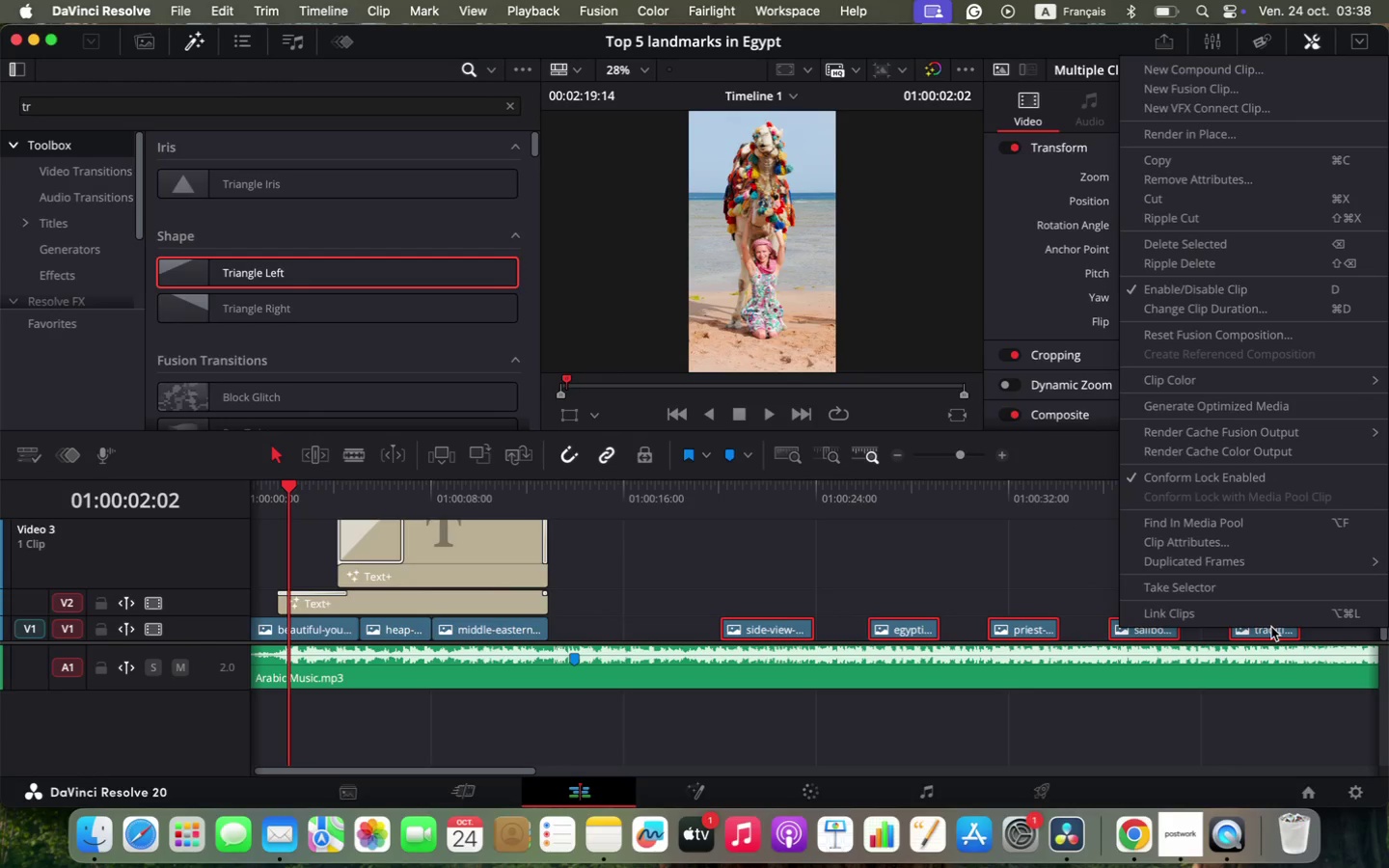 
wait(7.02)
 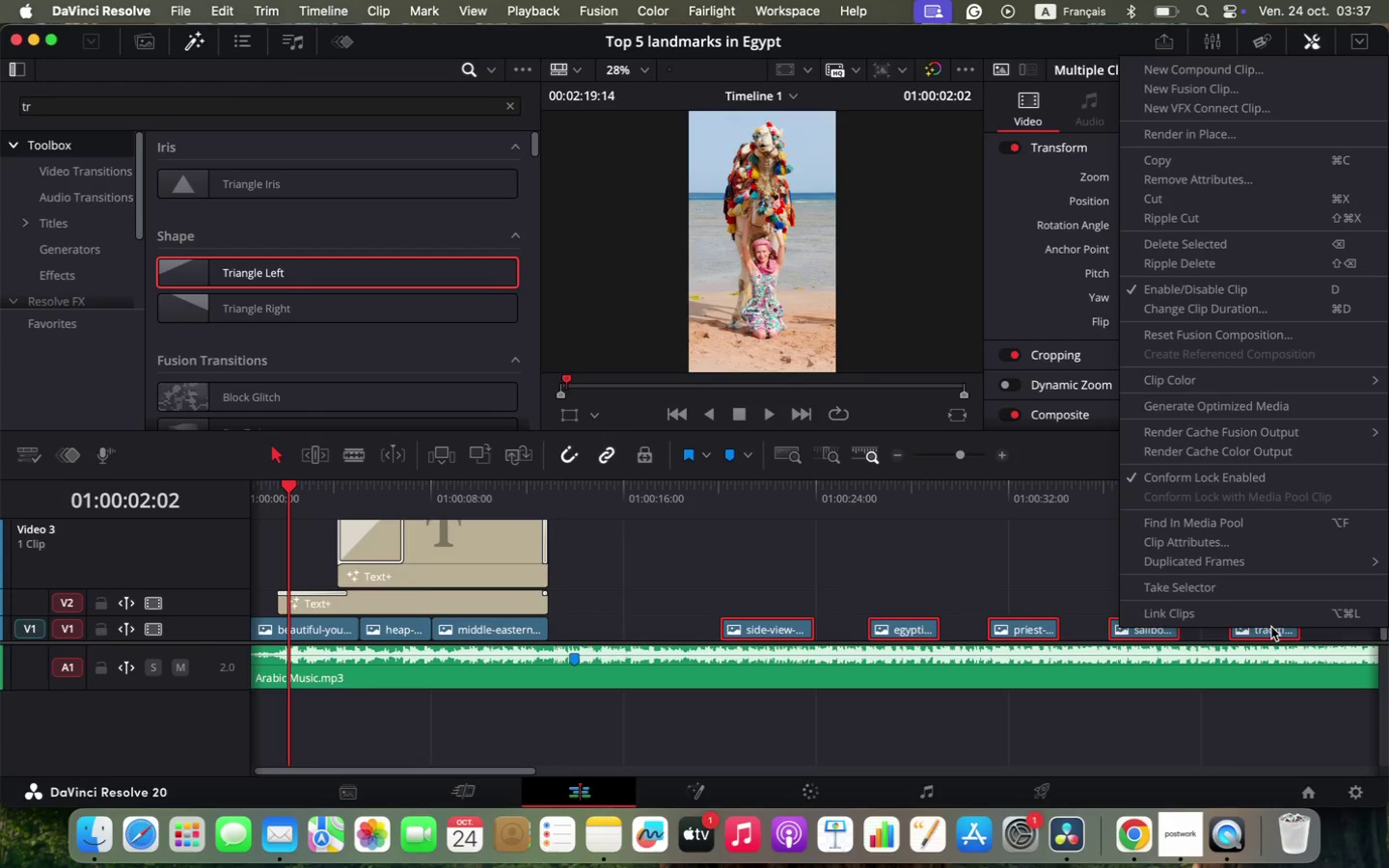 
left_click([596, 610])
 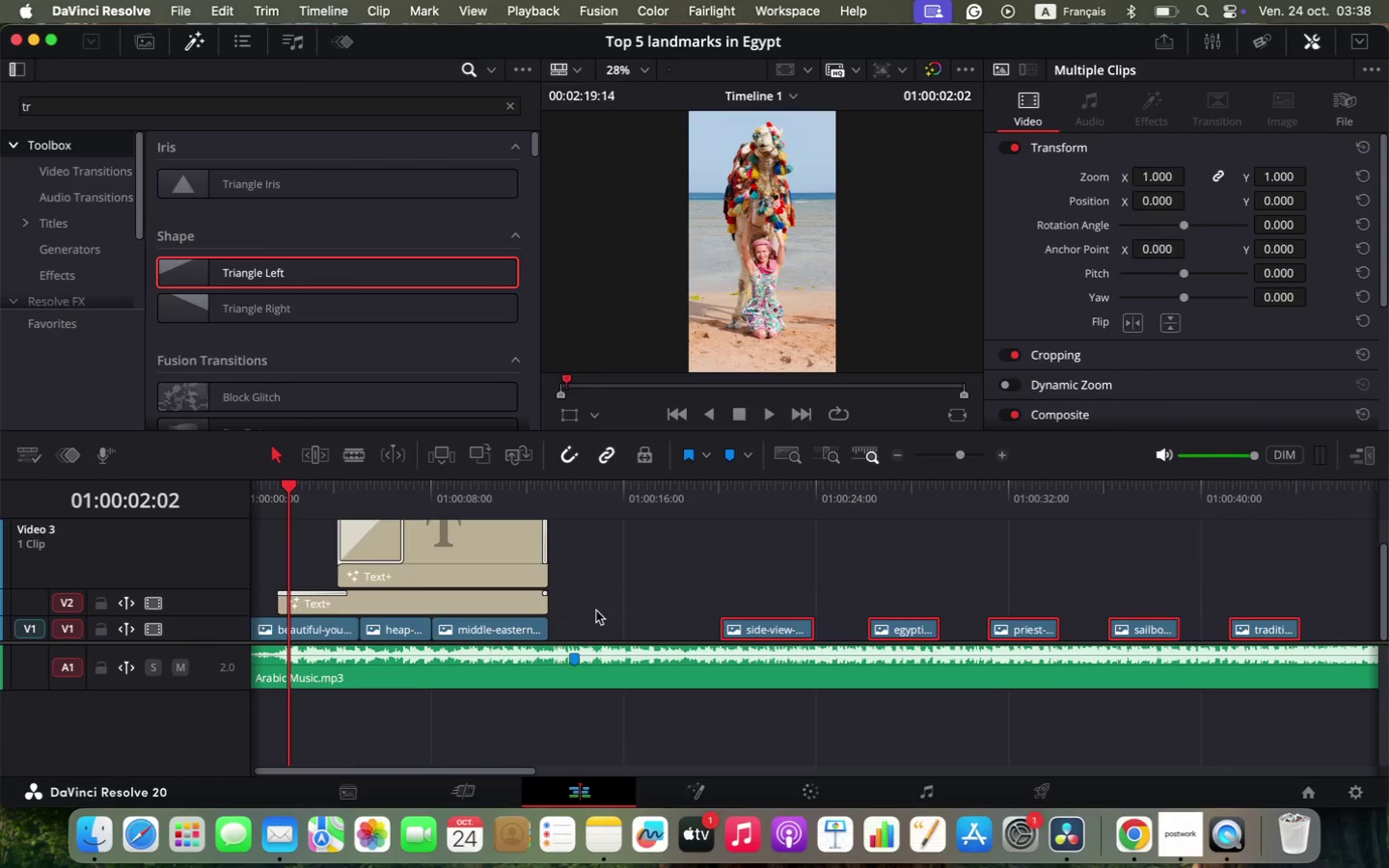 
left_click([596, 610])
 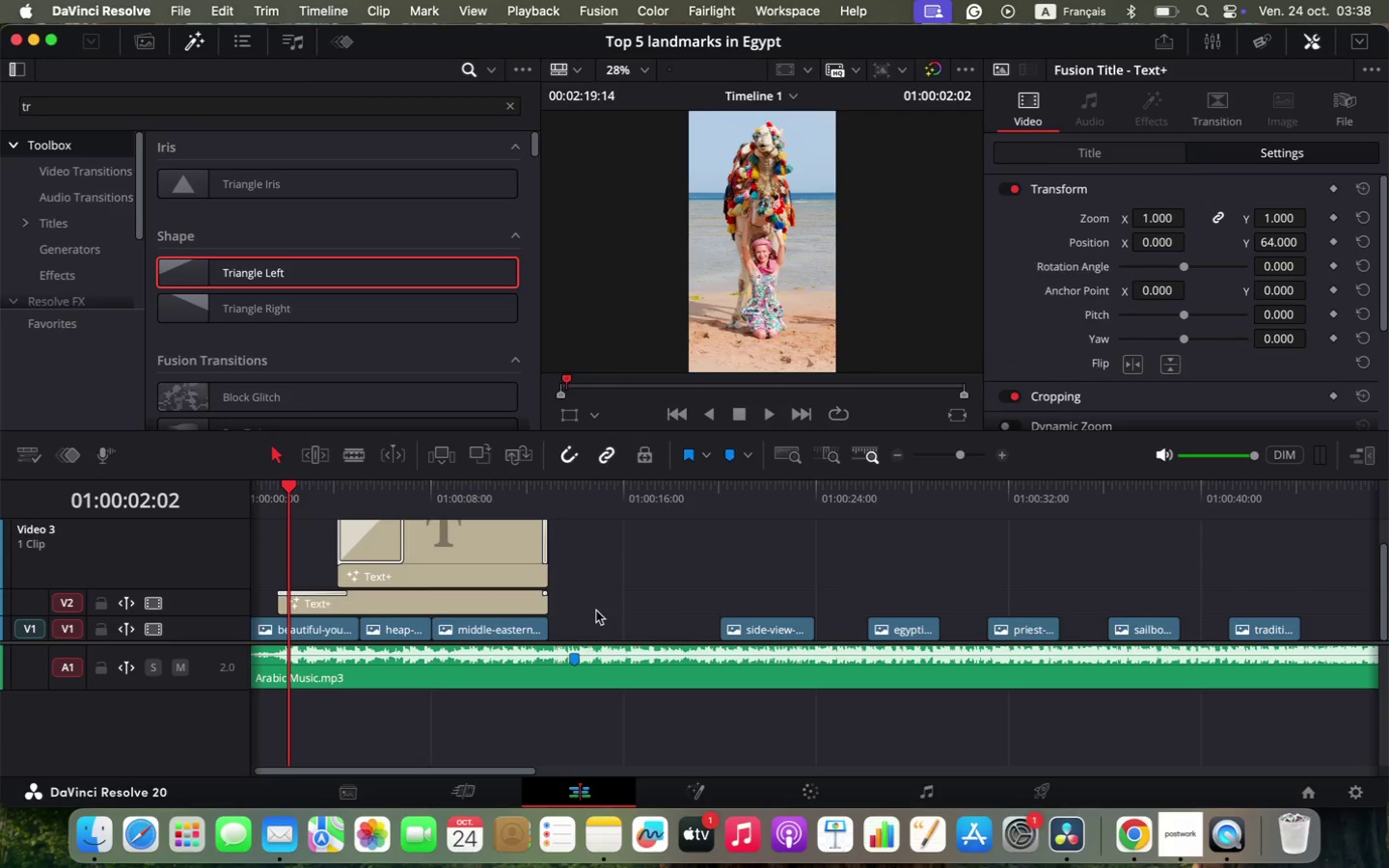 
key(Meta+Q)
 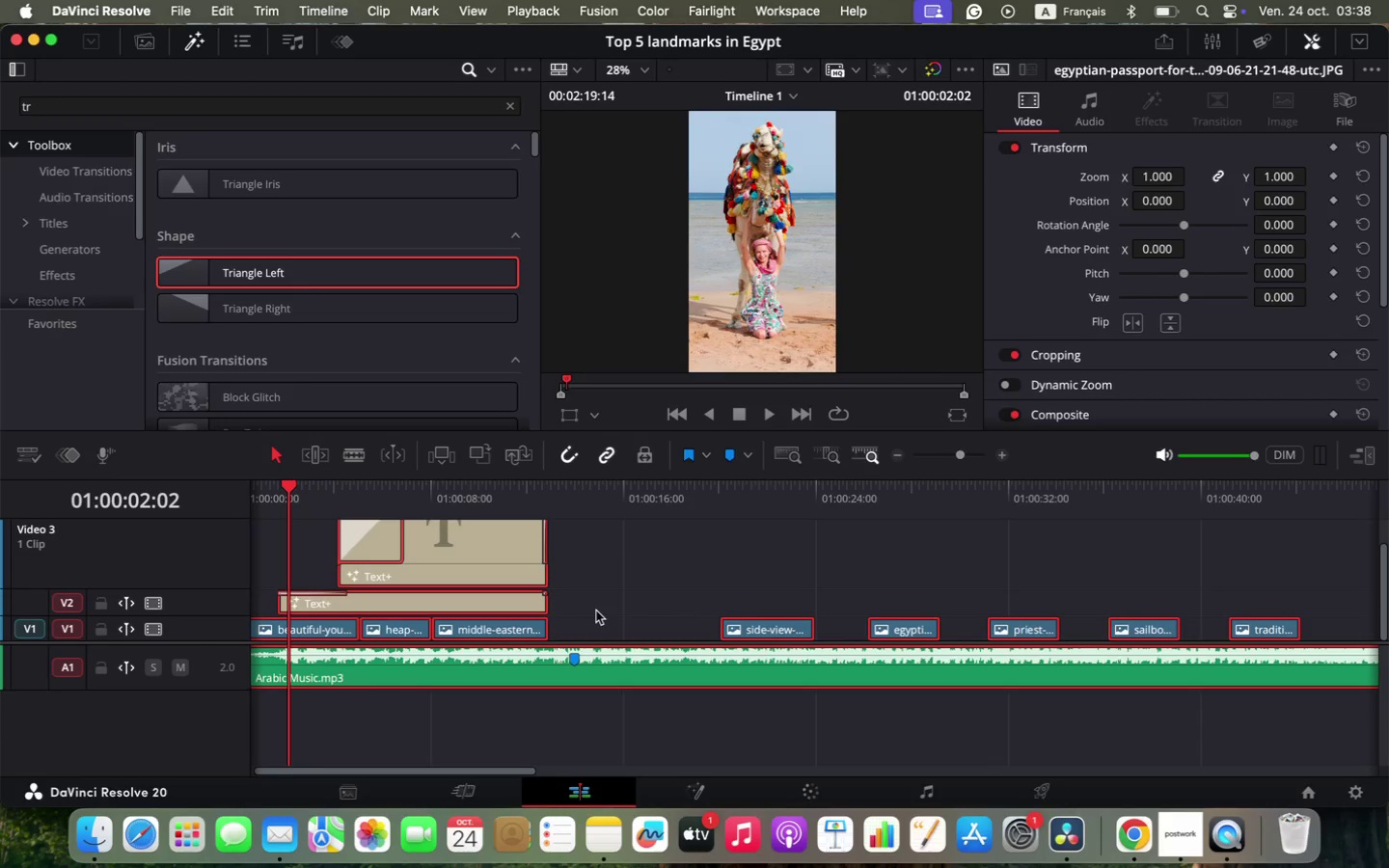 
right_click([596, 610])
 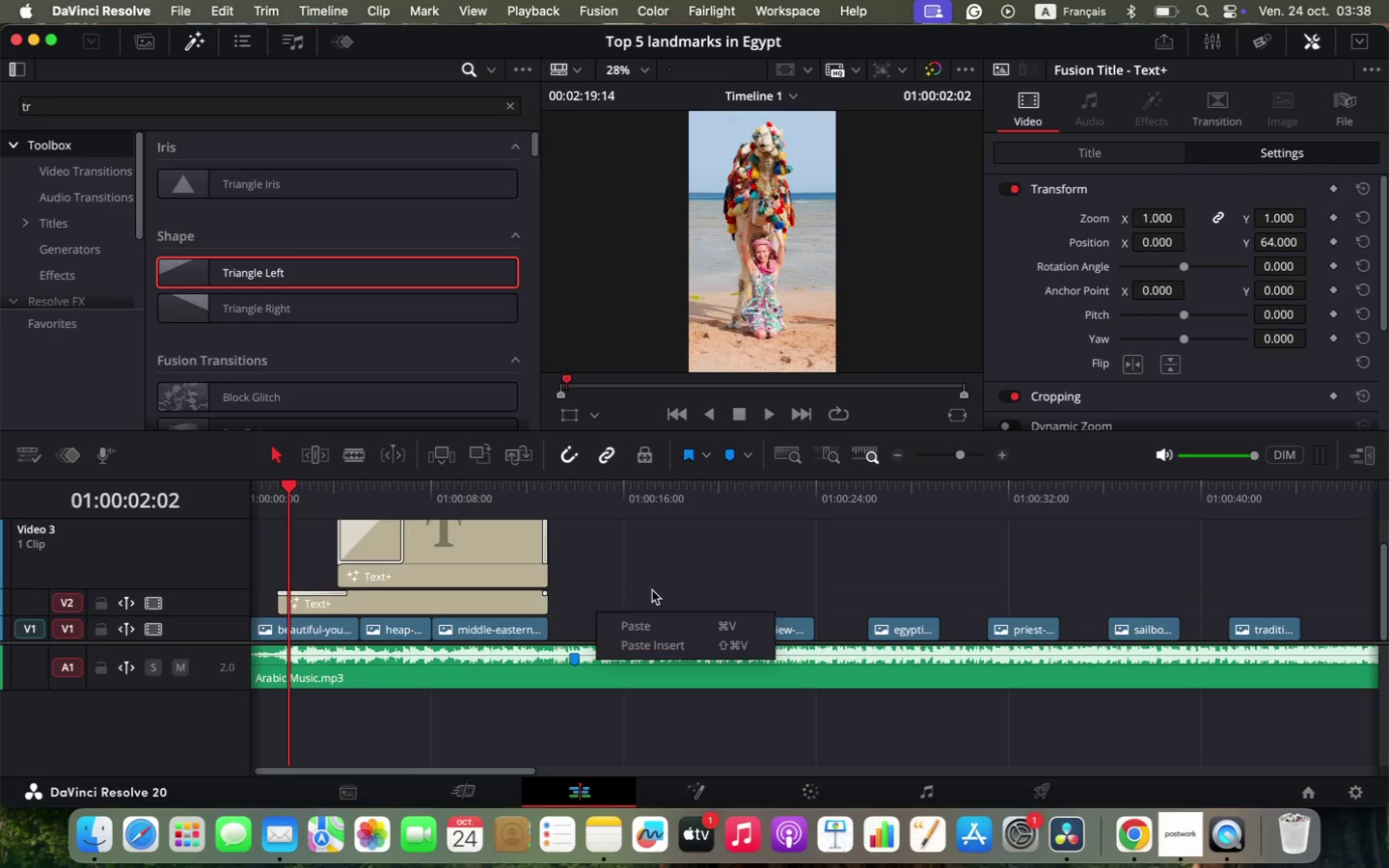 
right_click([657, 589])
 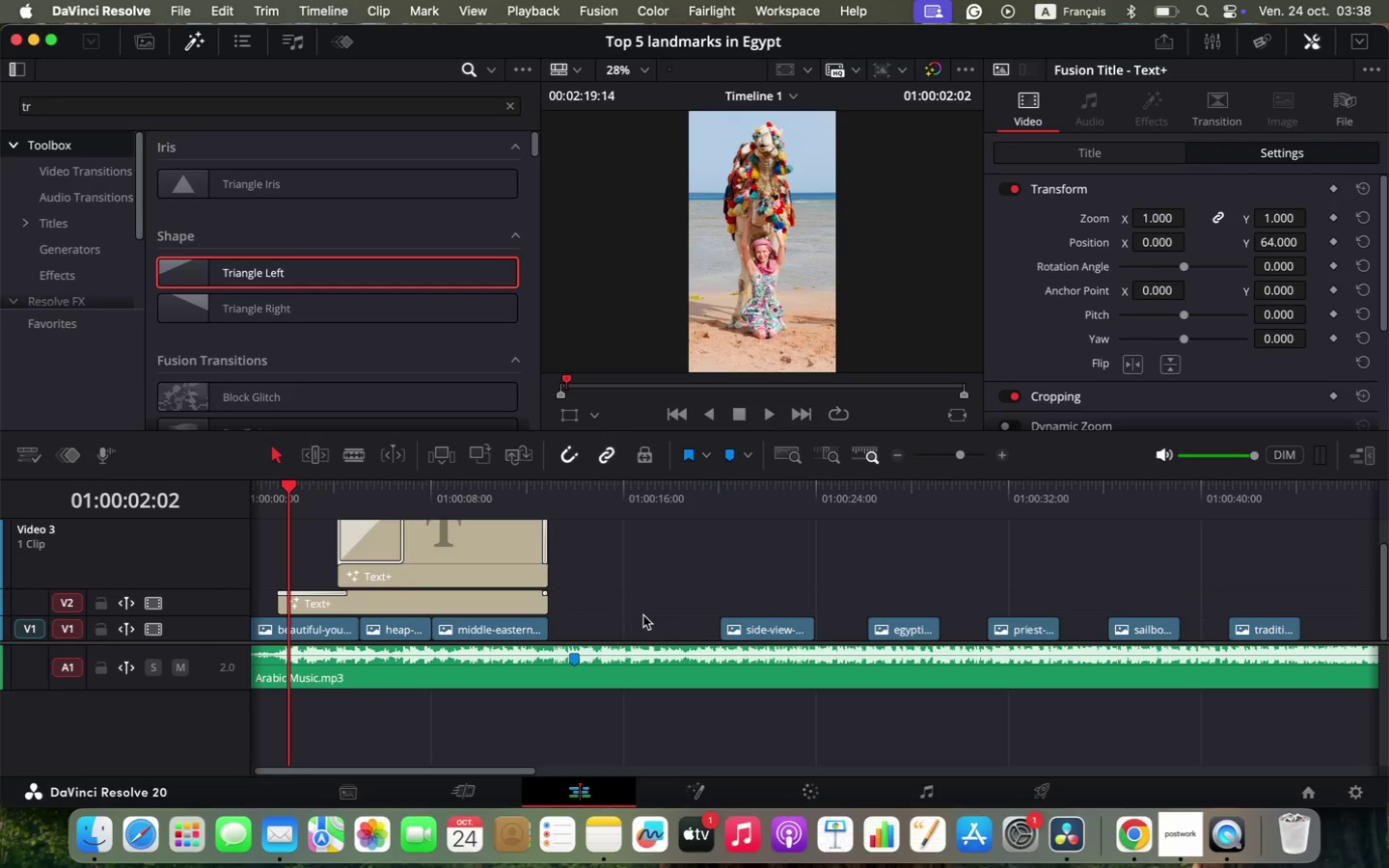 
double_click([644, 624])
 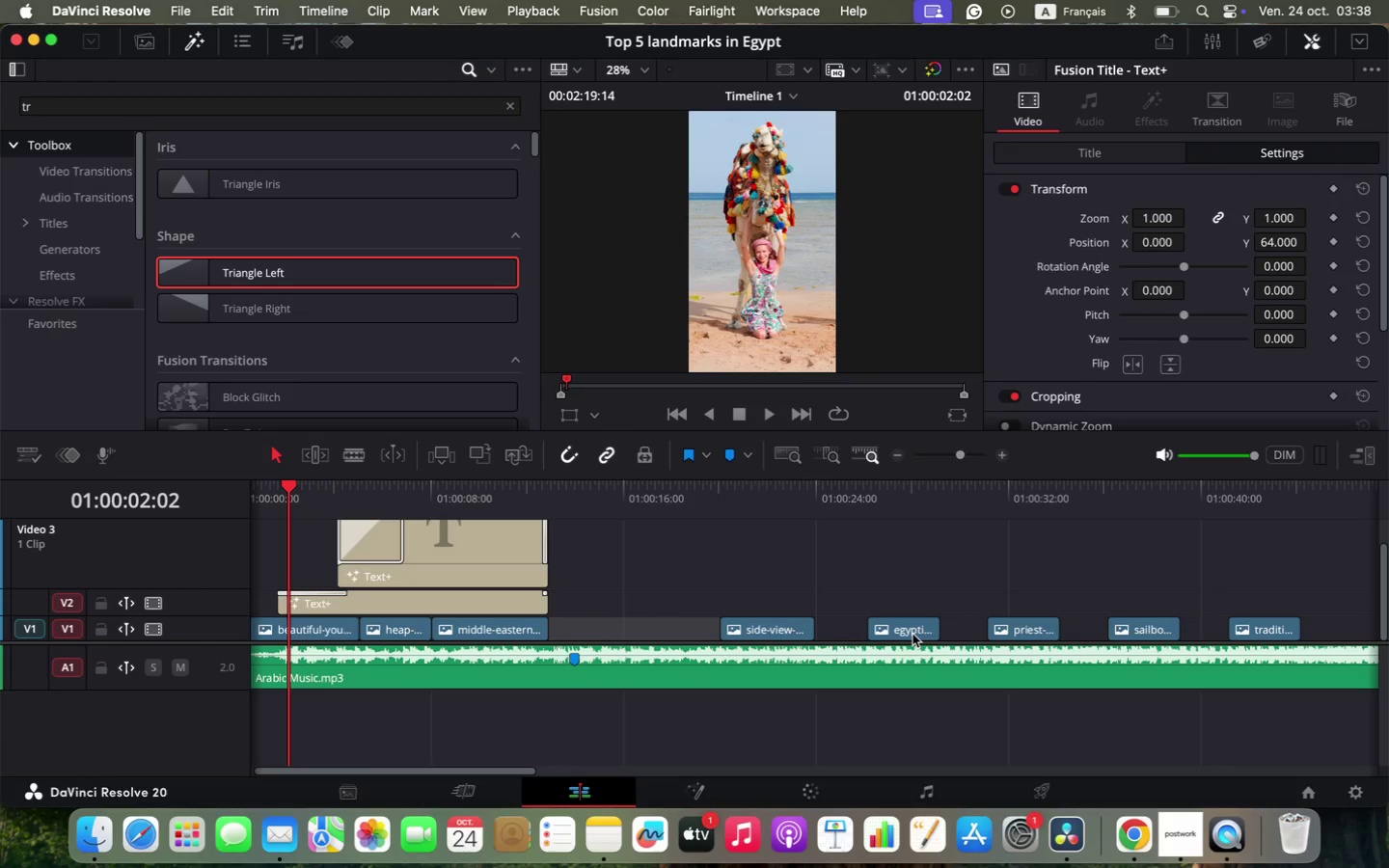 
key(Backspace)
 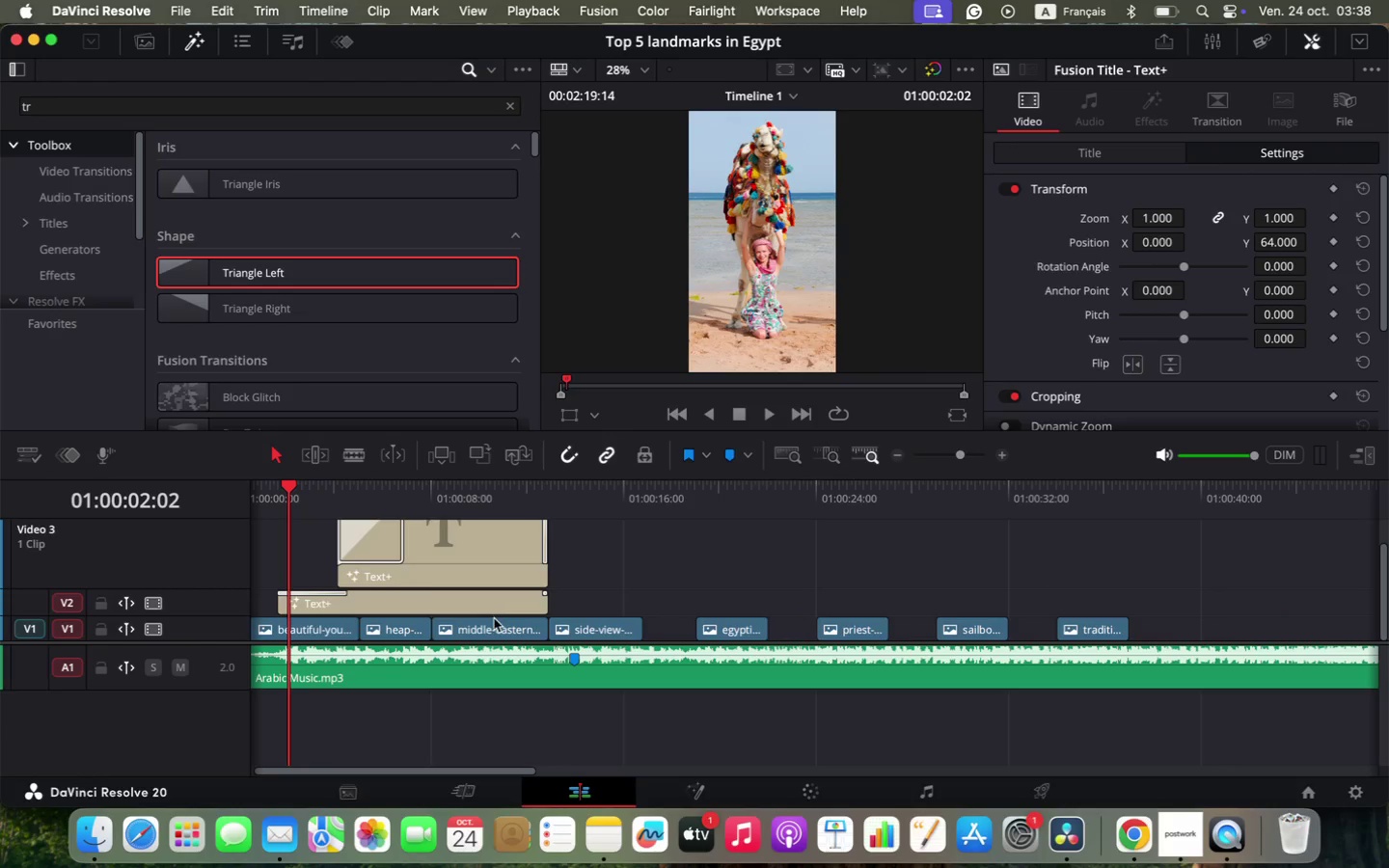 
left_click([495, 626])
 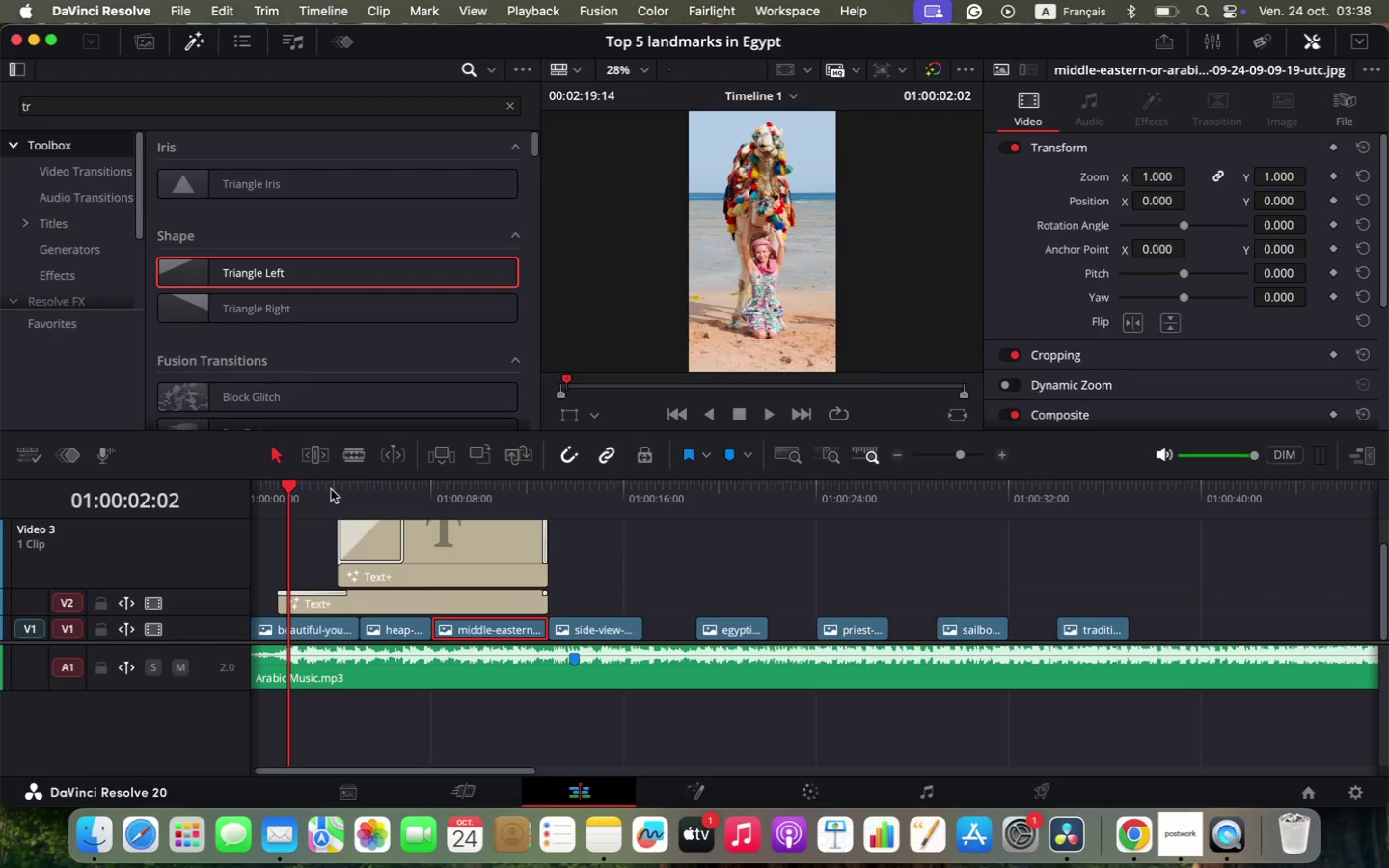 
left_click([329, 489])
 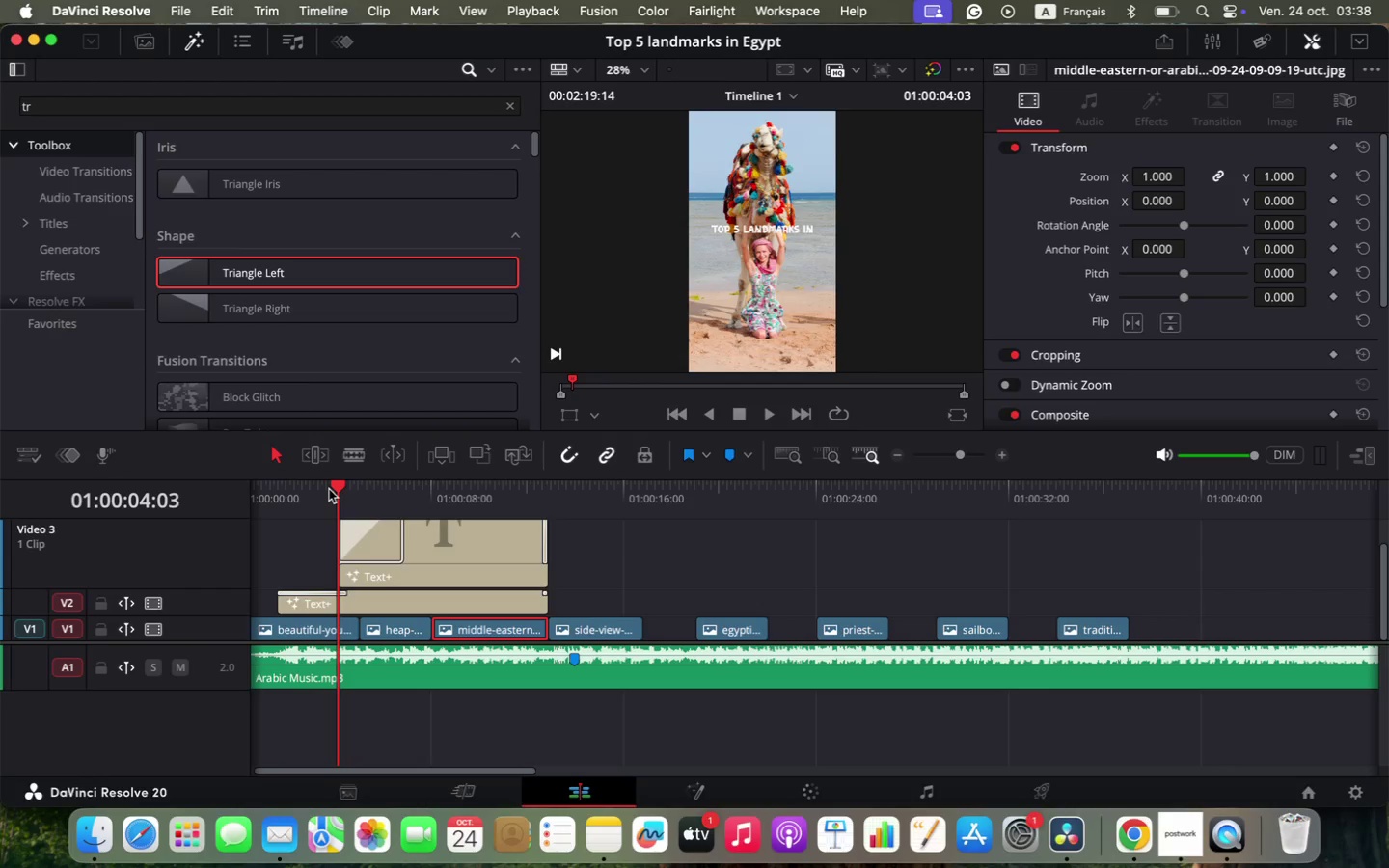 
key(Space)
 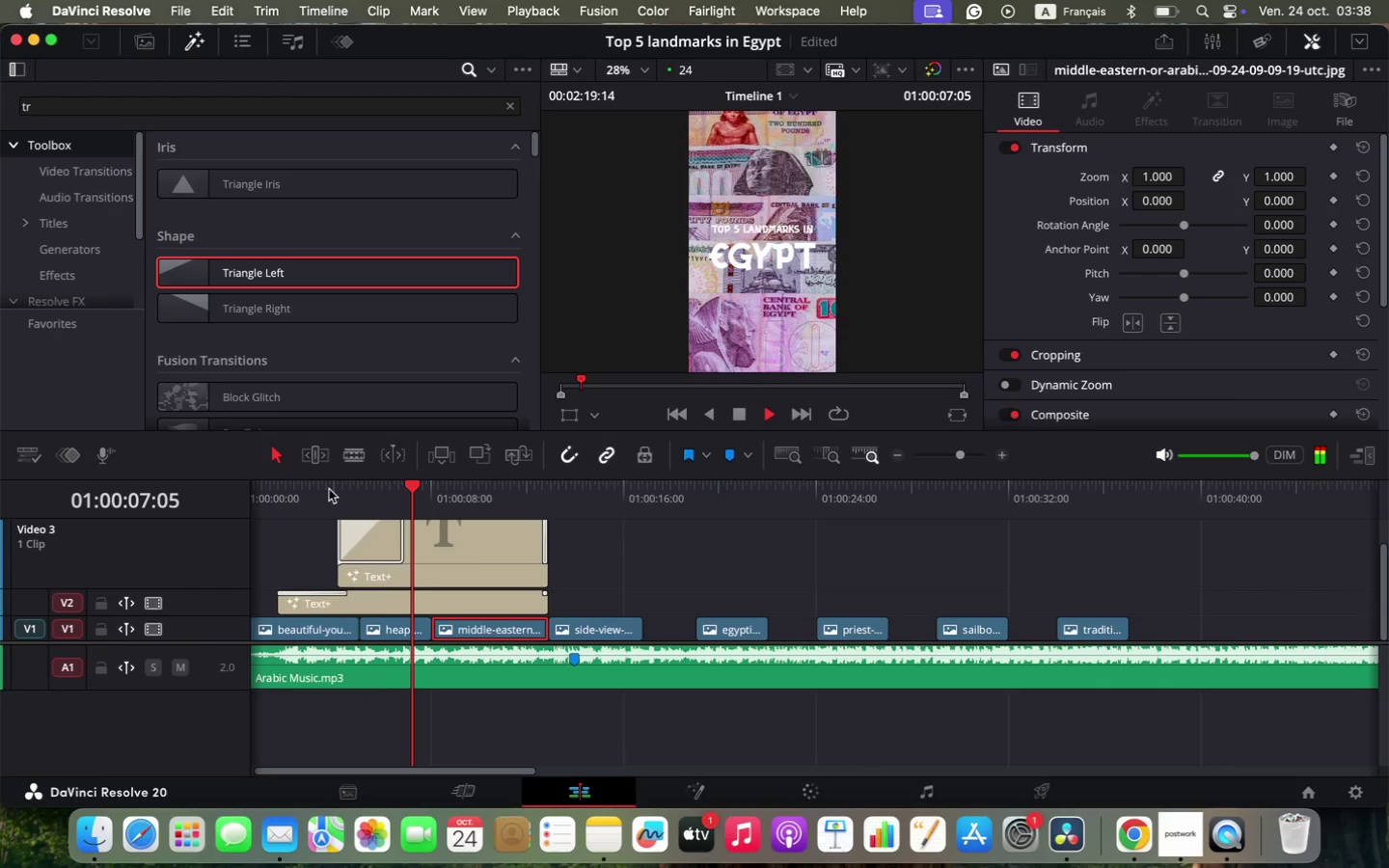 
key(Space)
 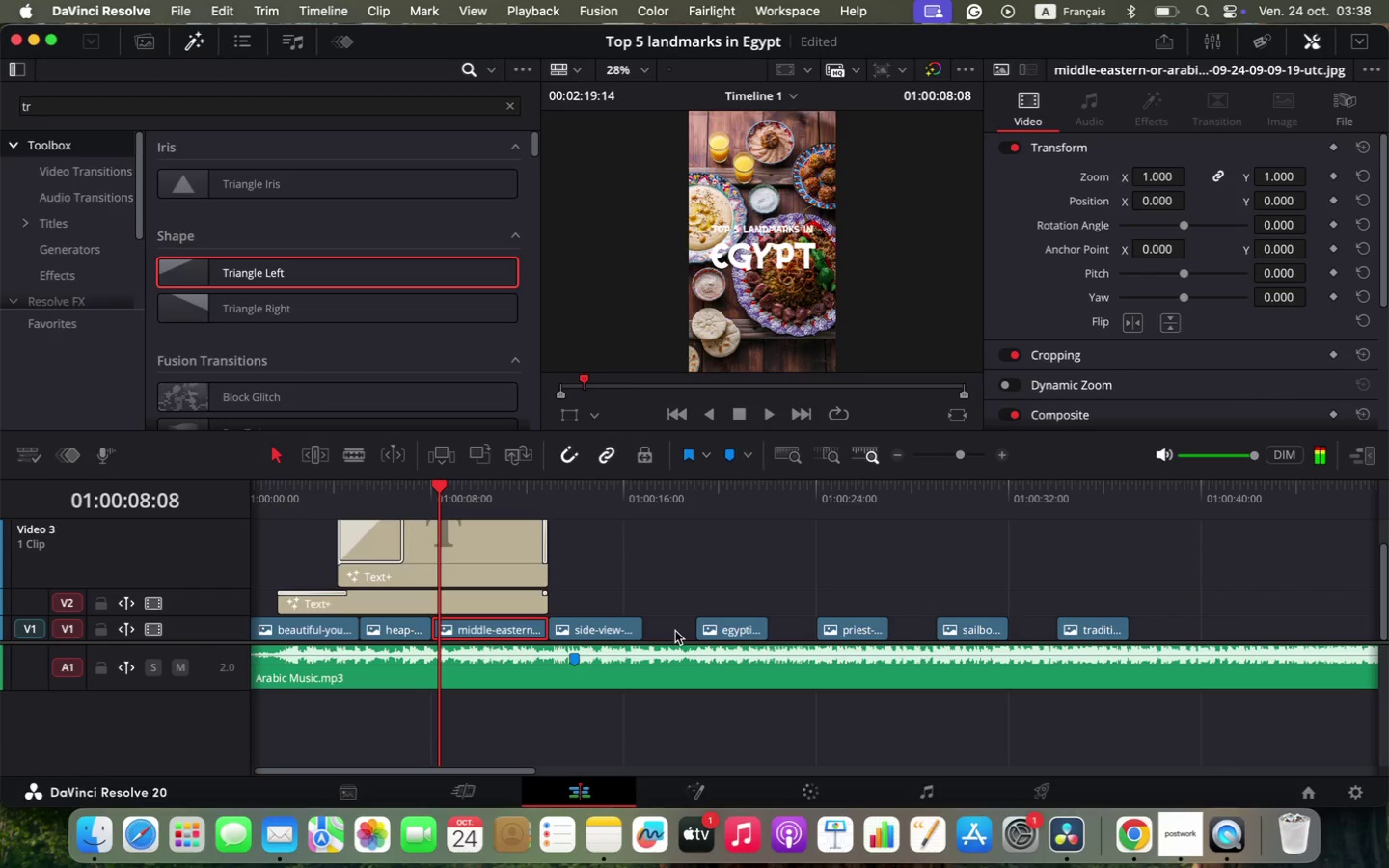 
left_click([675, 631])
 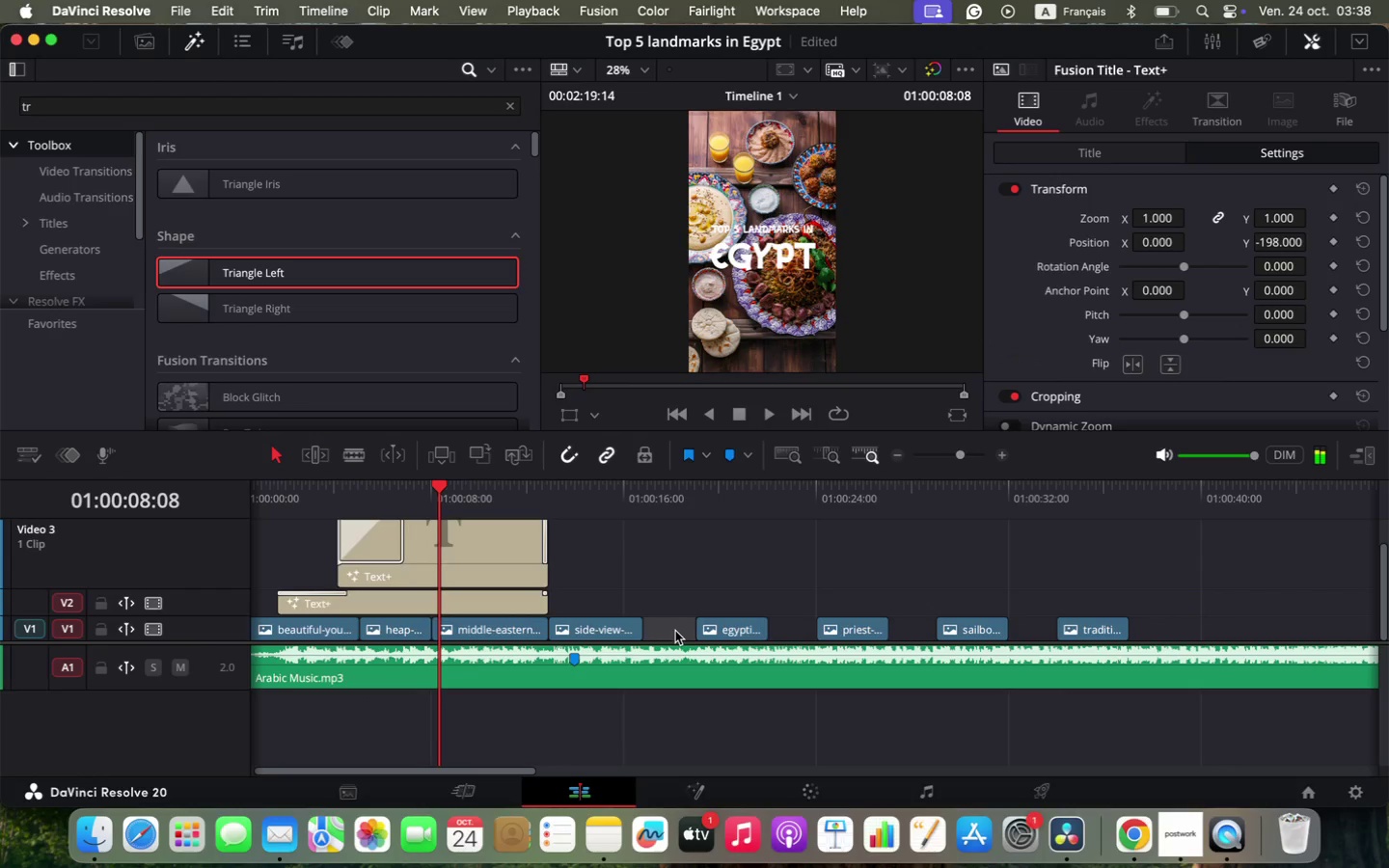 
key(Backspace)
 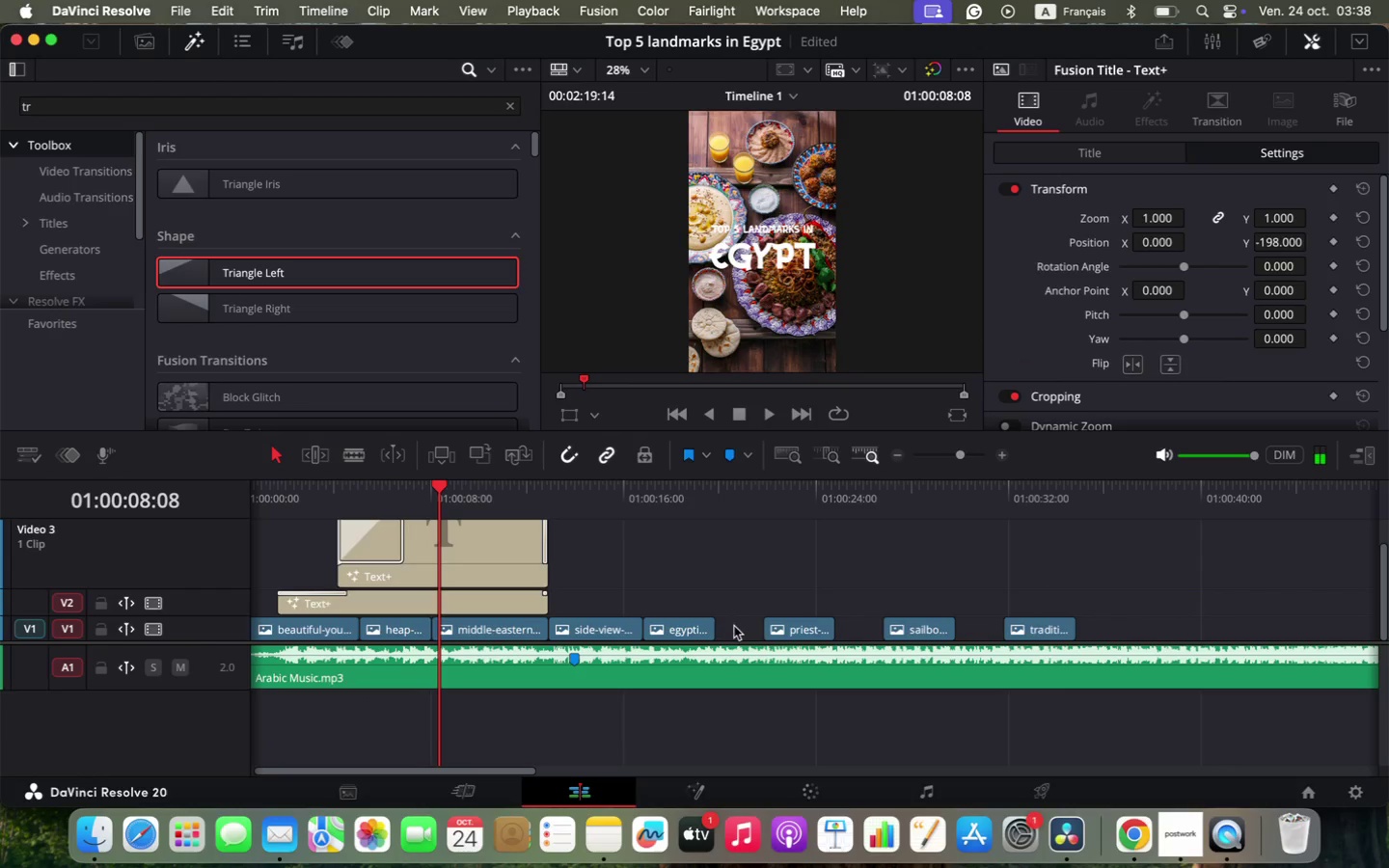 
left_click([736, 625])
 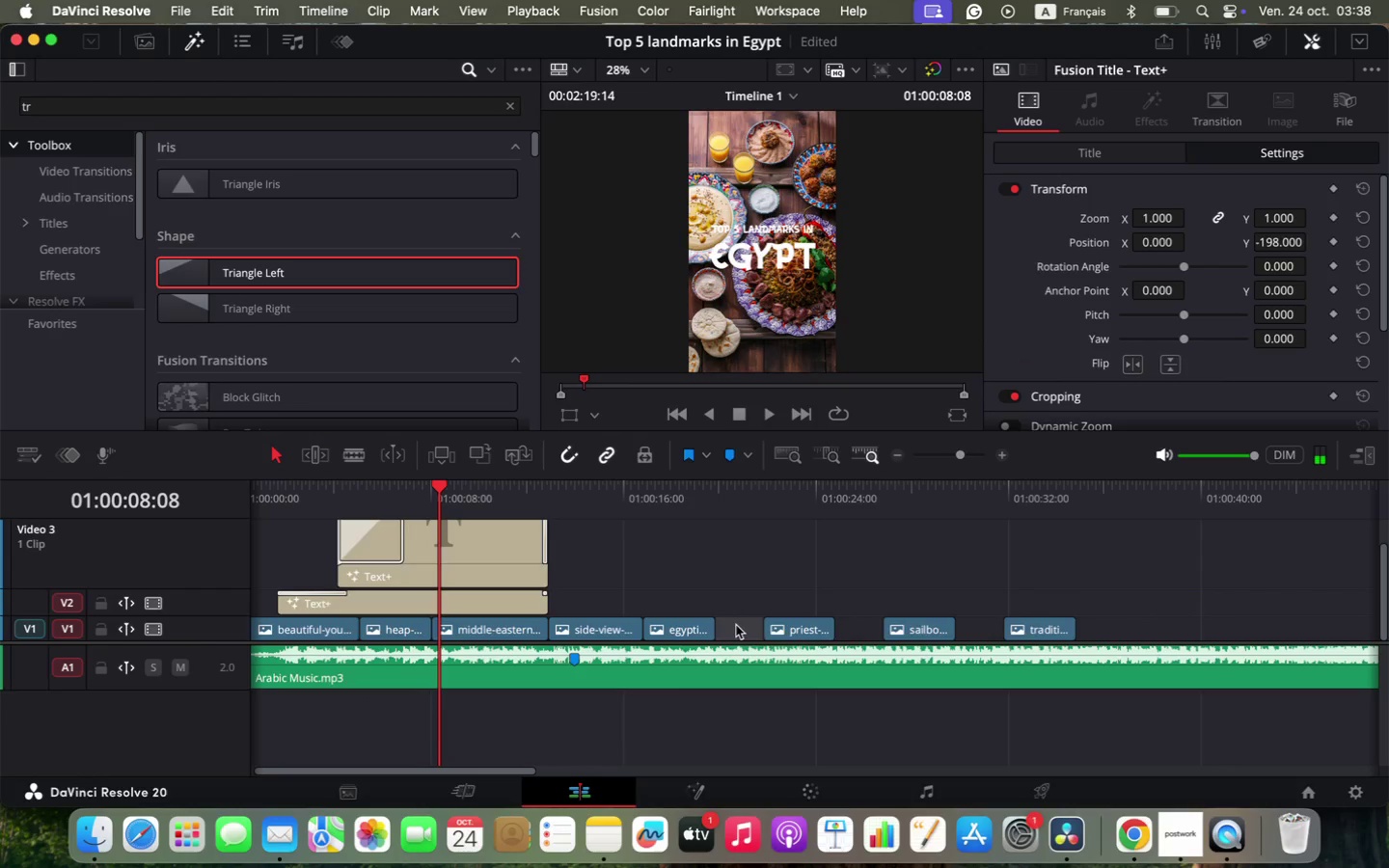 
key(Backspace)
 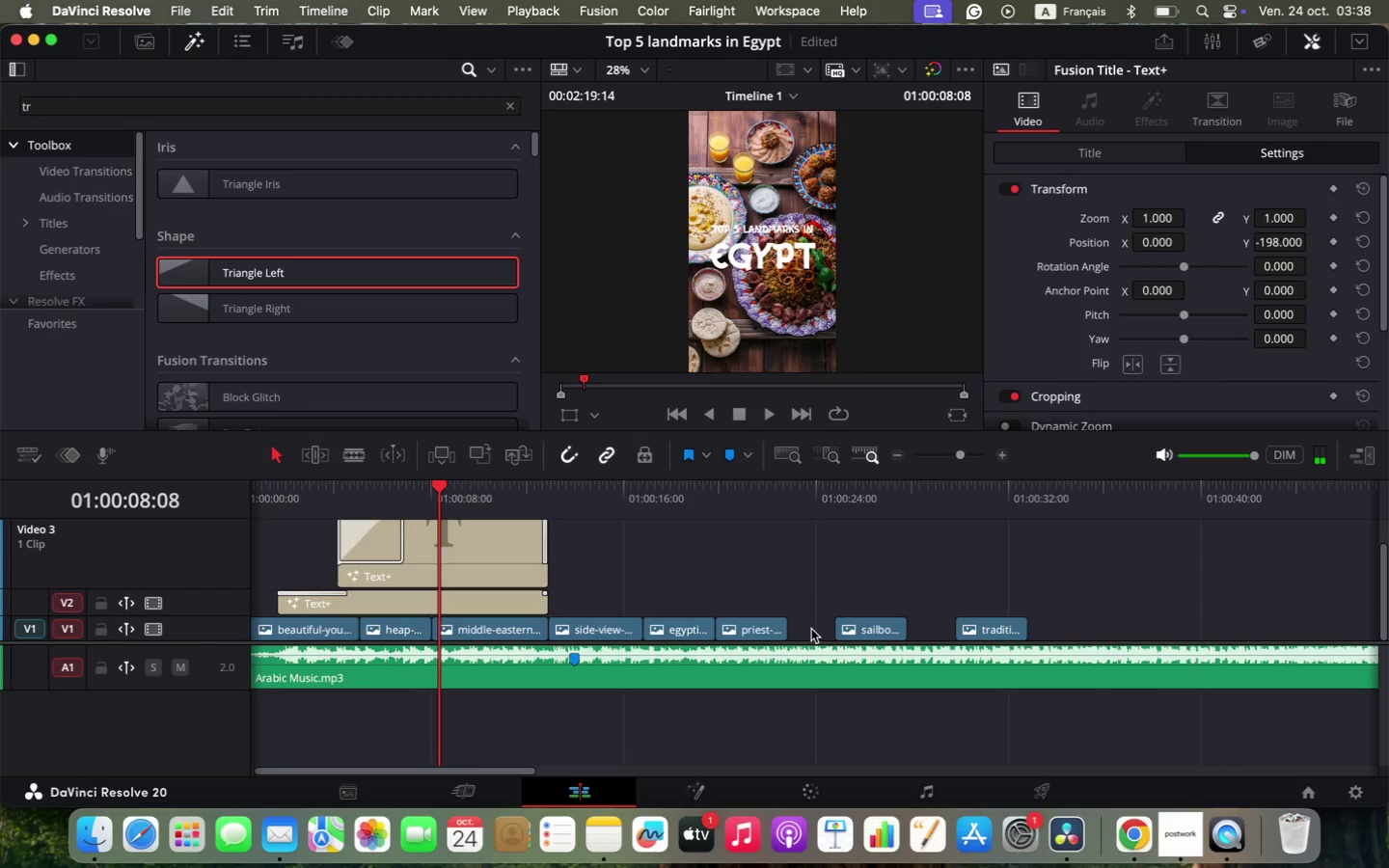 
left_click([811, 629])
 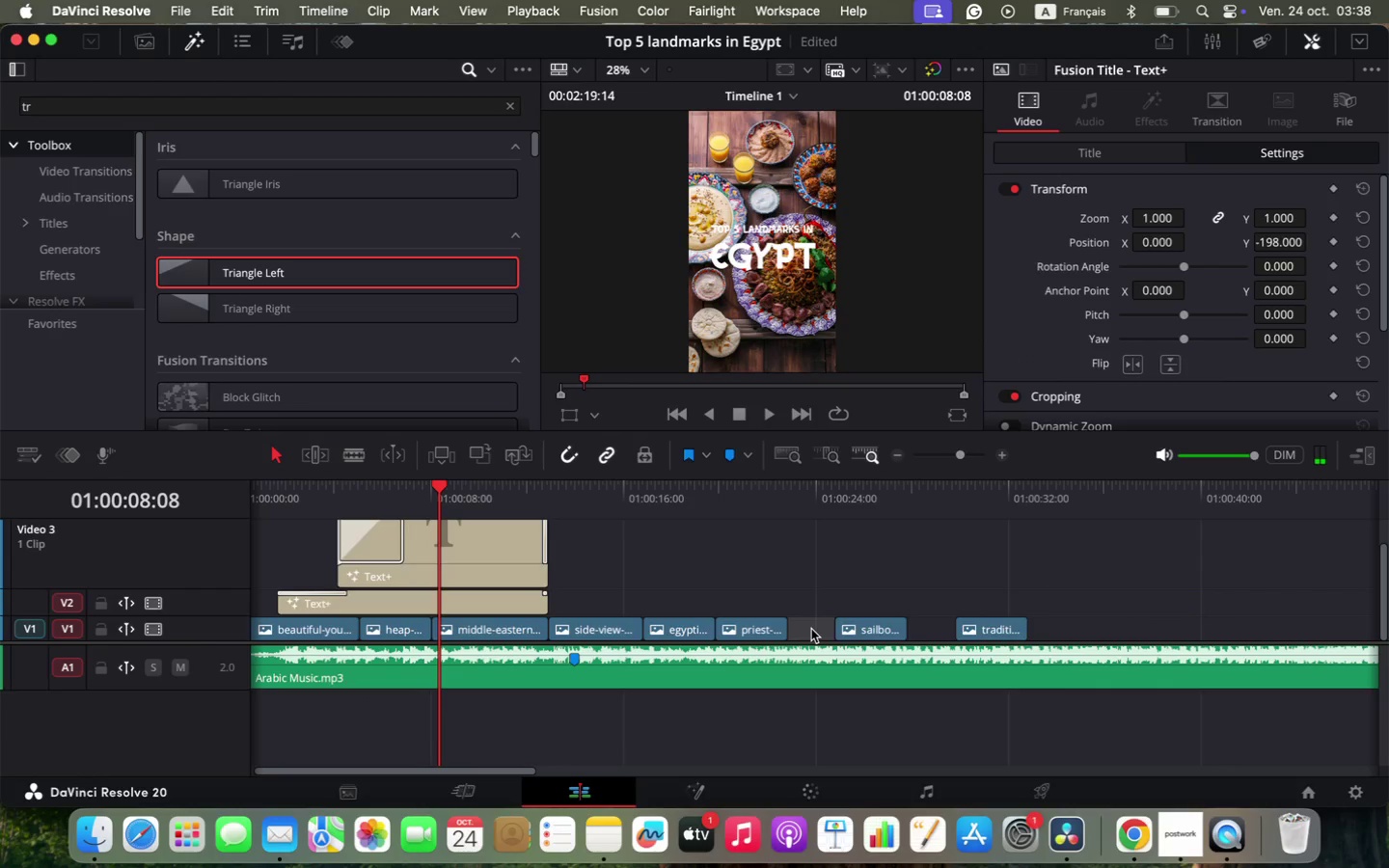 
key(Backspace)
 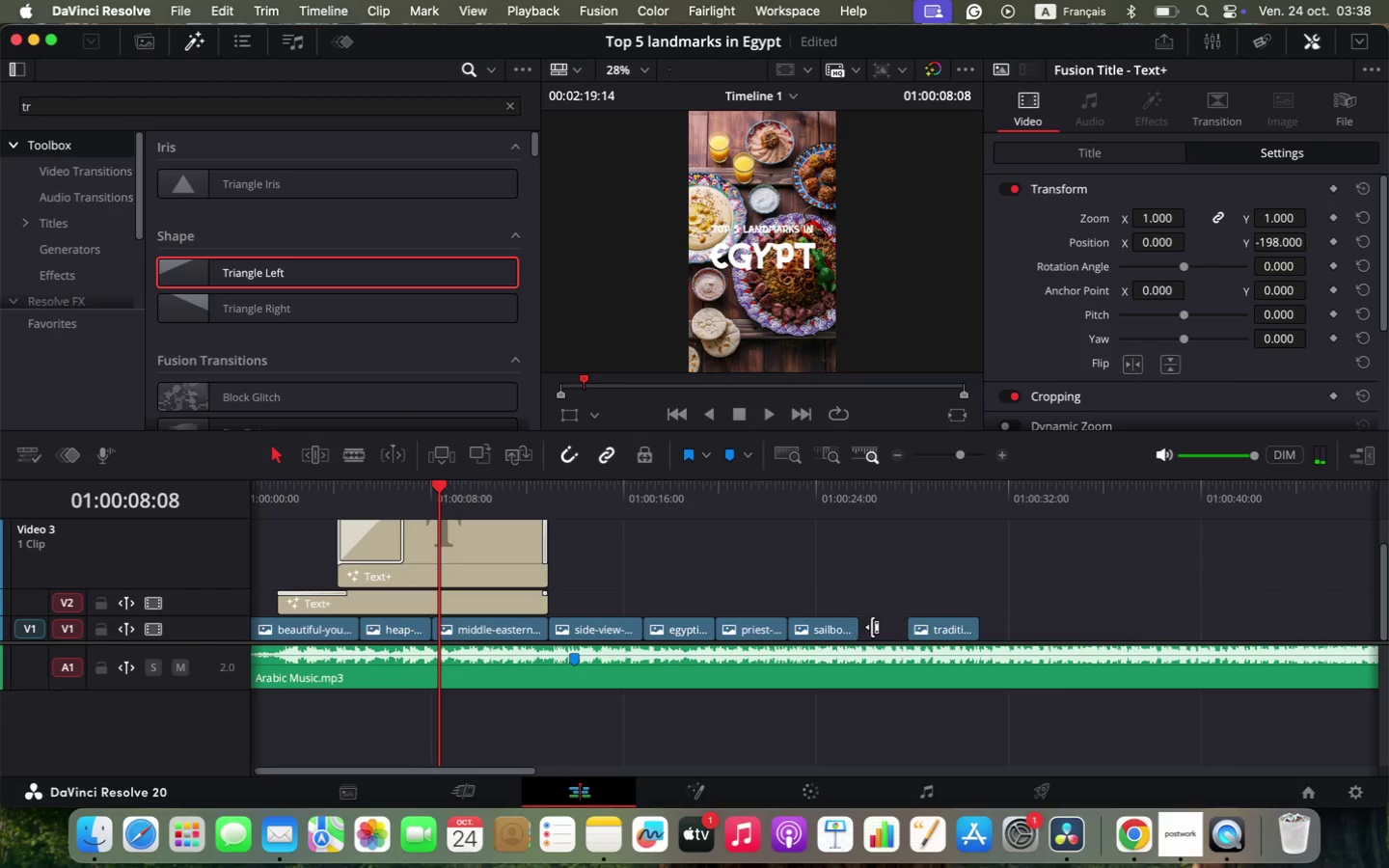 
left_click([873, 627])
 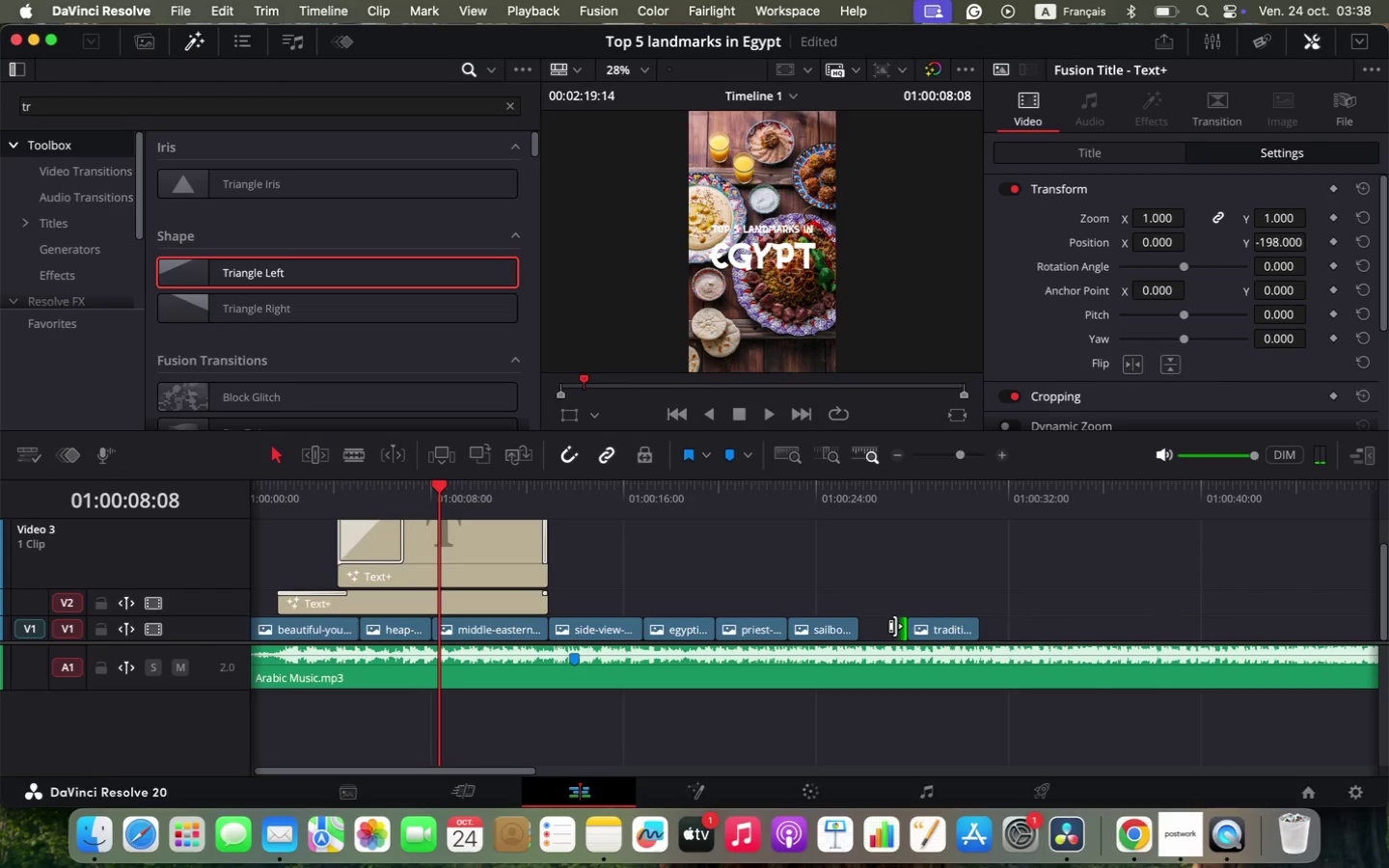 
left_click([895, 626])
 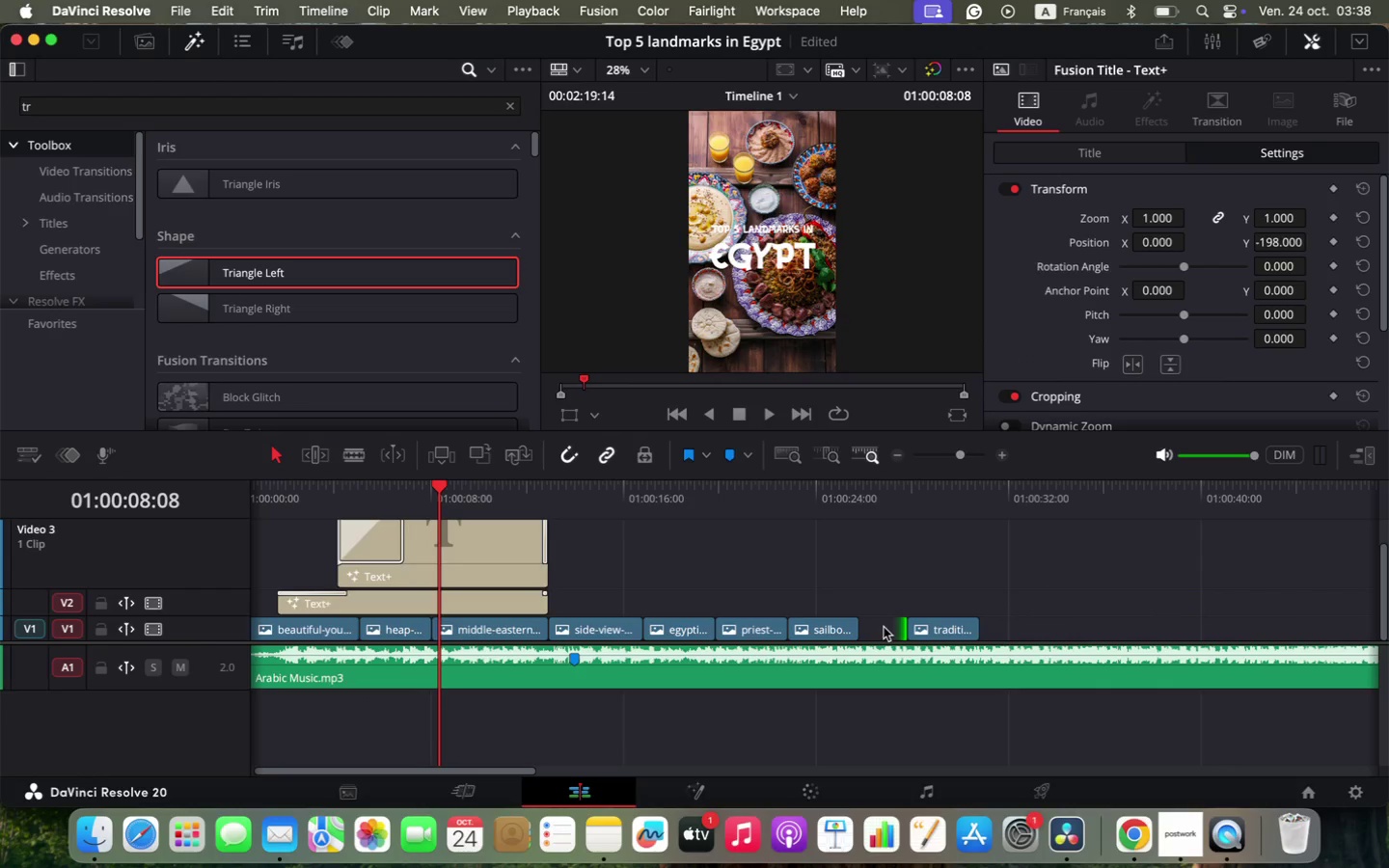 
left_click([884, 627])
 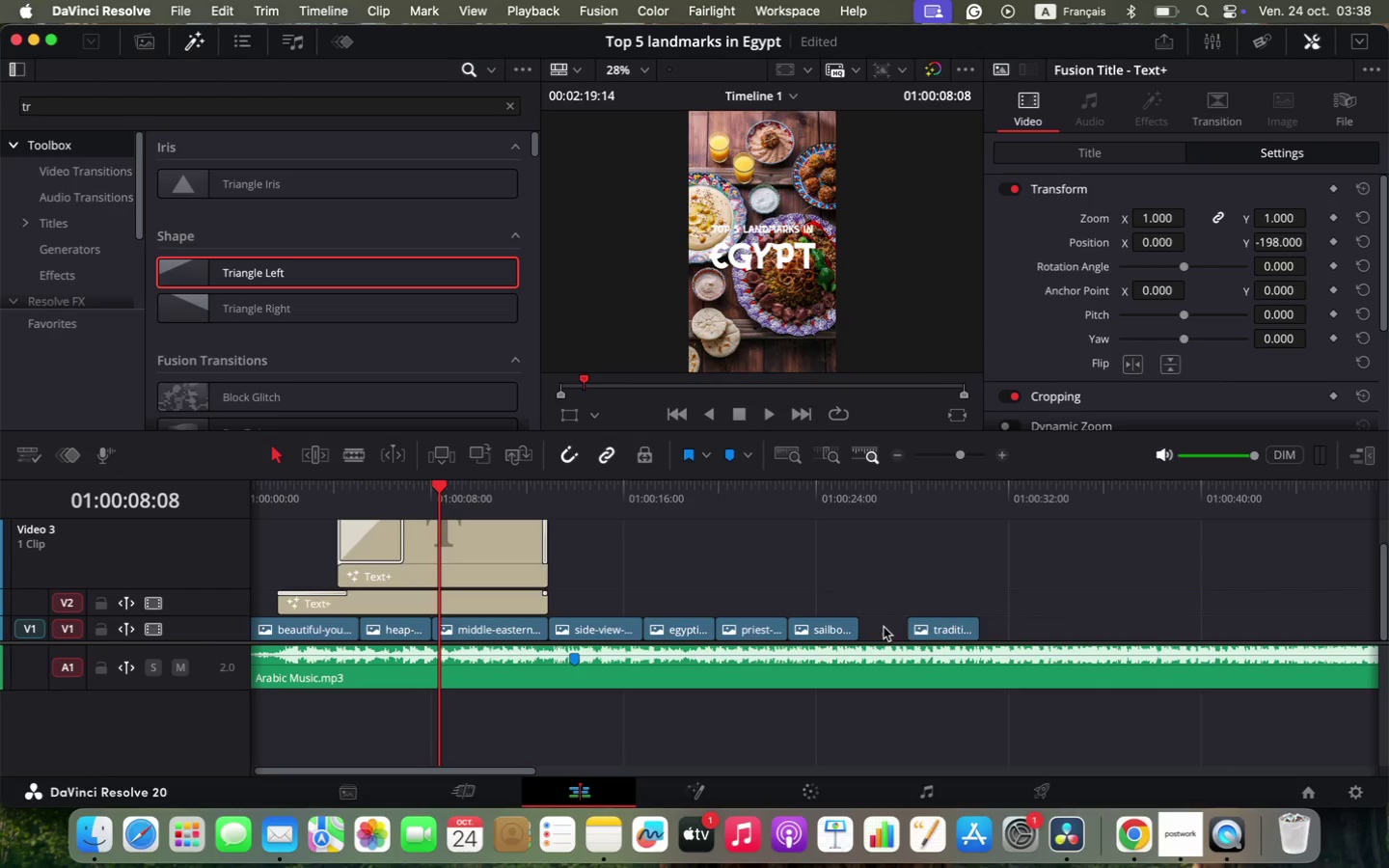 
key(Backspace)
 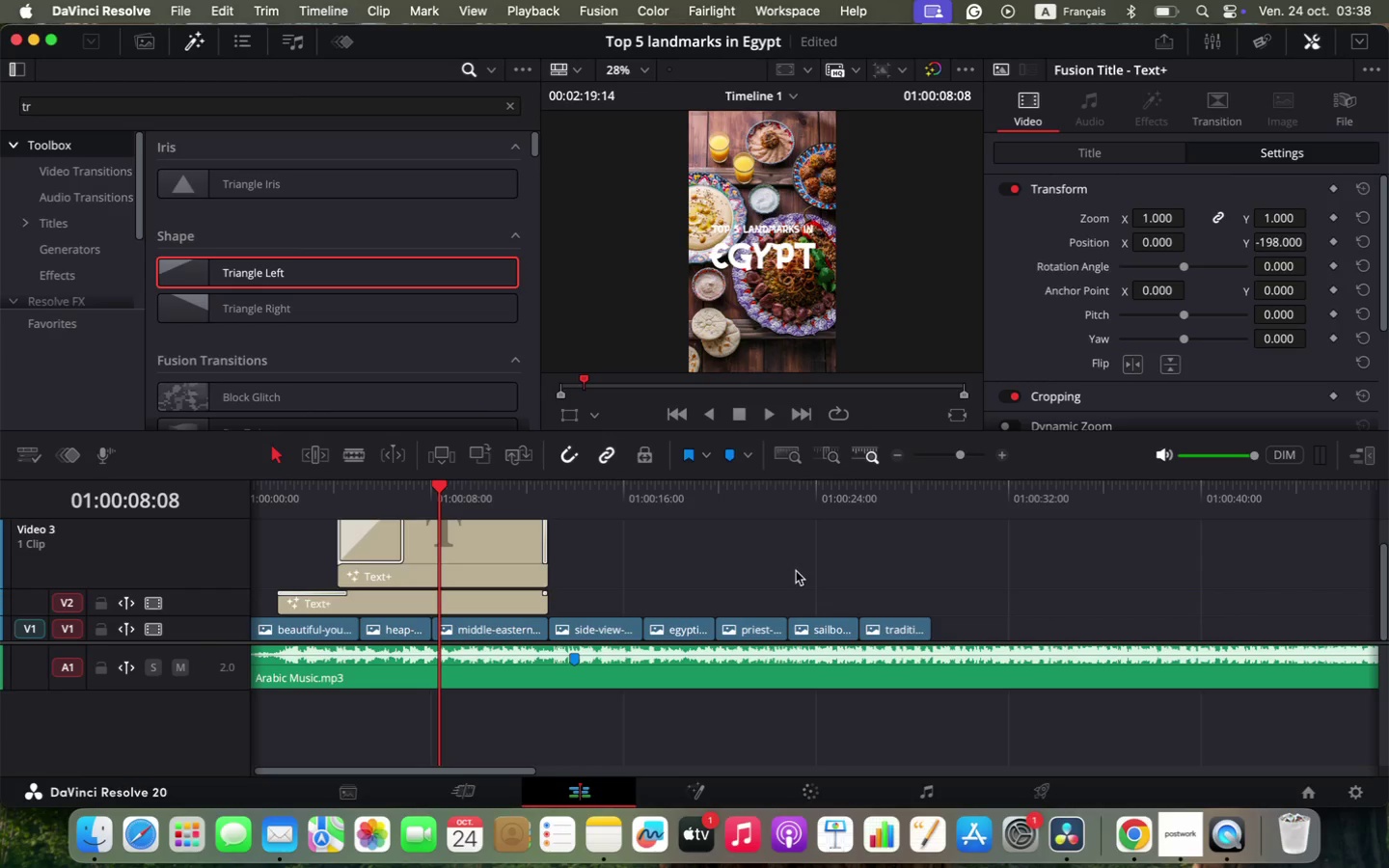 
left_click_drag(start_coordinate=[441, 488], to_coordinate=[203, 512])
 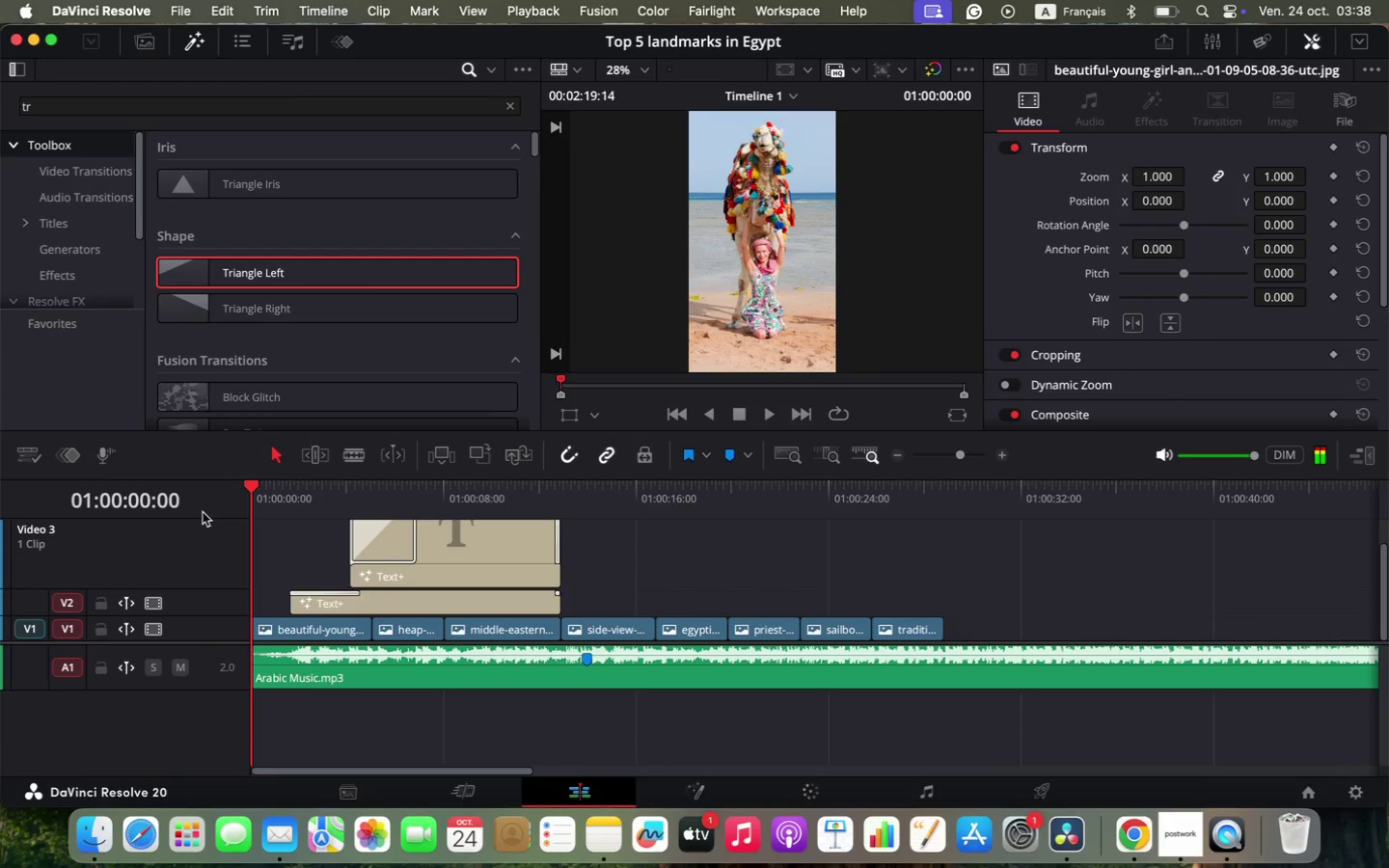 
key(Space)
 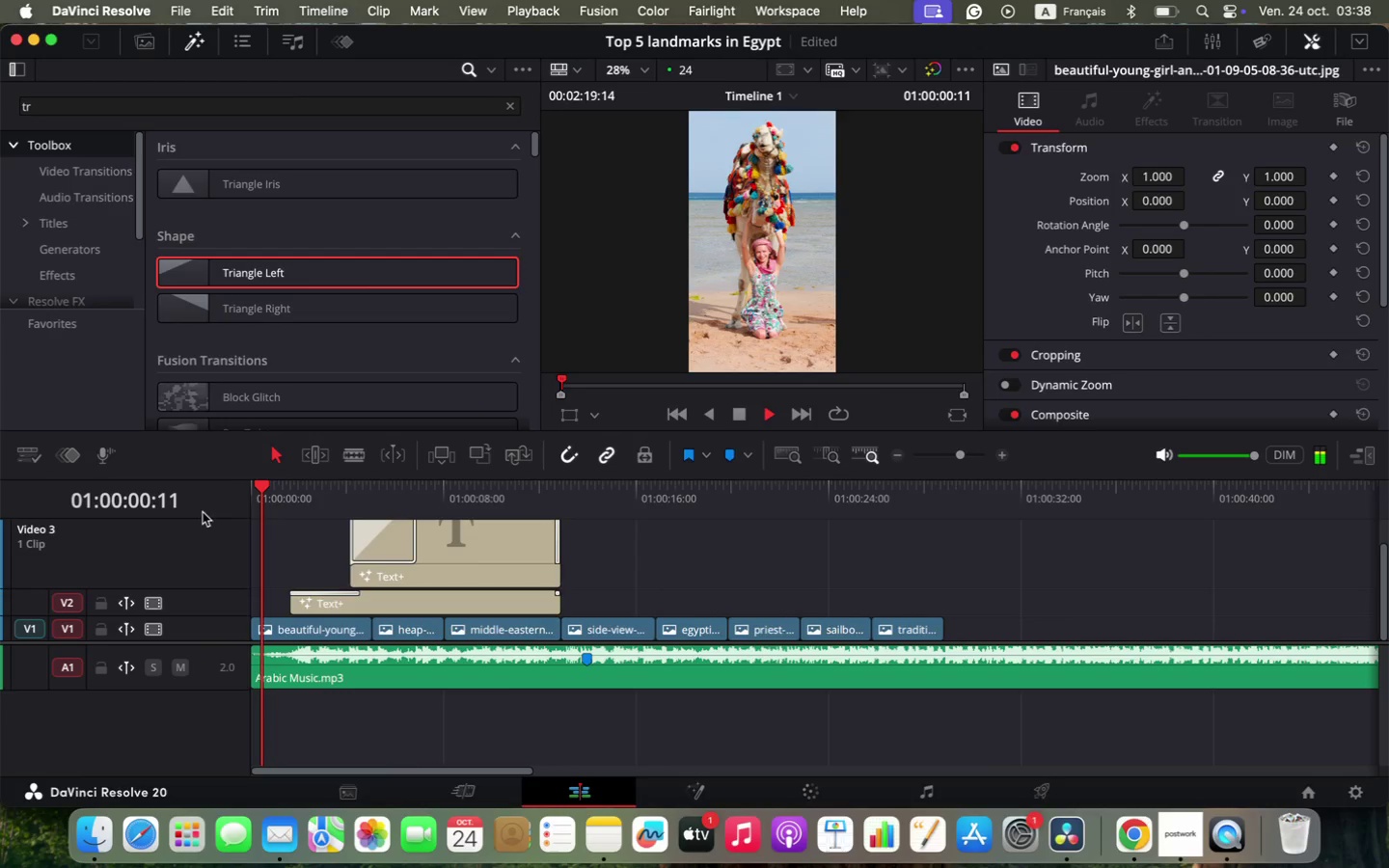 
key(Space)
 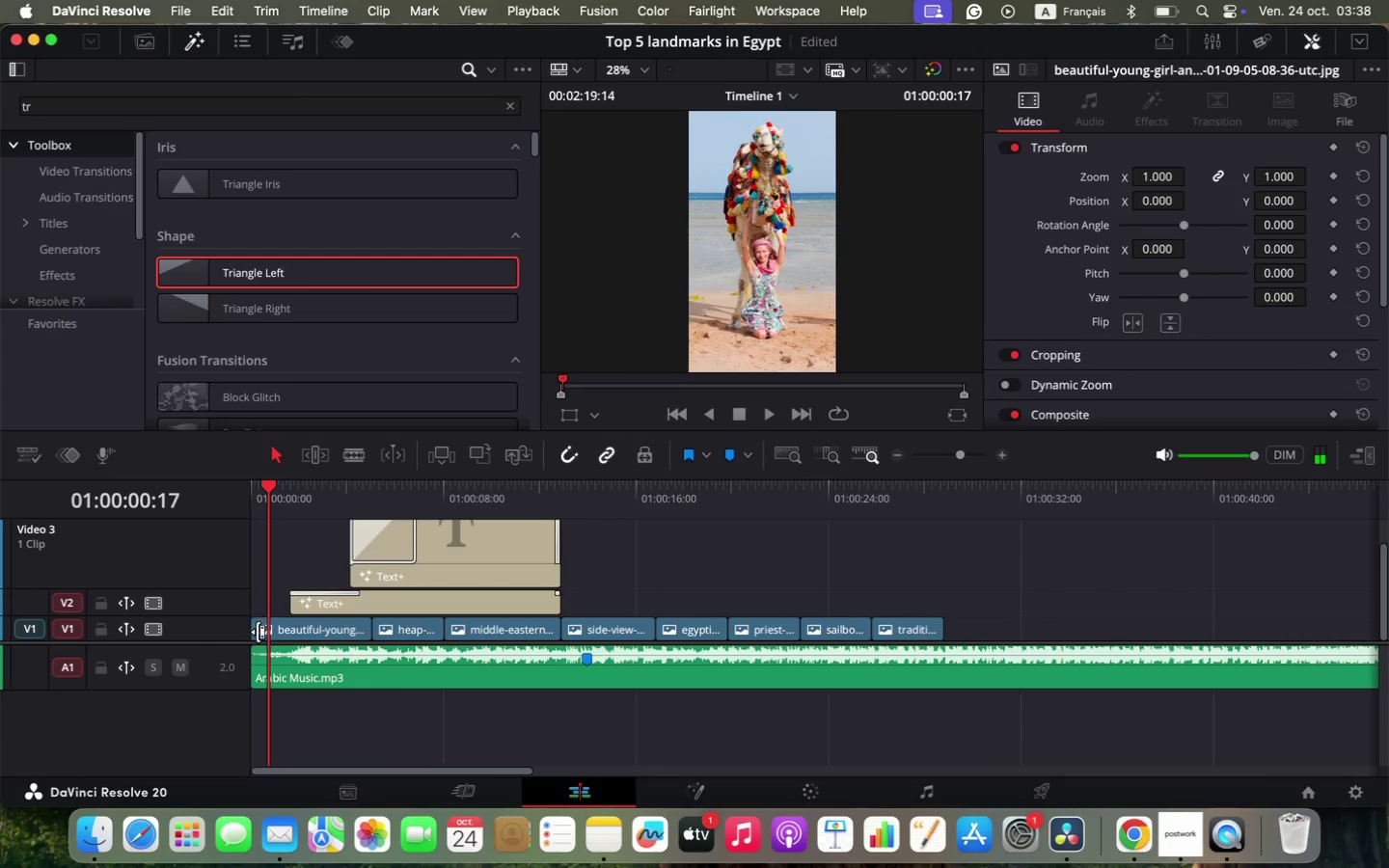 
right_click([258, 632])
 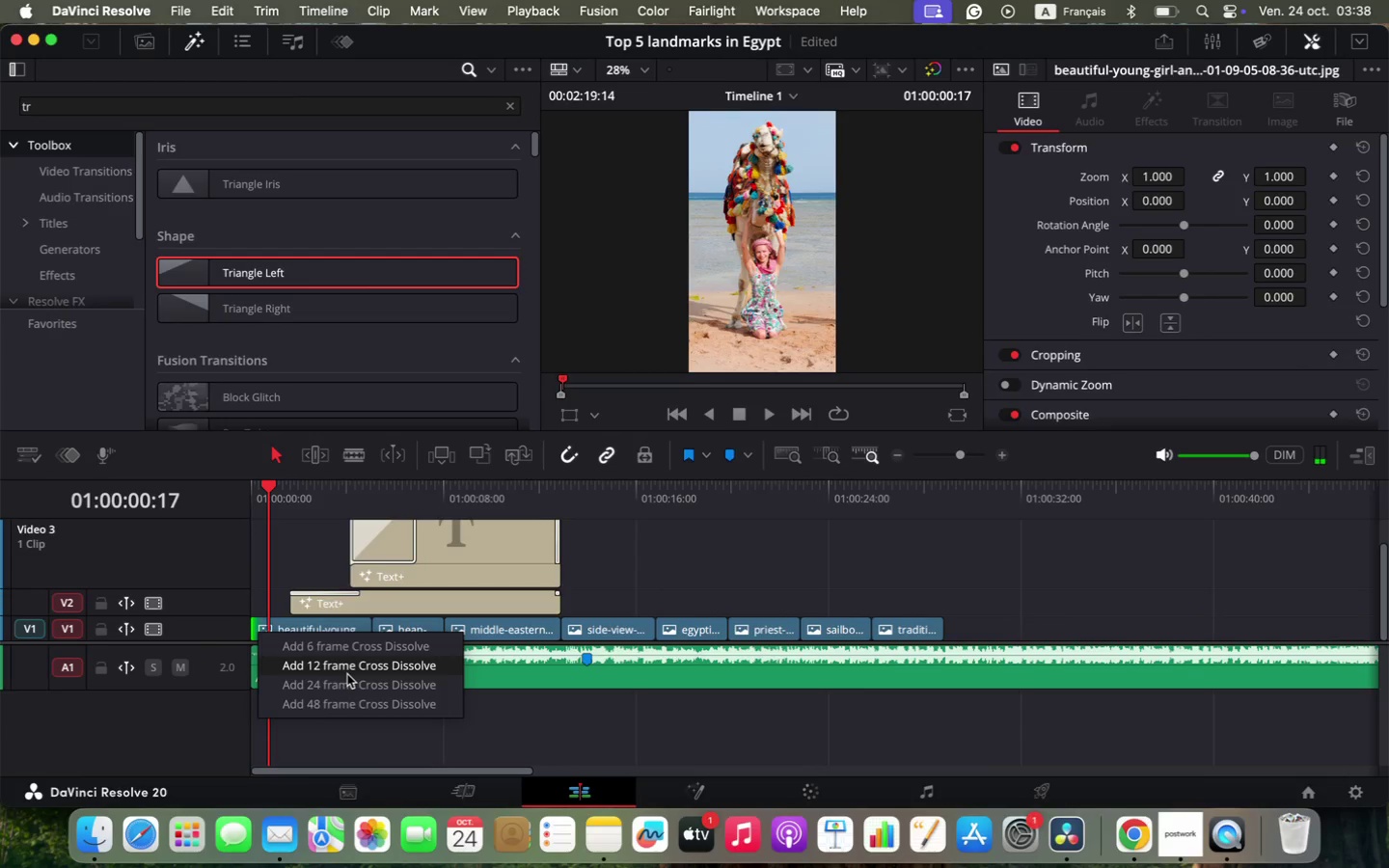 
left_click([347, 674])
 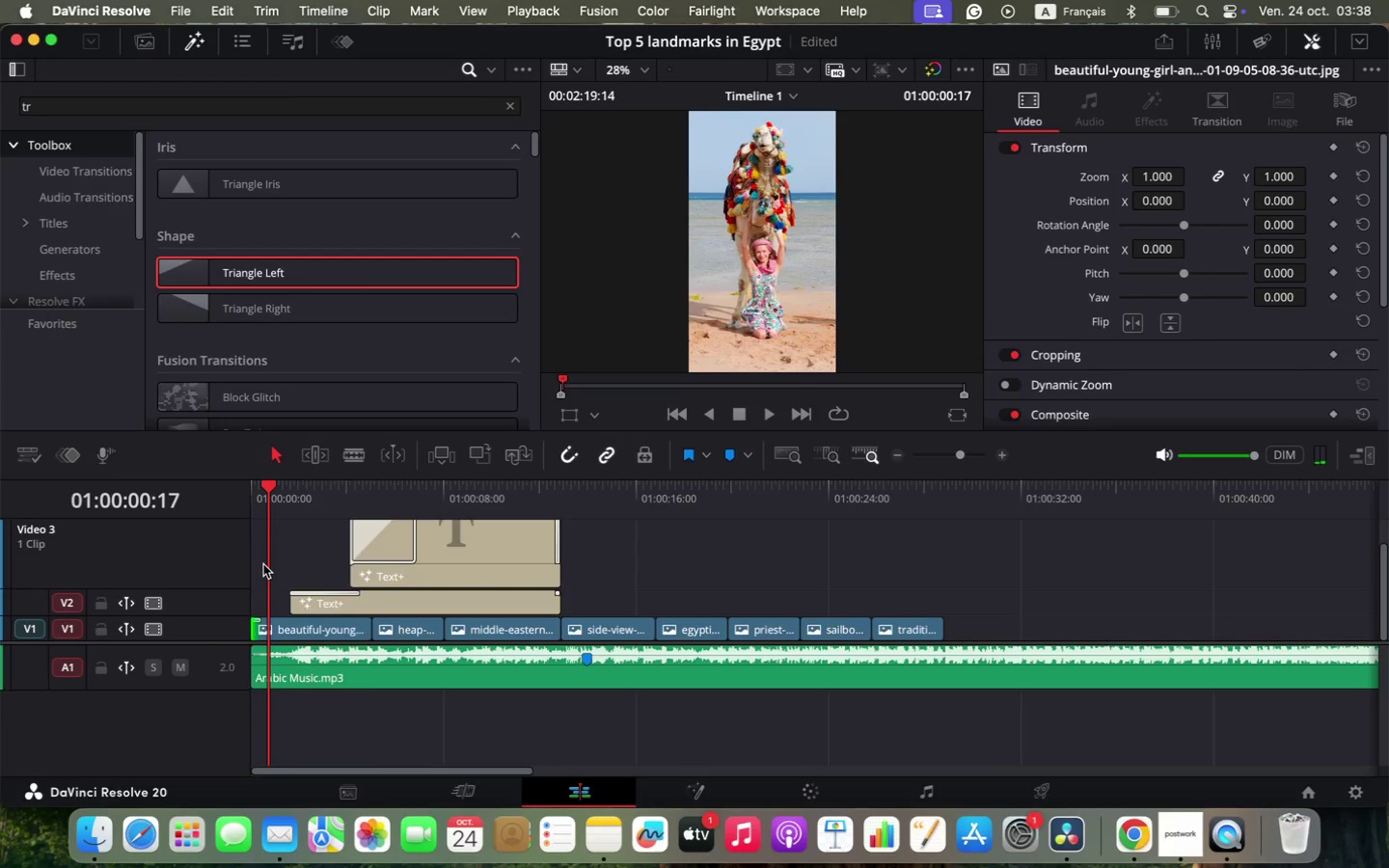 
key(Meta+CommandLeft)
 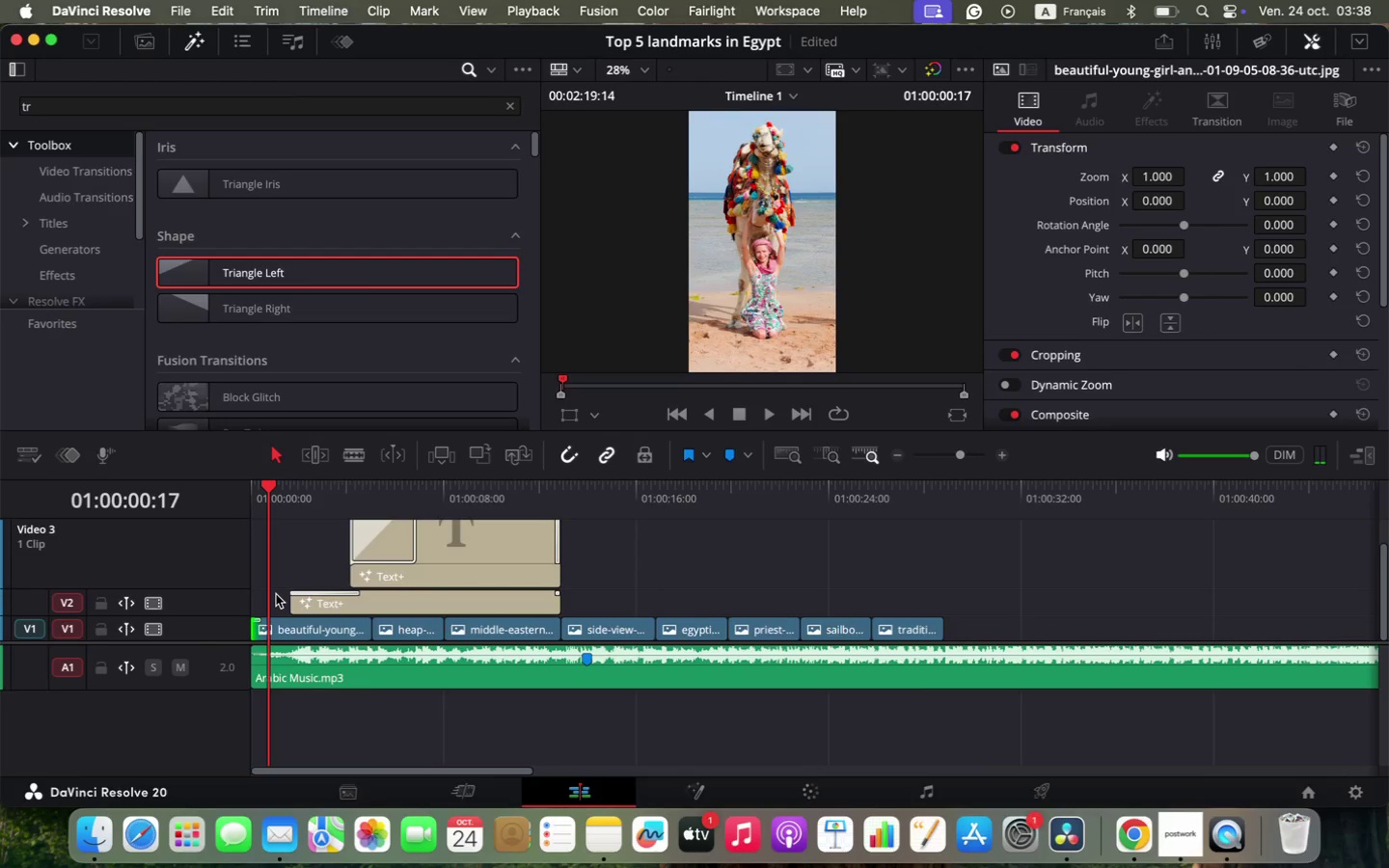 
key(Meta+W)
 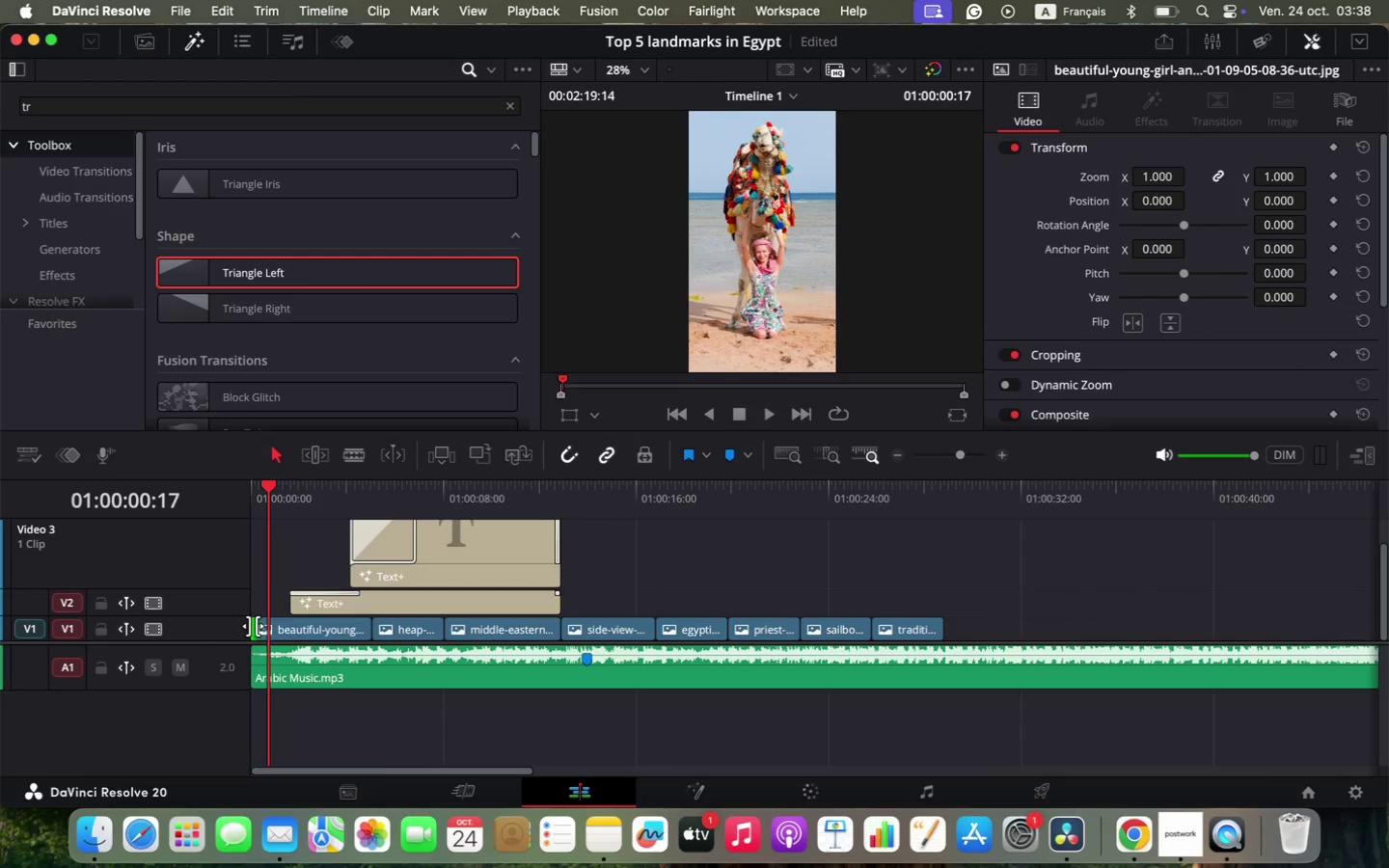 
right_click([253, 626])
 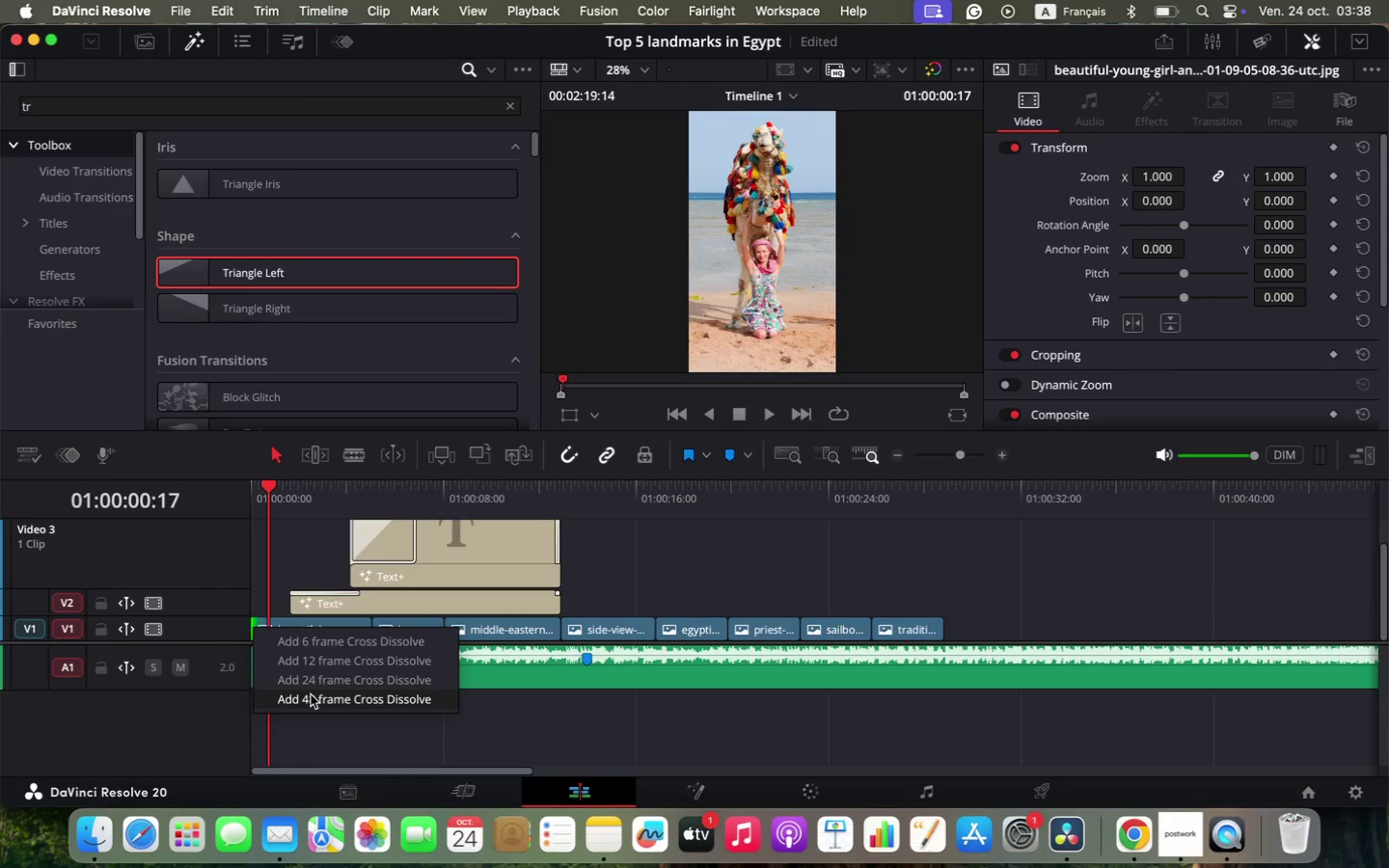 
left_click([311, 694])
 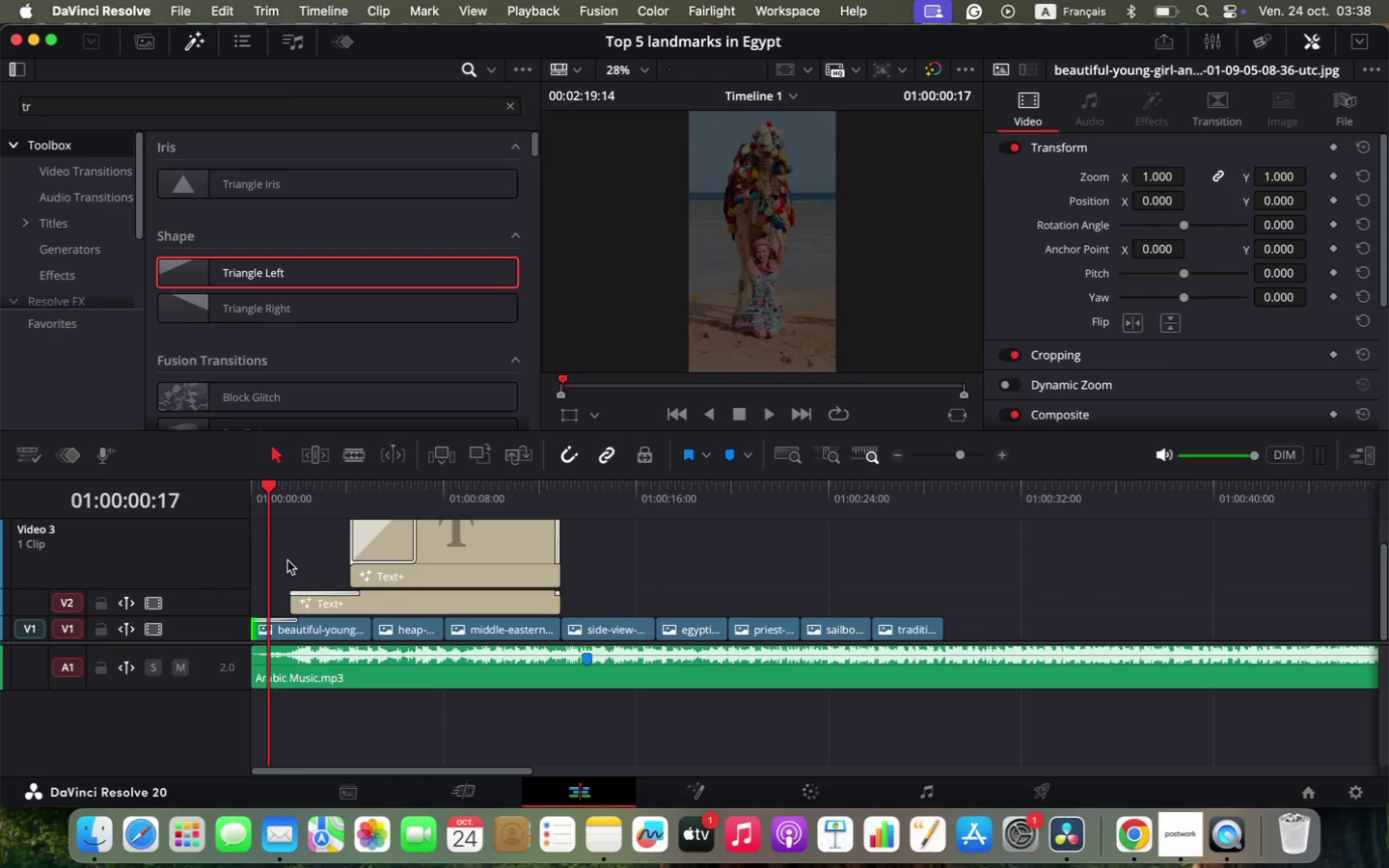 
left_click_drag(start_coordinate=[271, 483], to_coordinate=[224, 496])
 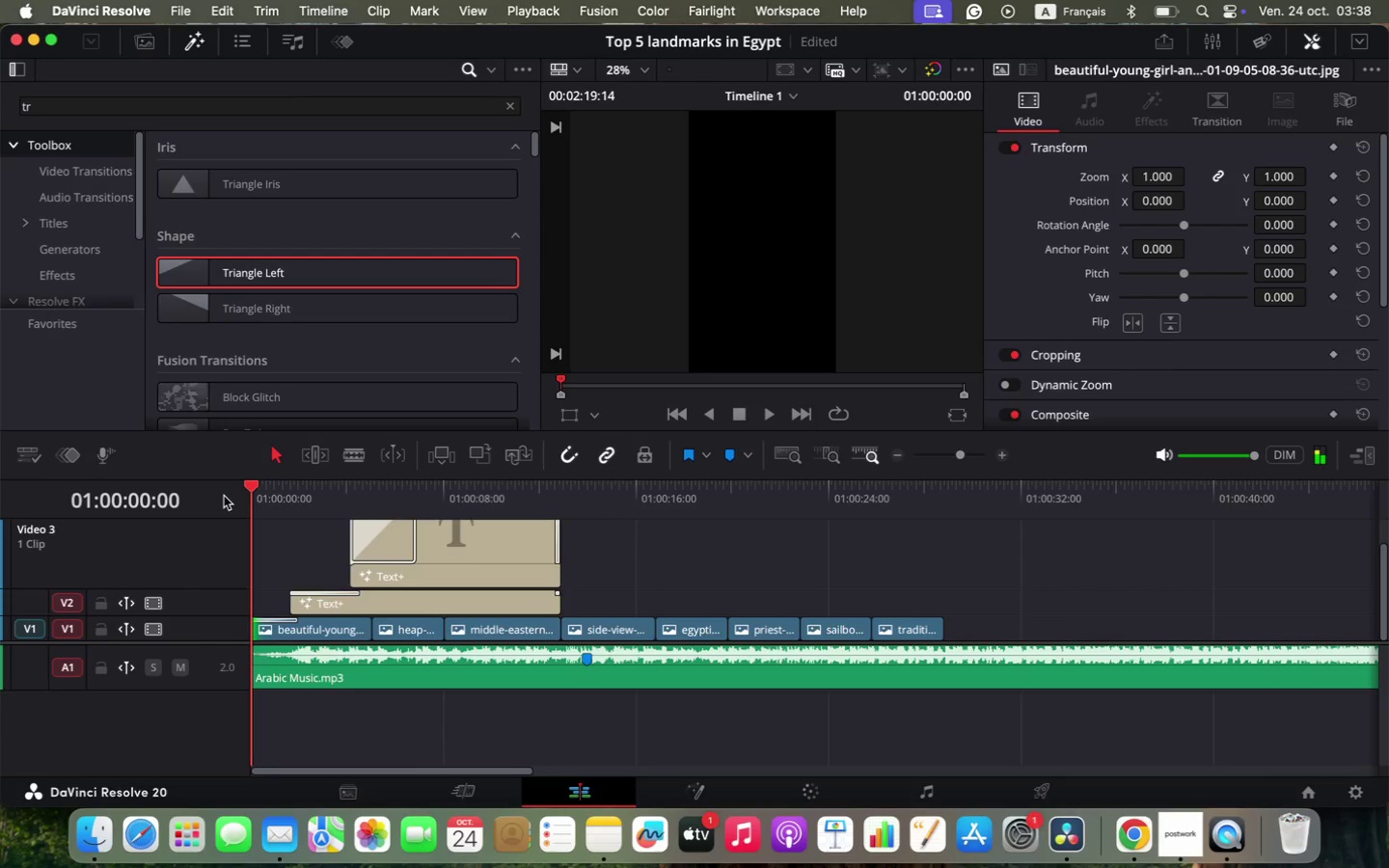 
key(Space)
 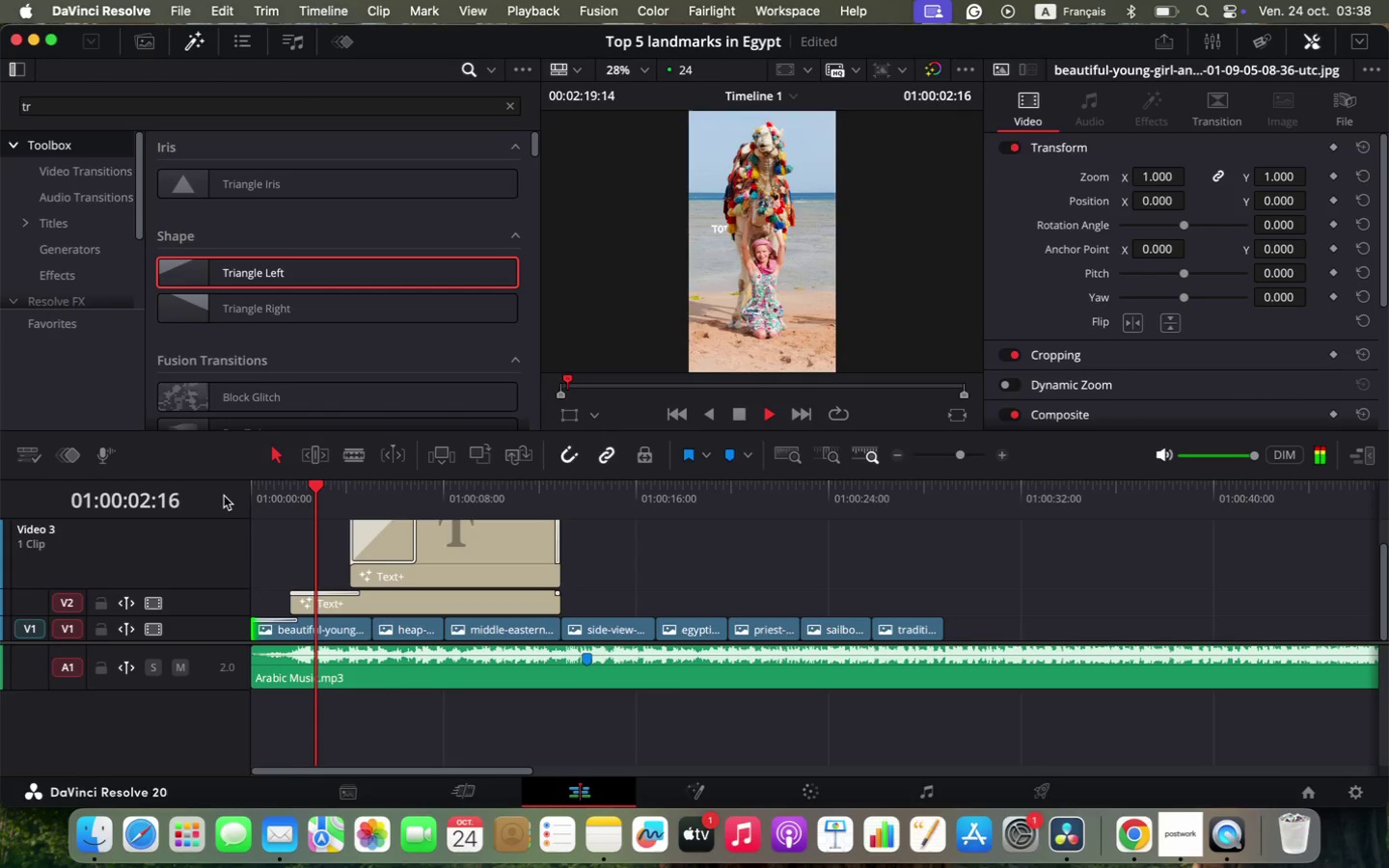 
key(Space)
 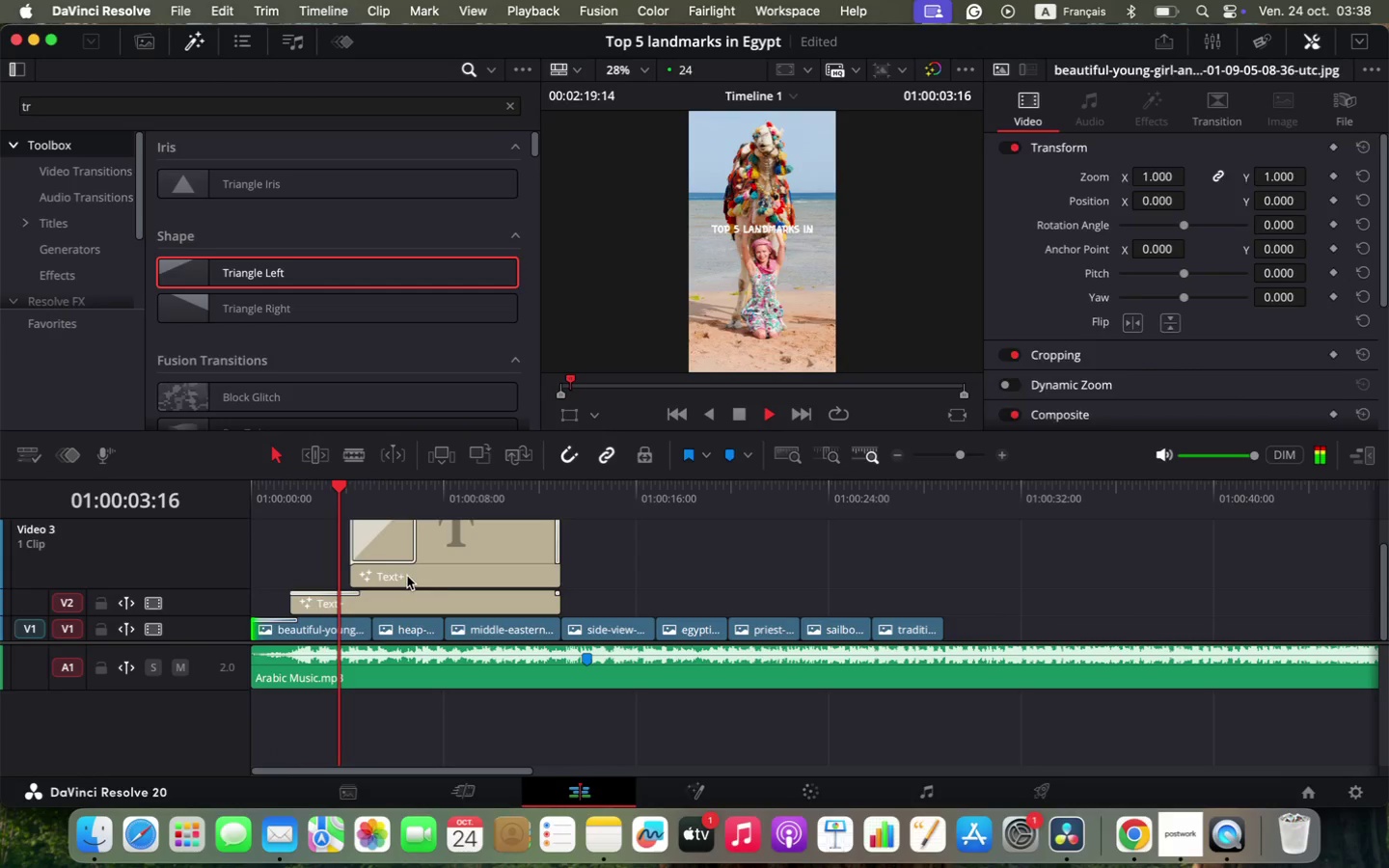 
hold_key(key=OptionLeft, duration=0.32)
 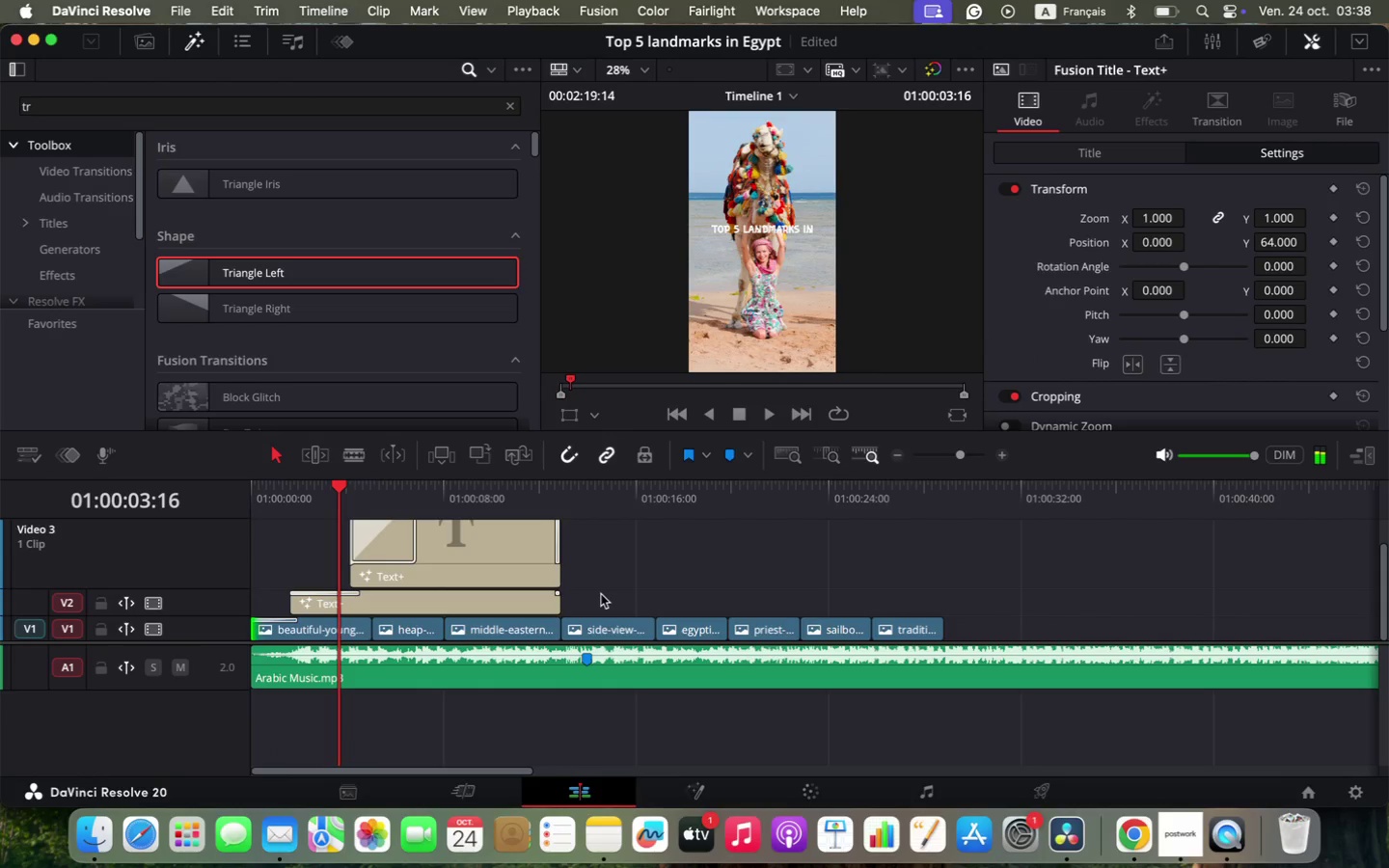 
key(Space)
 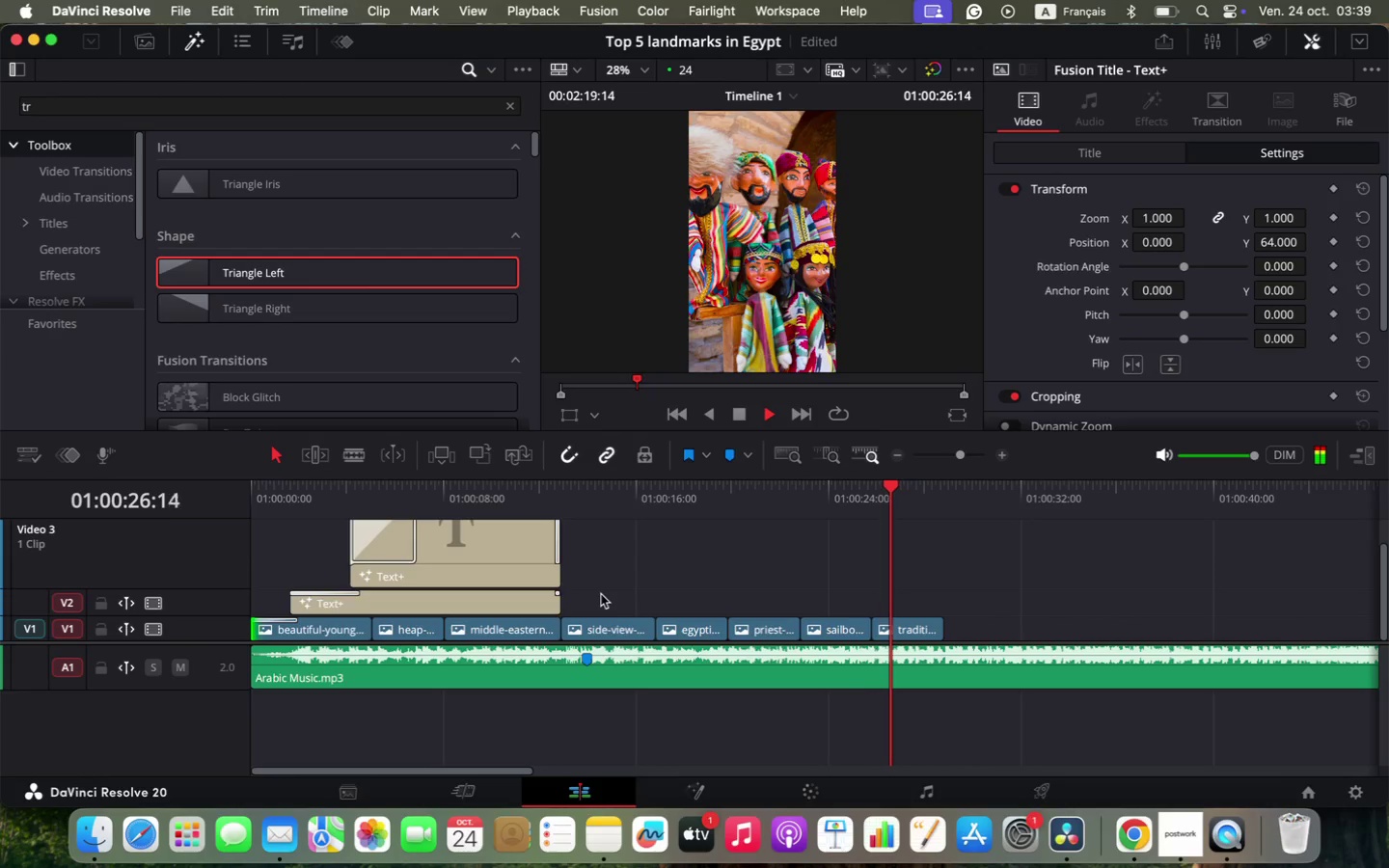 
wait(28.05)
 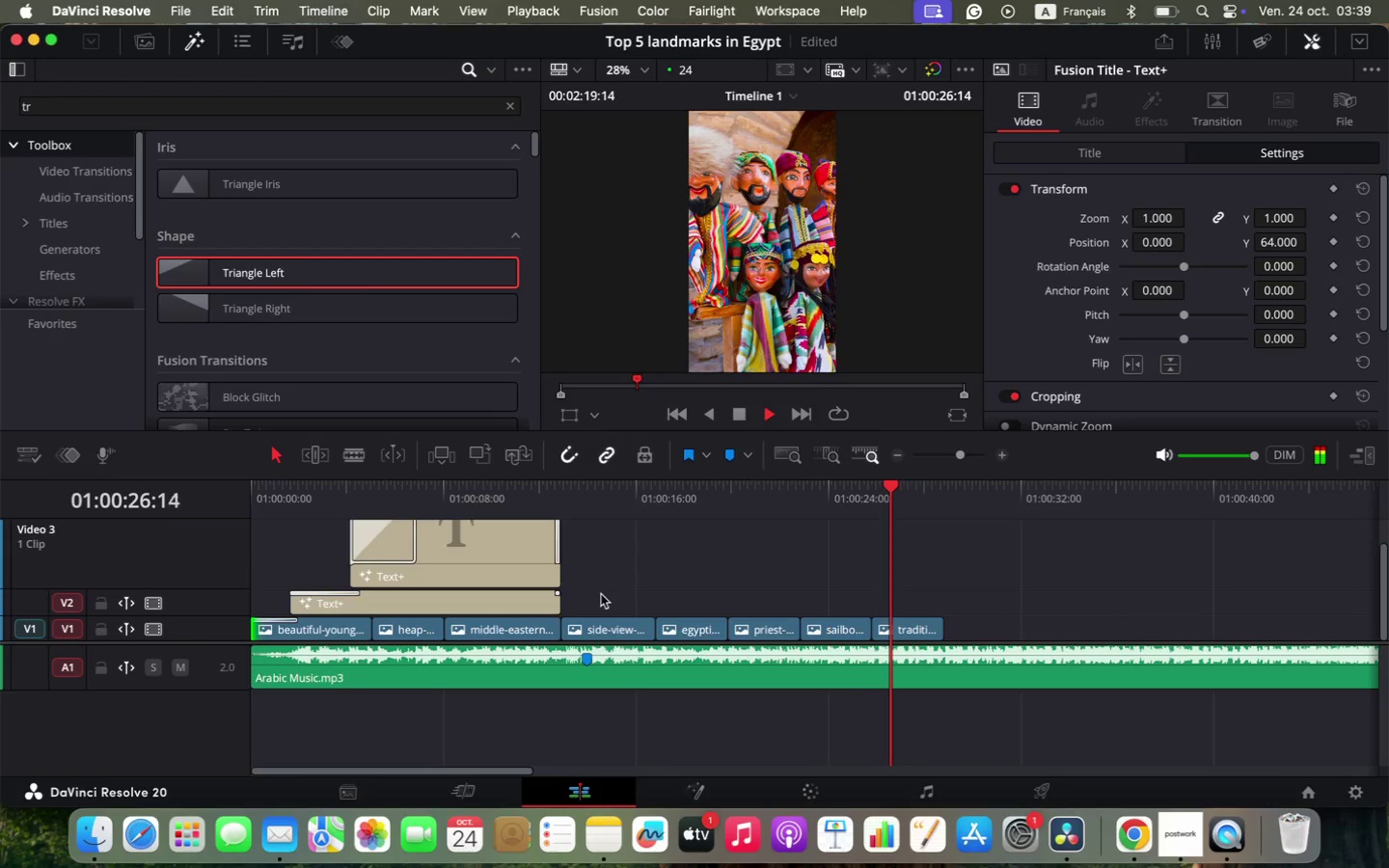 
left_click([254, 488])
 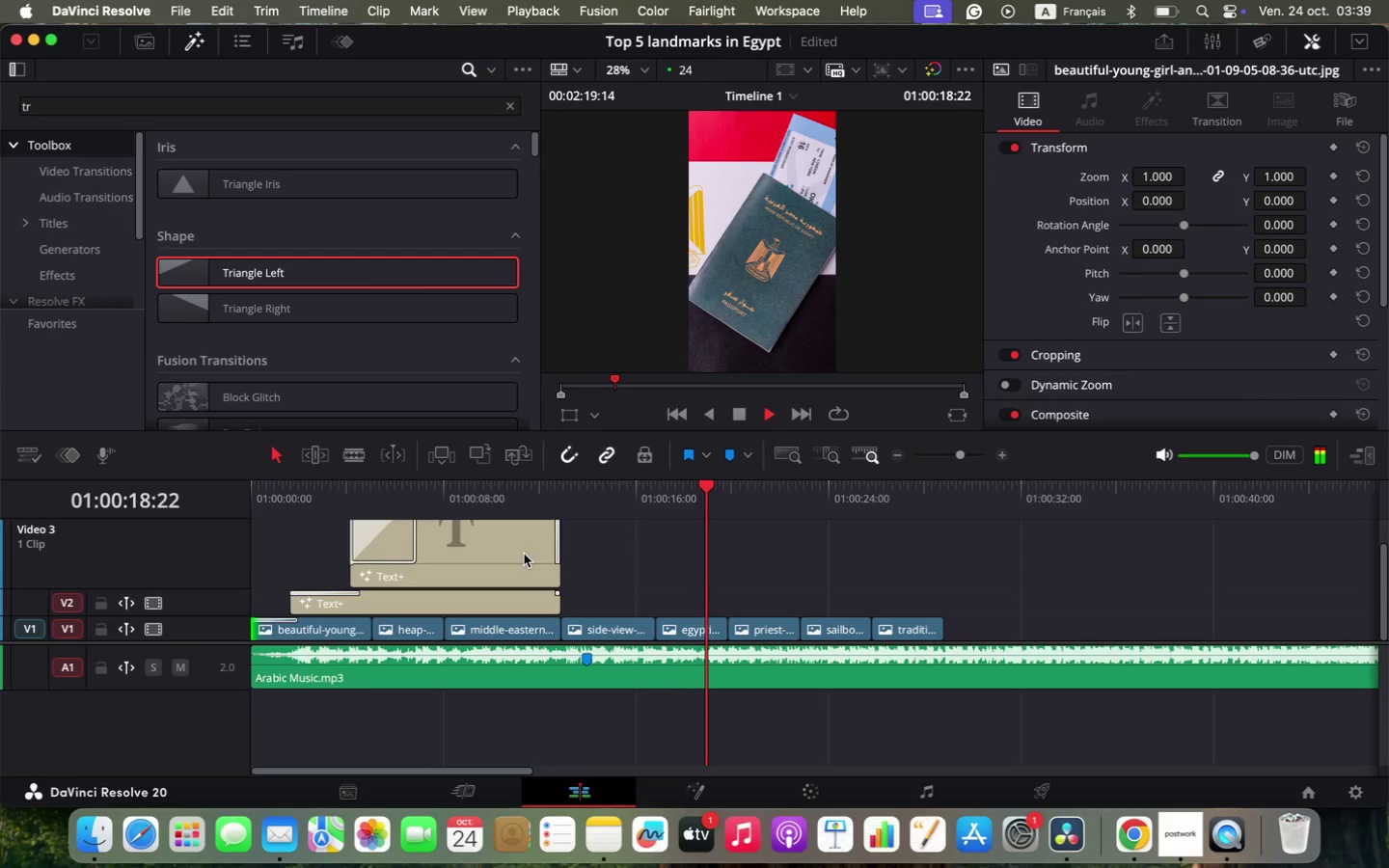 
wait(24.11)
 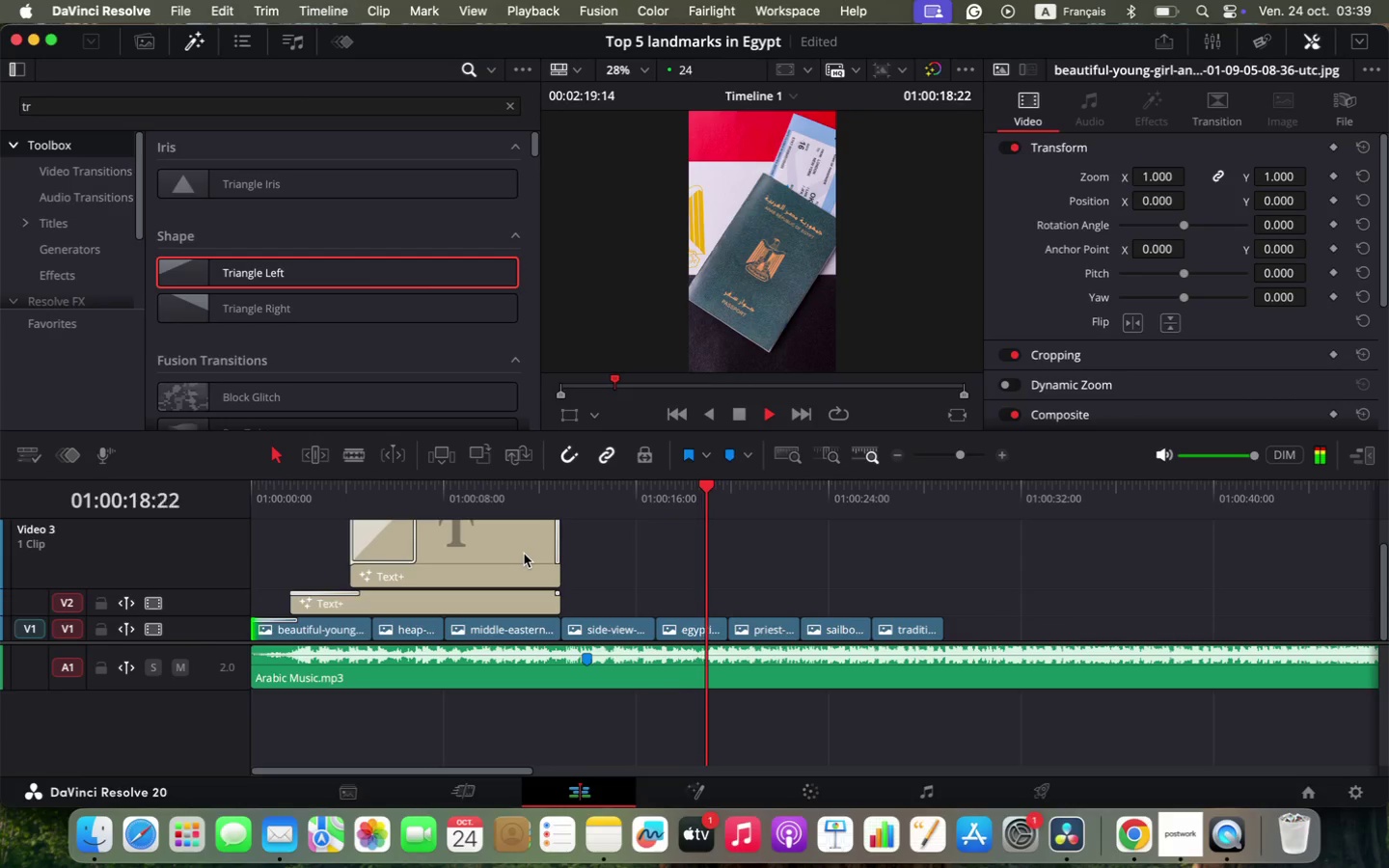 
key(Space)
 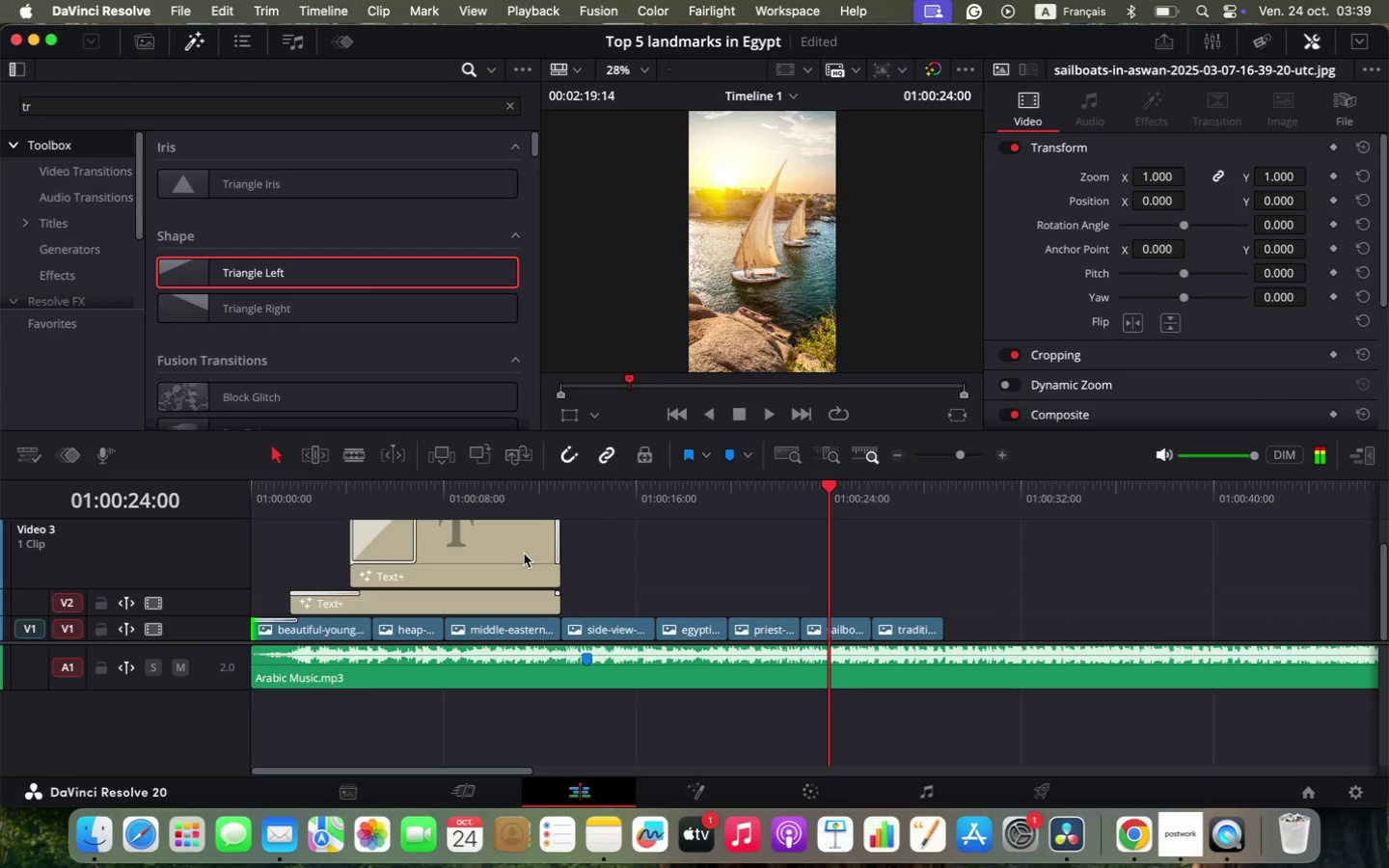 
key(Space)
 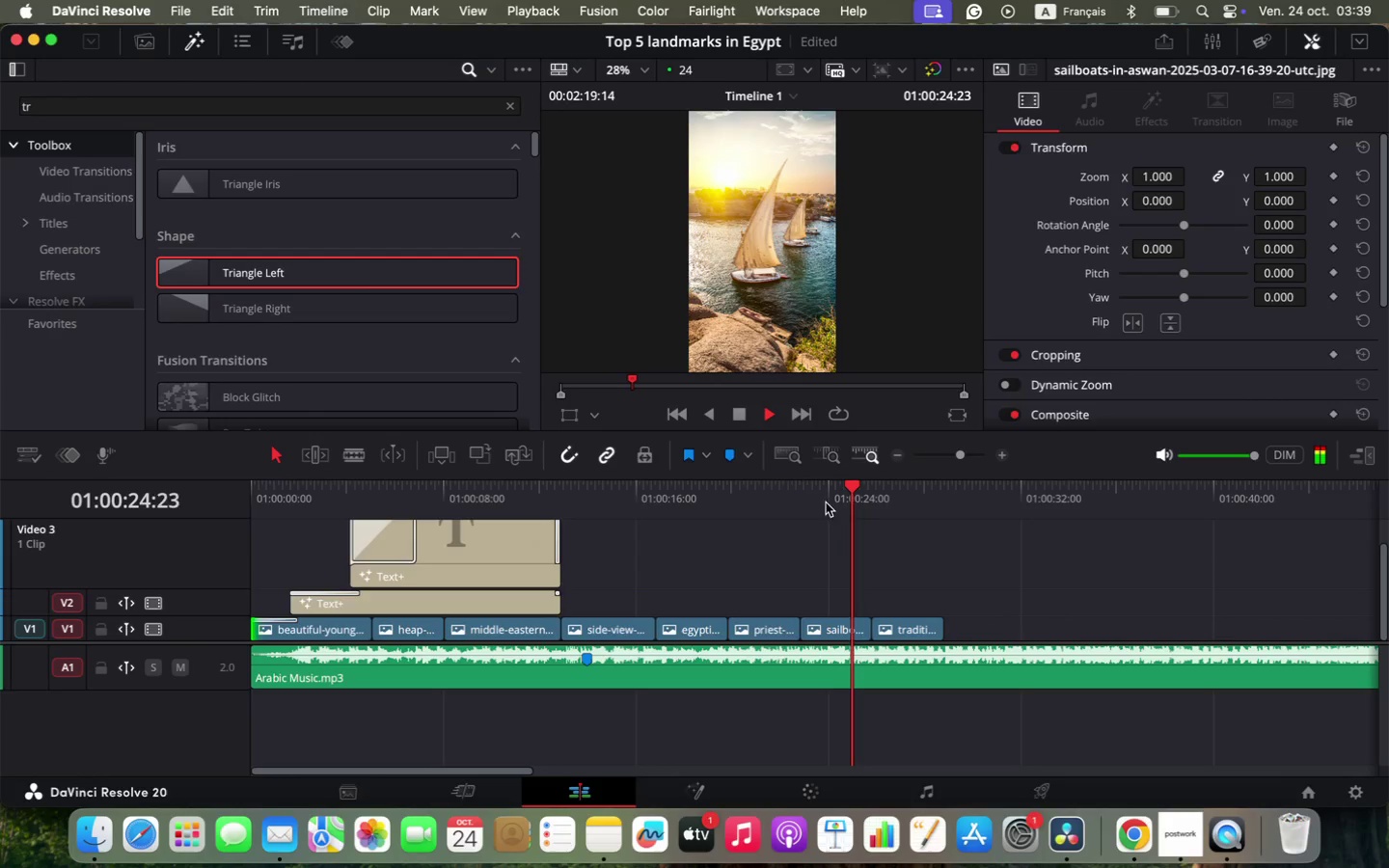 
left_click([814, 489])
 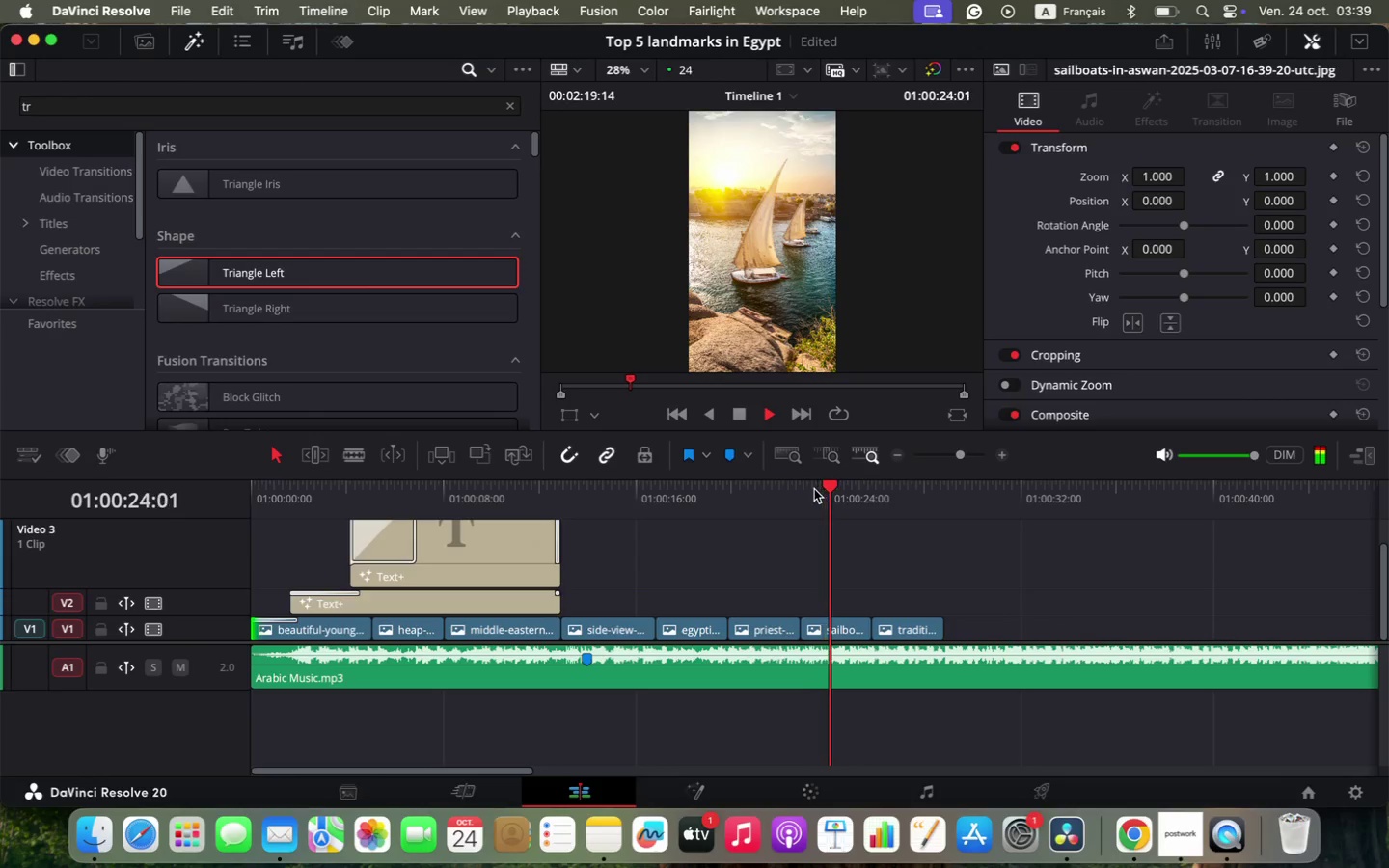 
key(Space)
 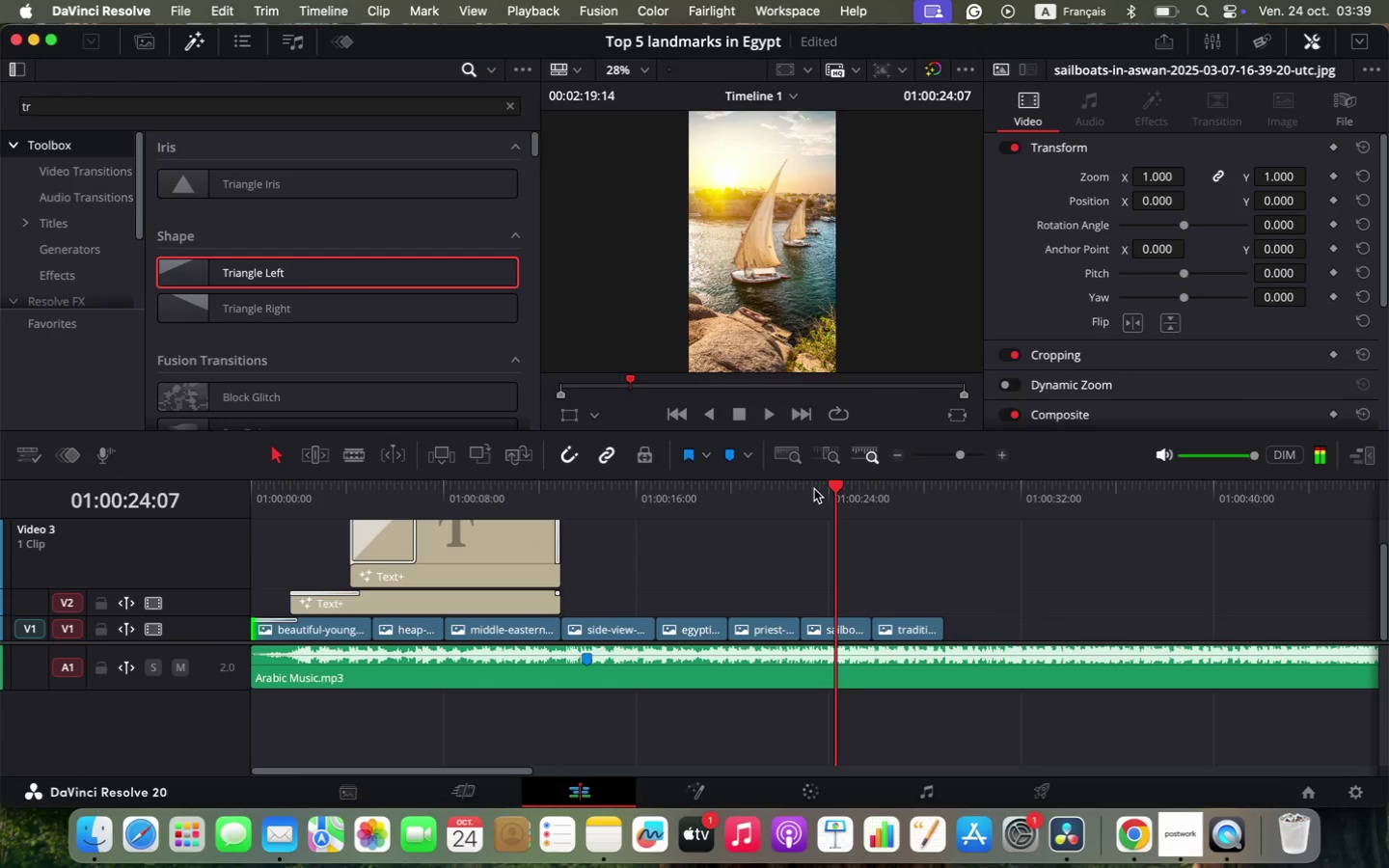 
left_click([814, 489])
 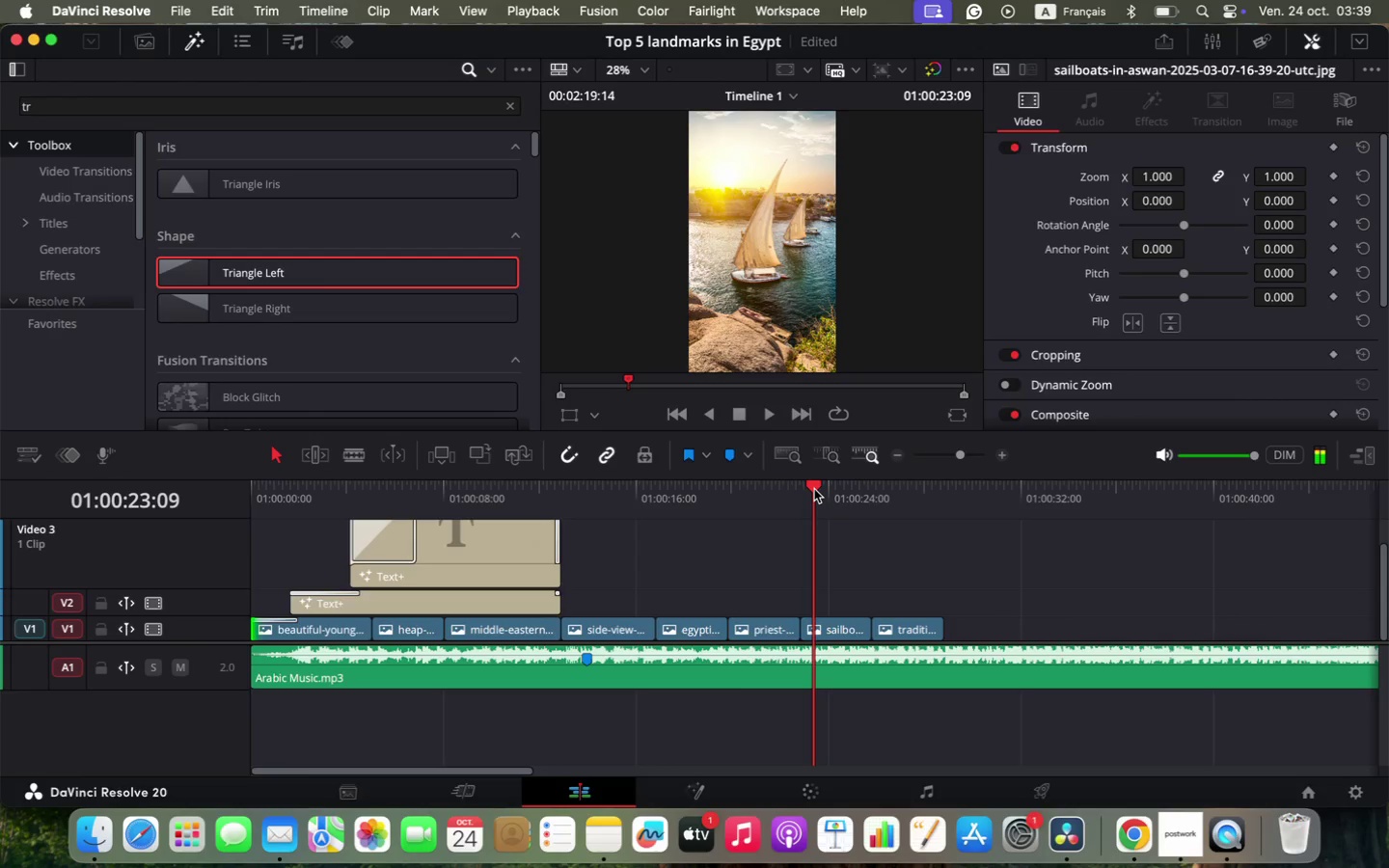 
key(Space)
 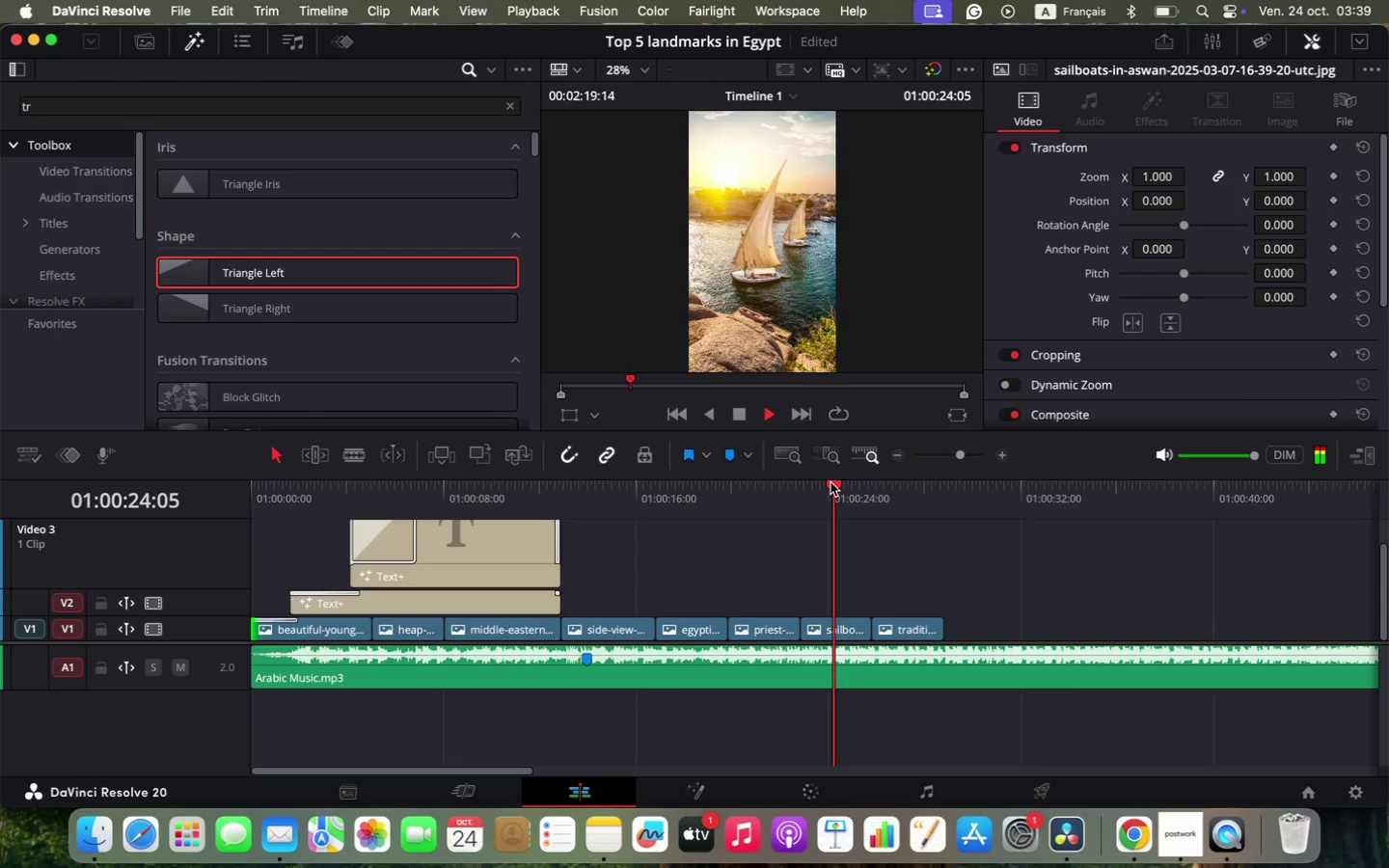 
left_click([827, 482])
 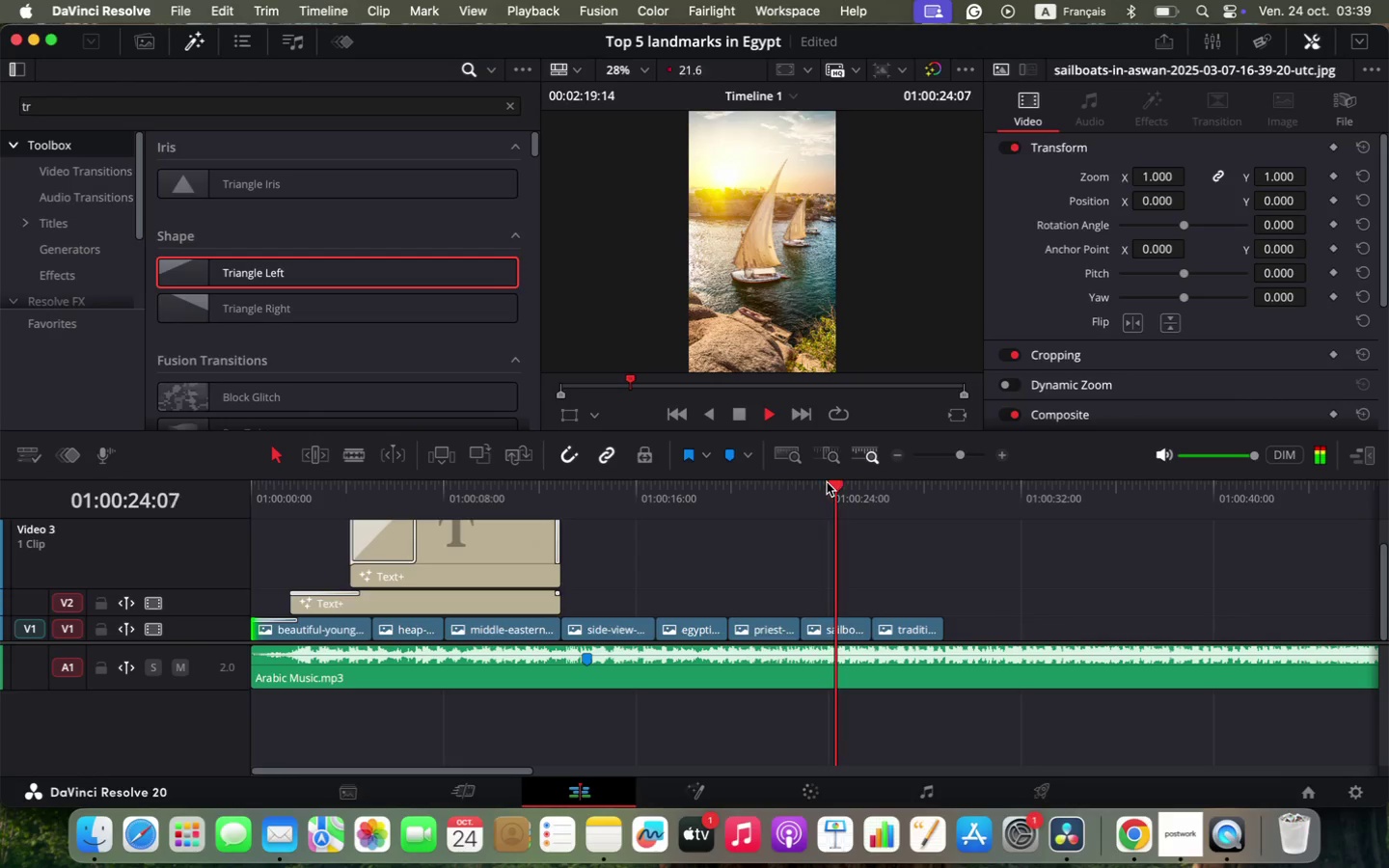 
key(Space)
 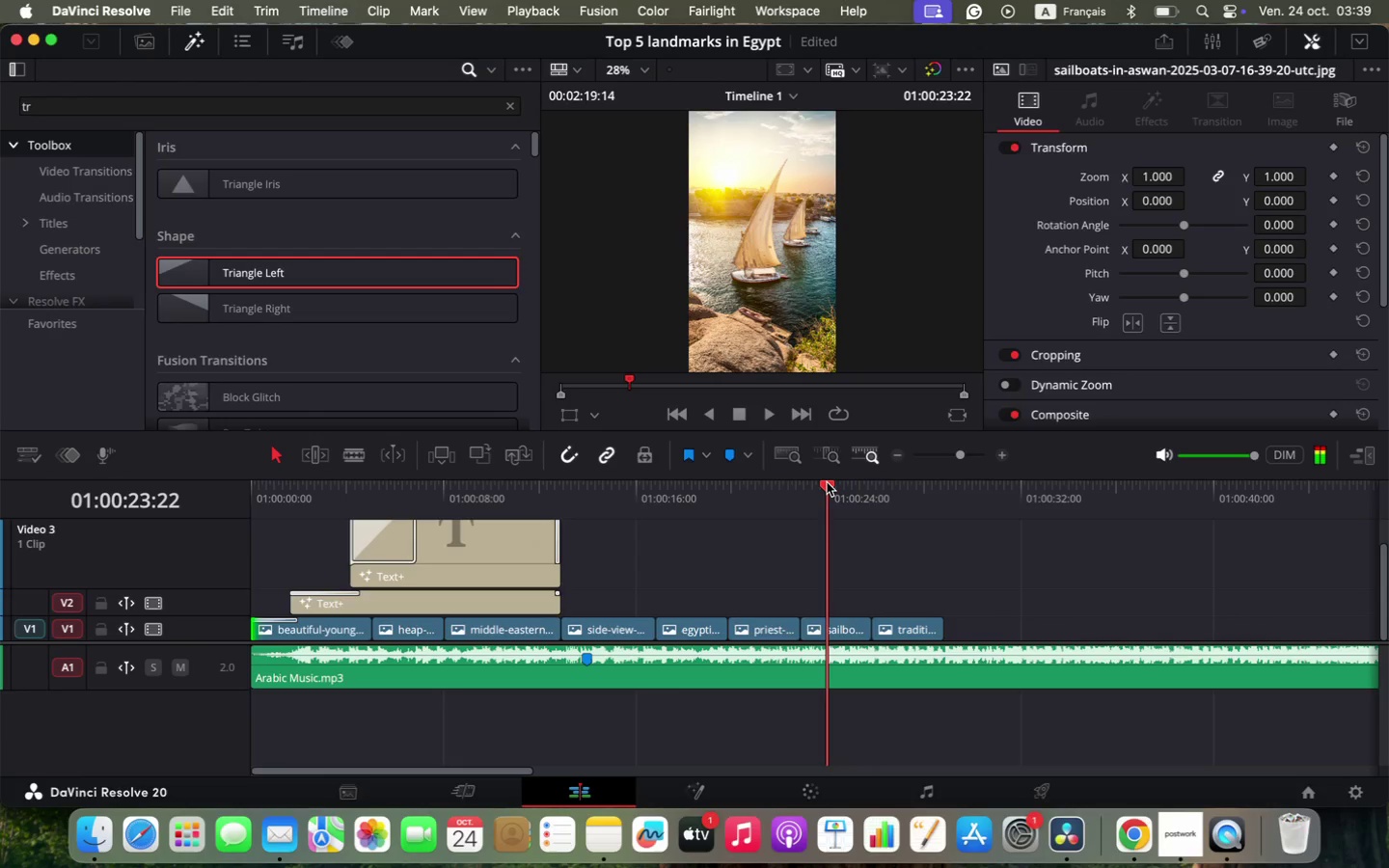 
left_click([827, 482])
 